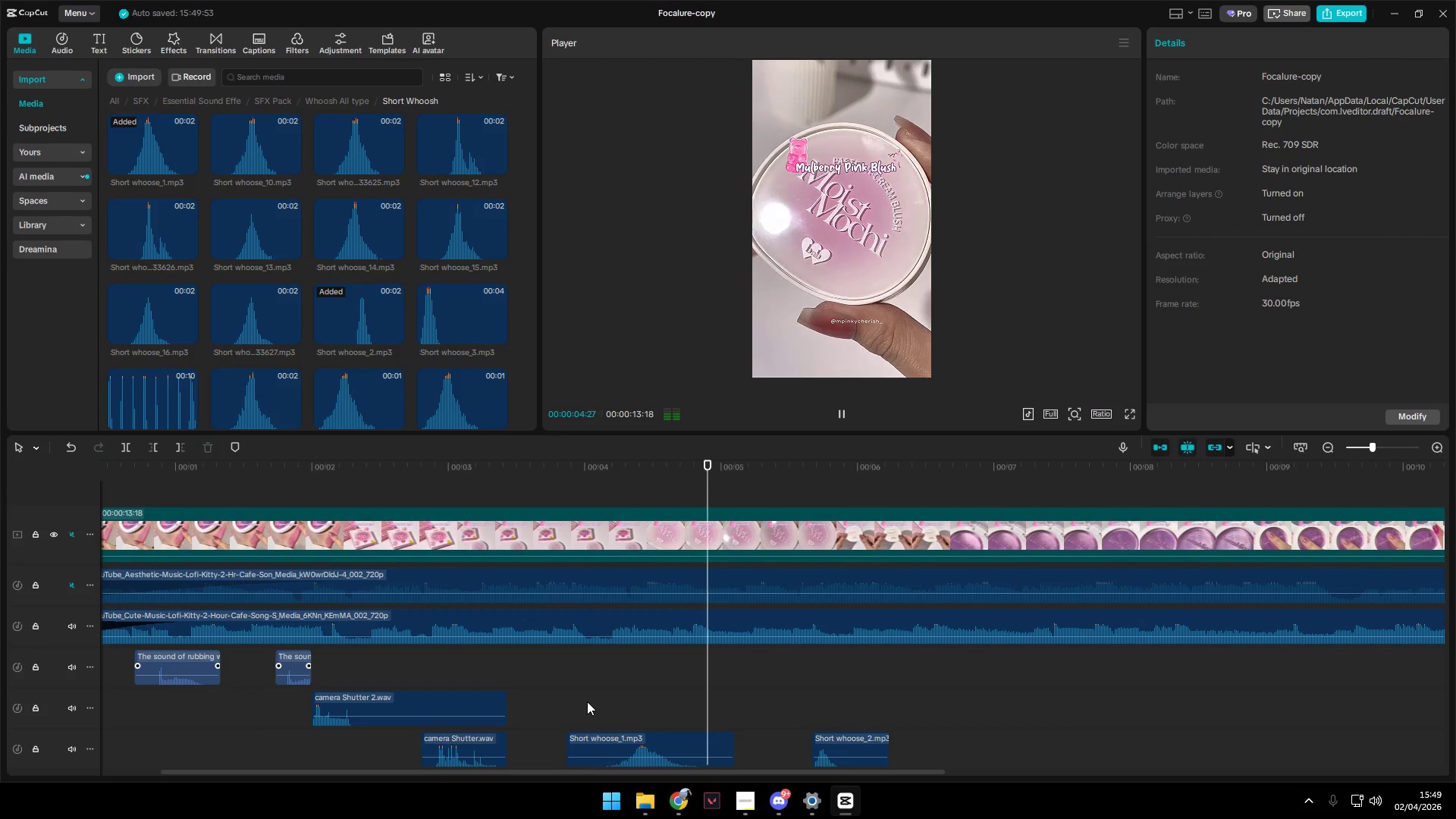 
key(Space)
 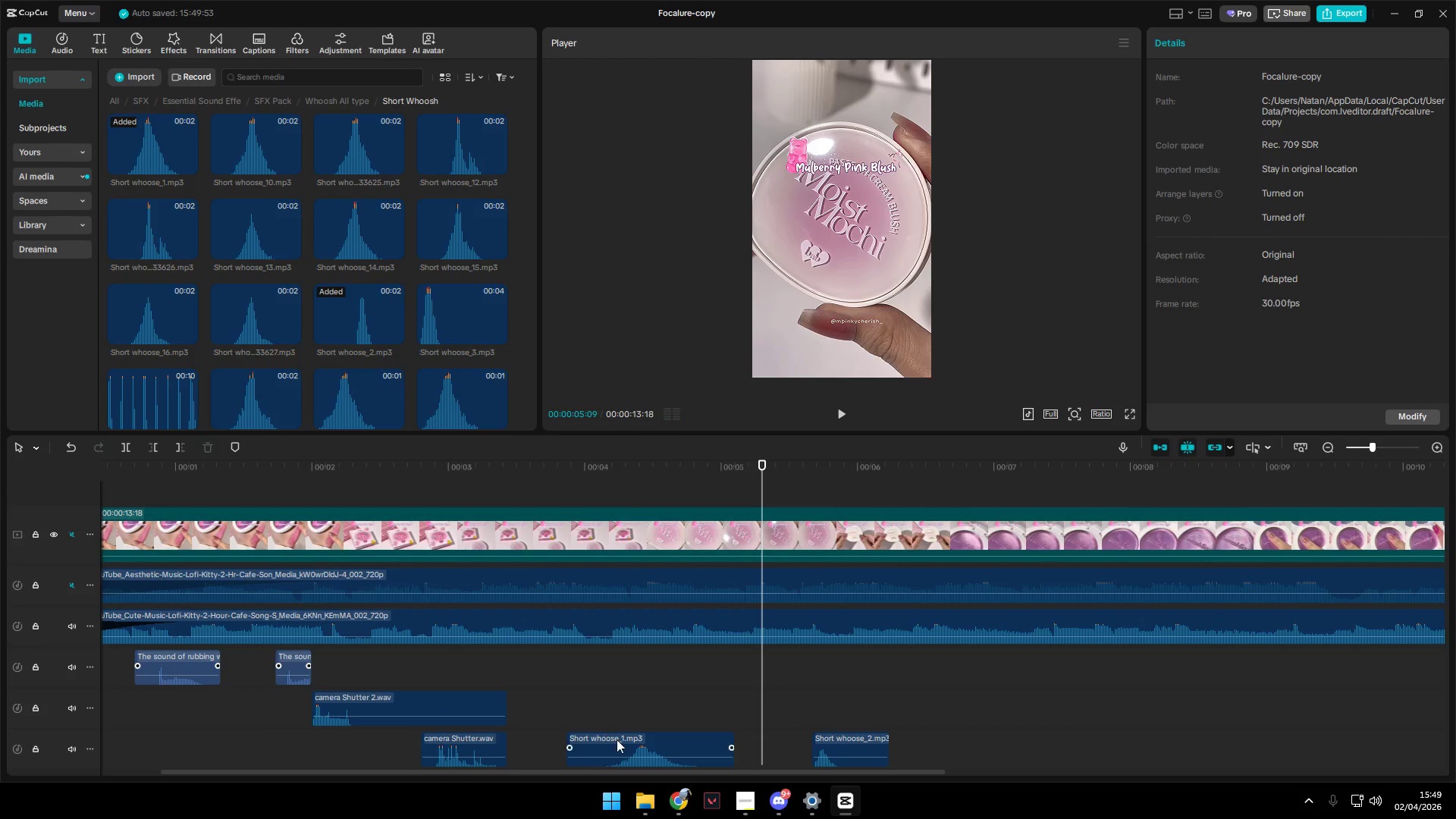 
left_click_drag(start_coordinate=[617, 739], to_coordinate=[599, 740])
 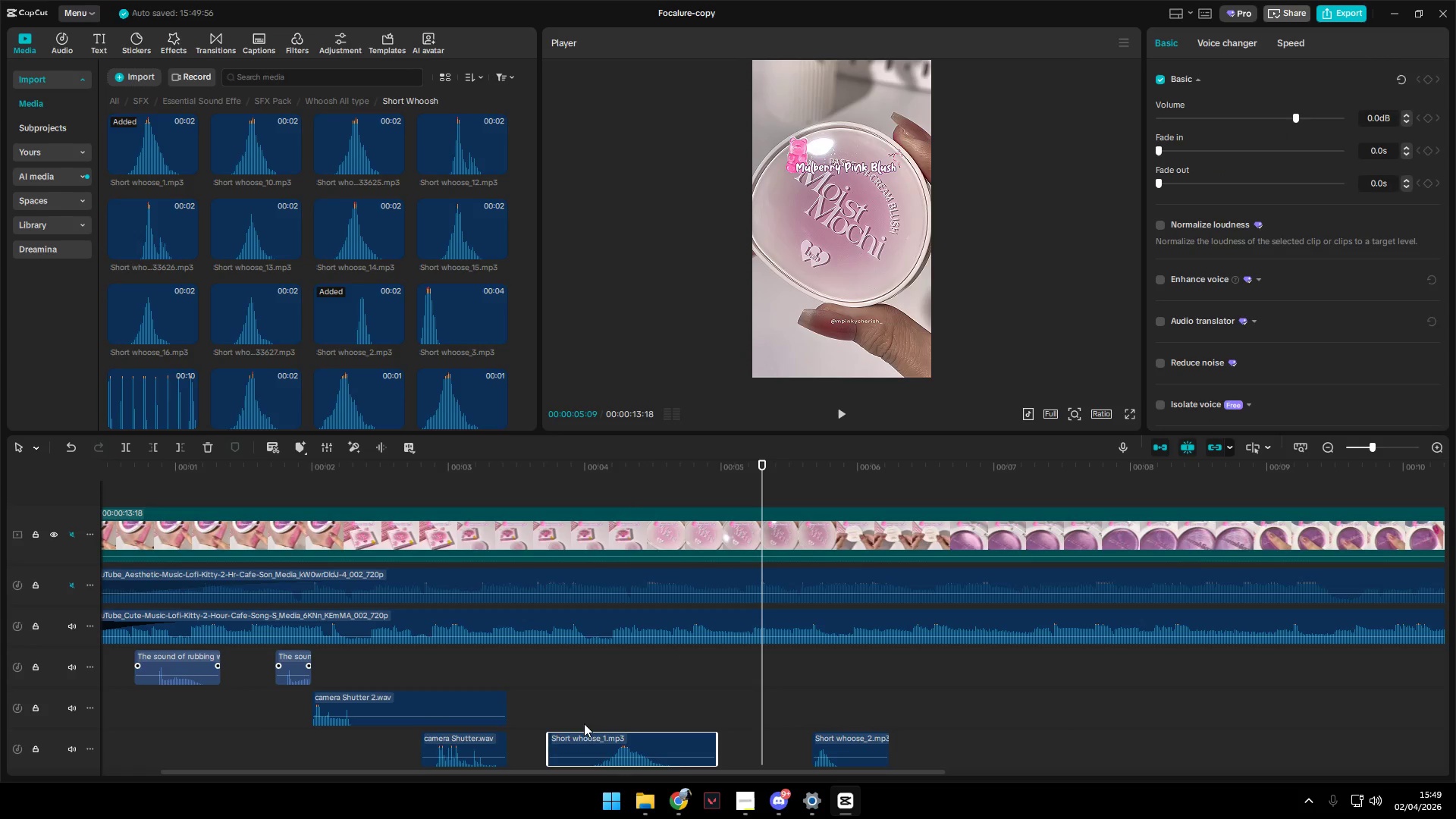 
double_click([569, 701])
 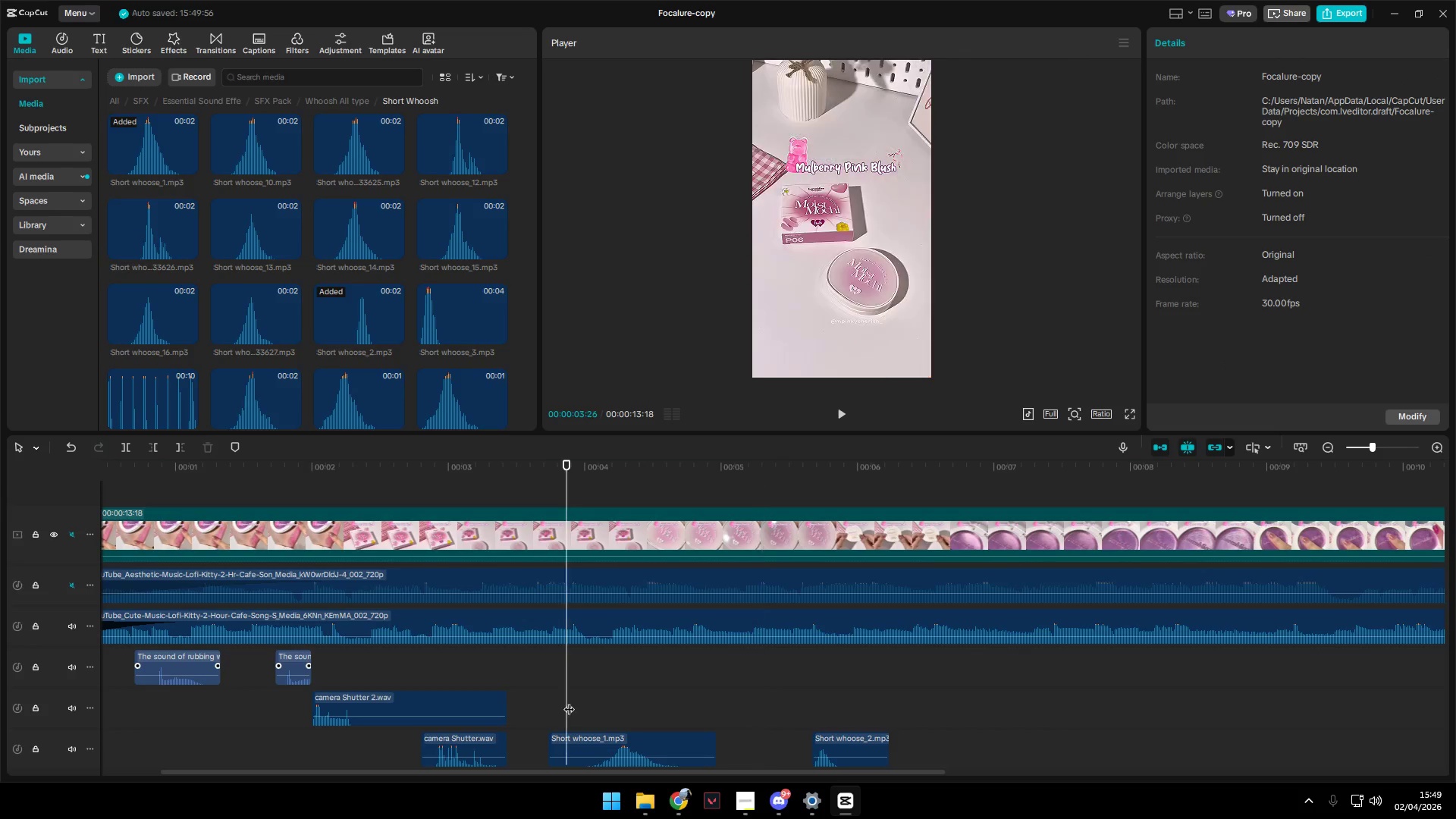 
key(Space)
 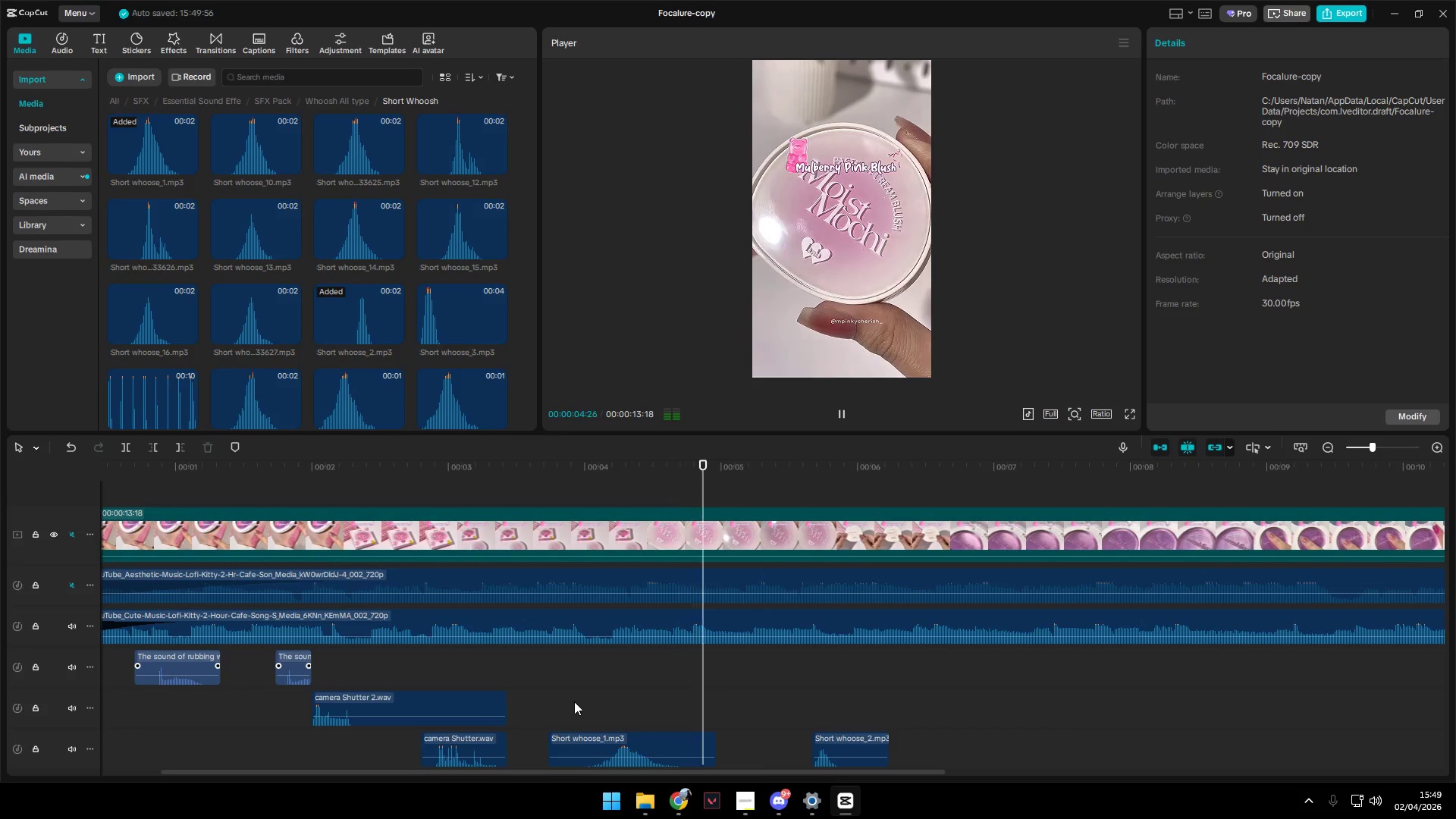 
key(Space)
 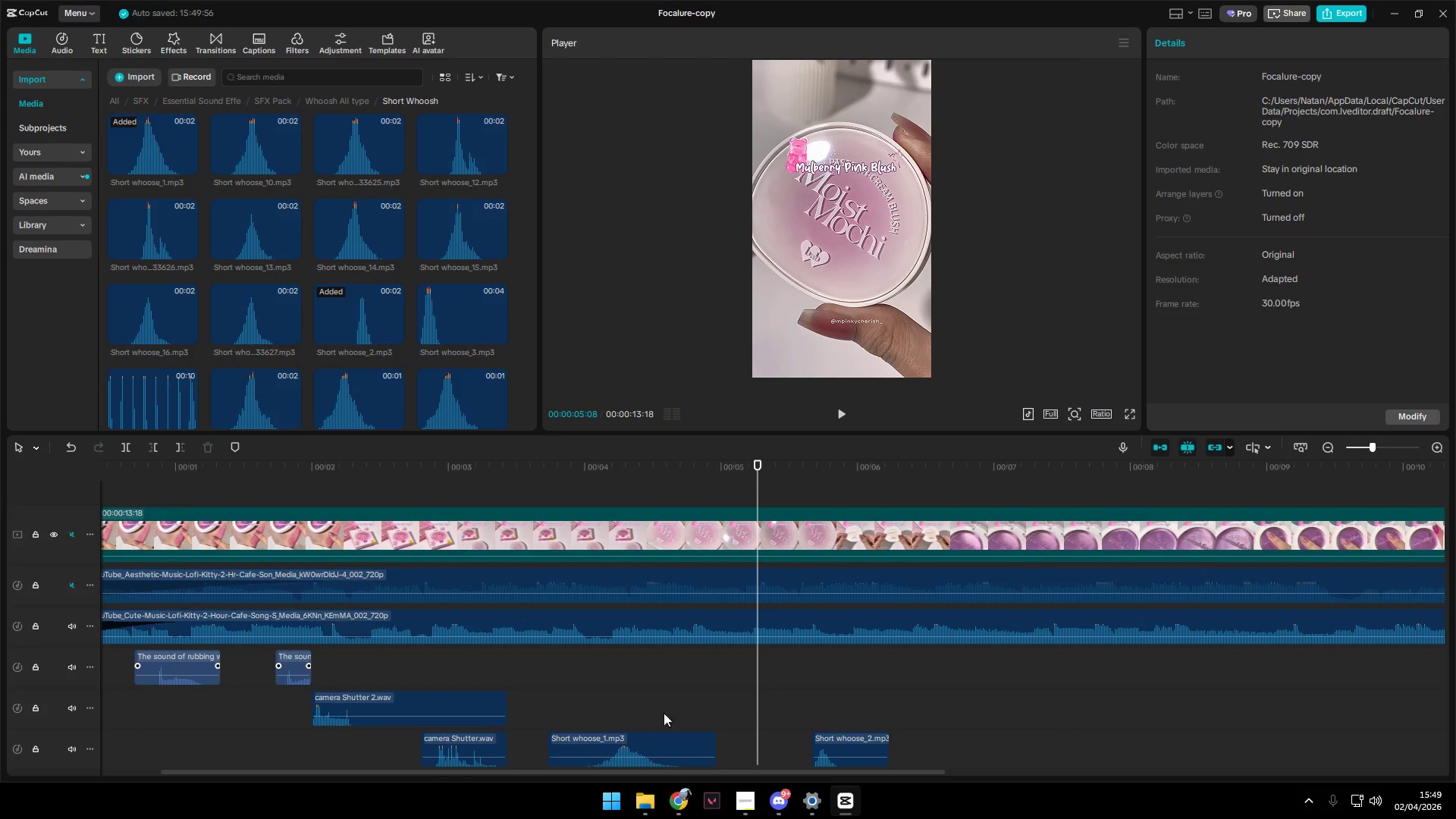 
left_click([745, 701])
 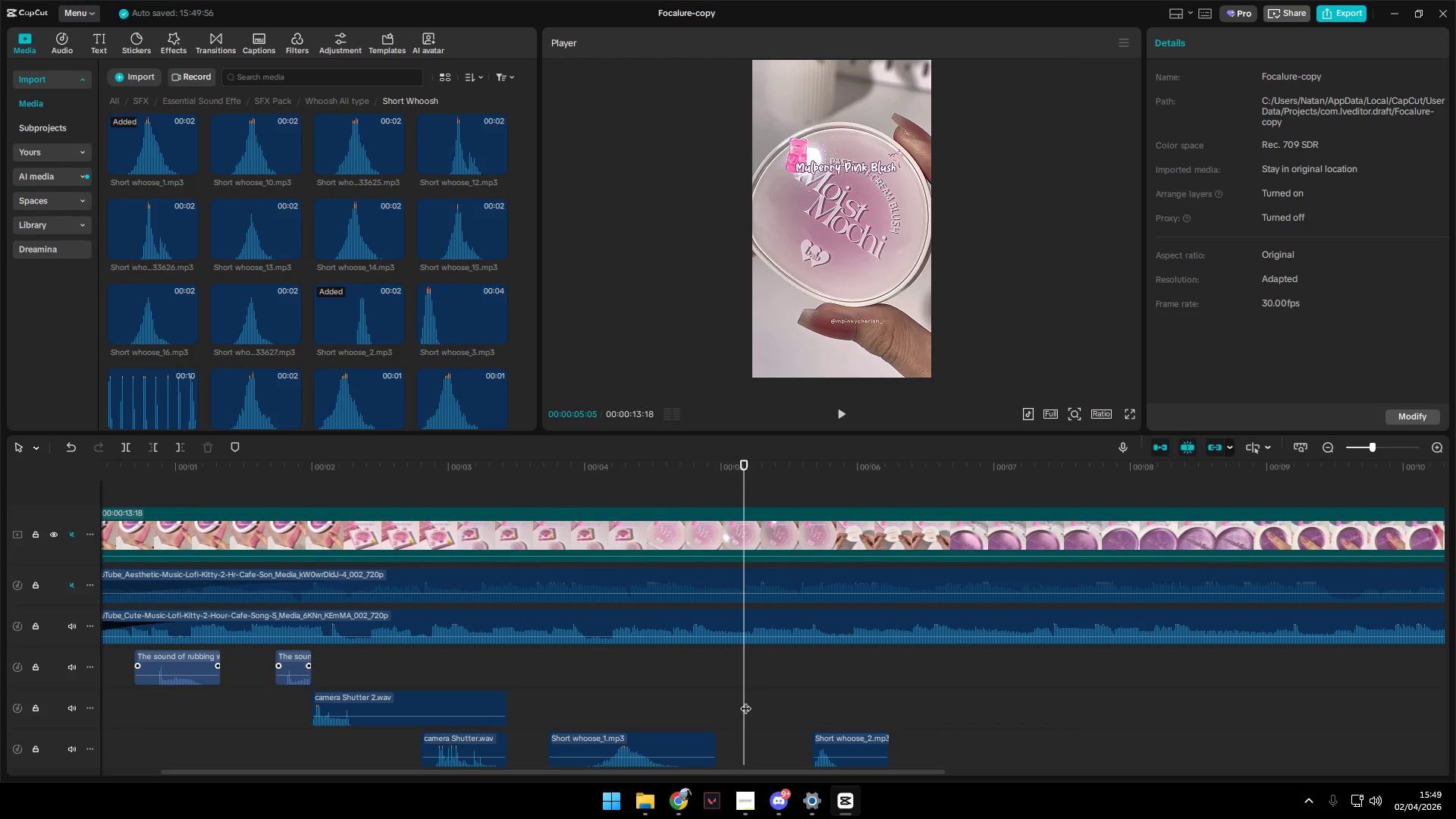 
left_click_drag(start_coordinate=[745, 701], to_coordinate=[667, 701])
 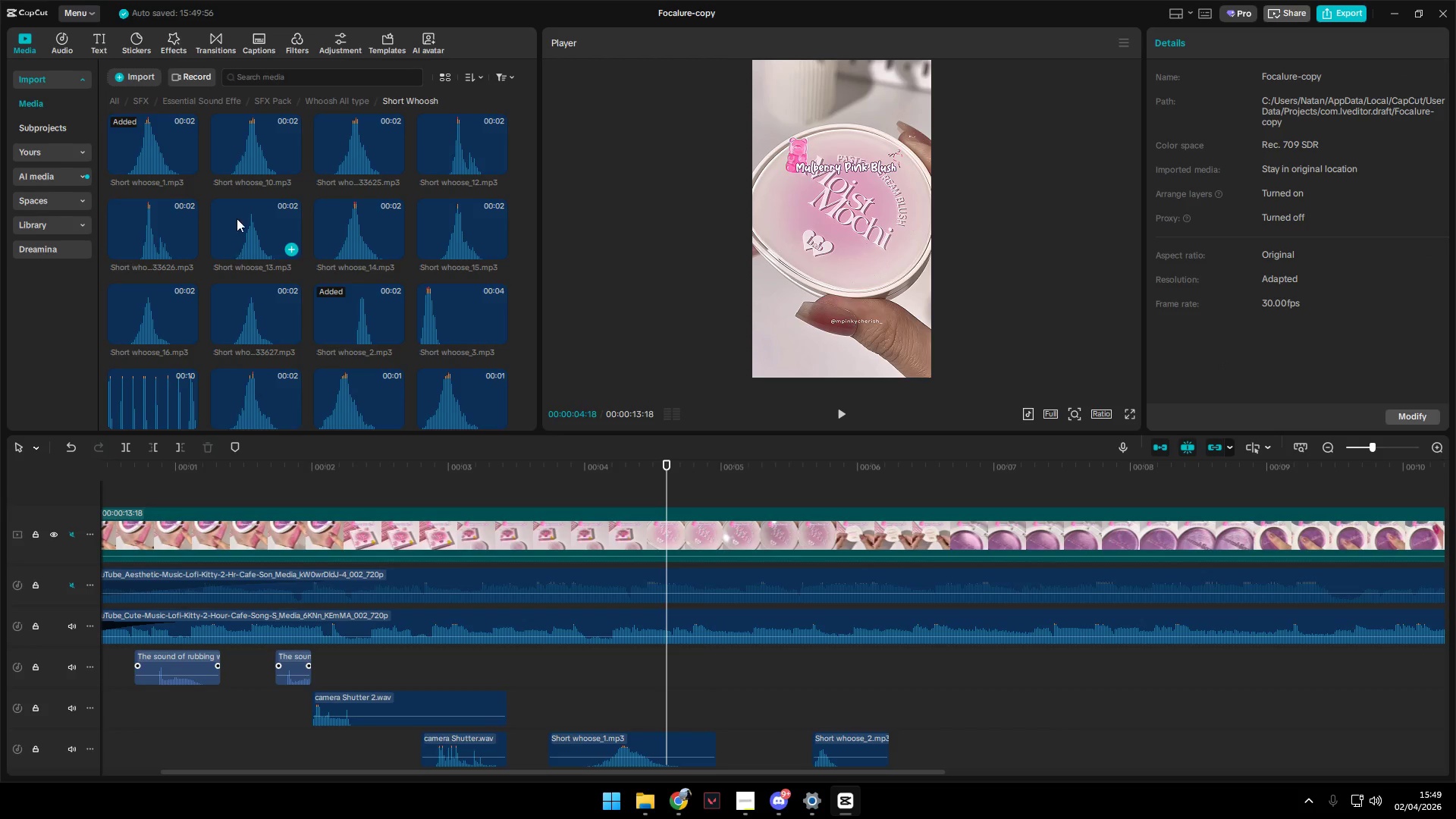 
left_click_drag(start_coordinate=[253, 143], to_coordinate=[258, 141])
 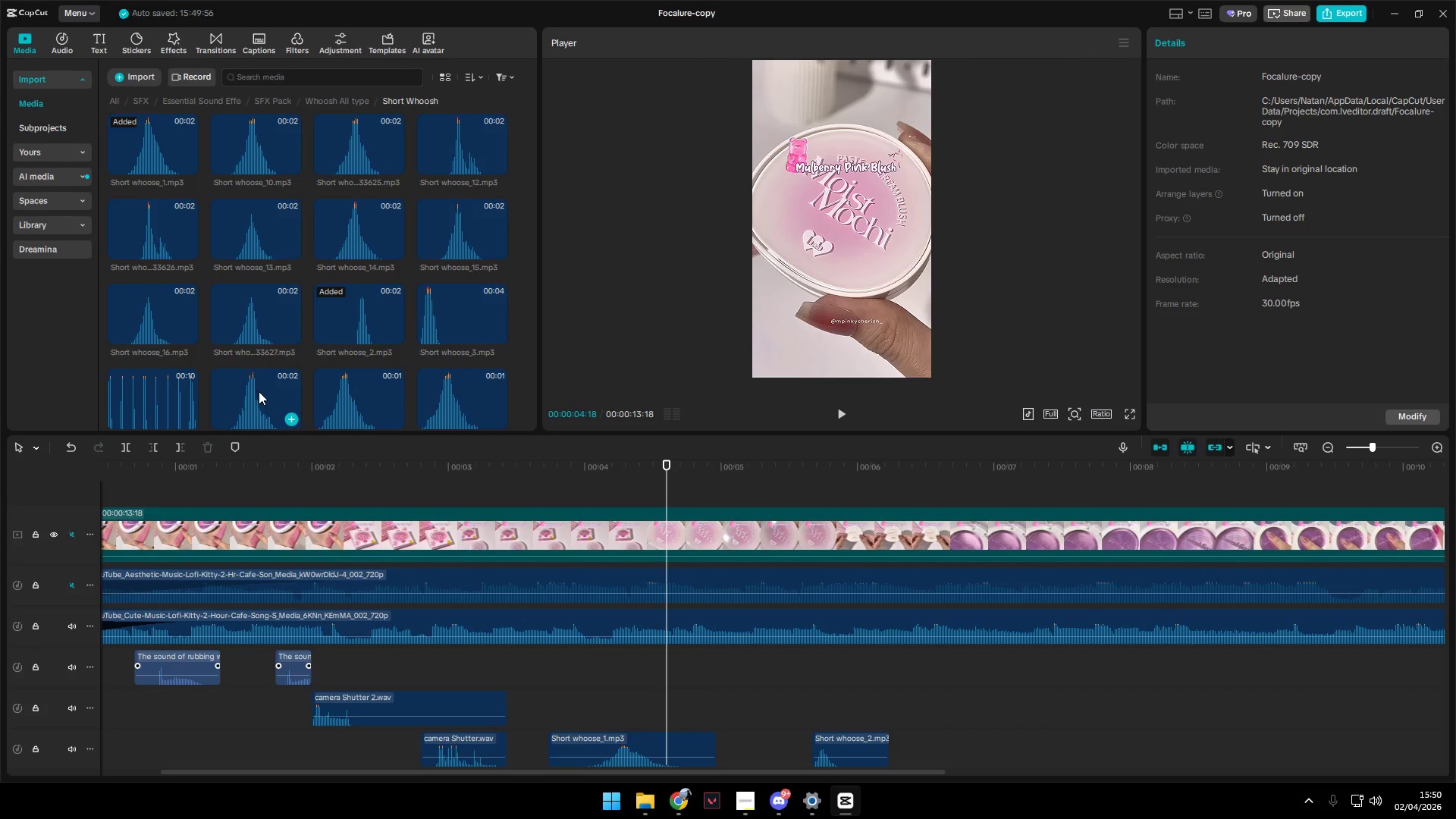 
scroll: coordinate [271, 385], scroll_direction: down, amount: 1.0
 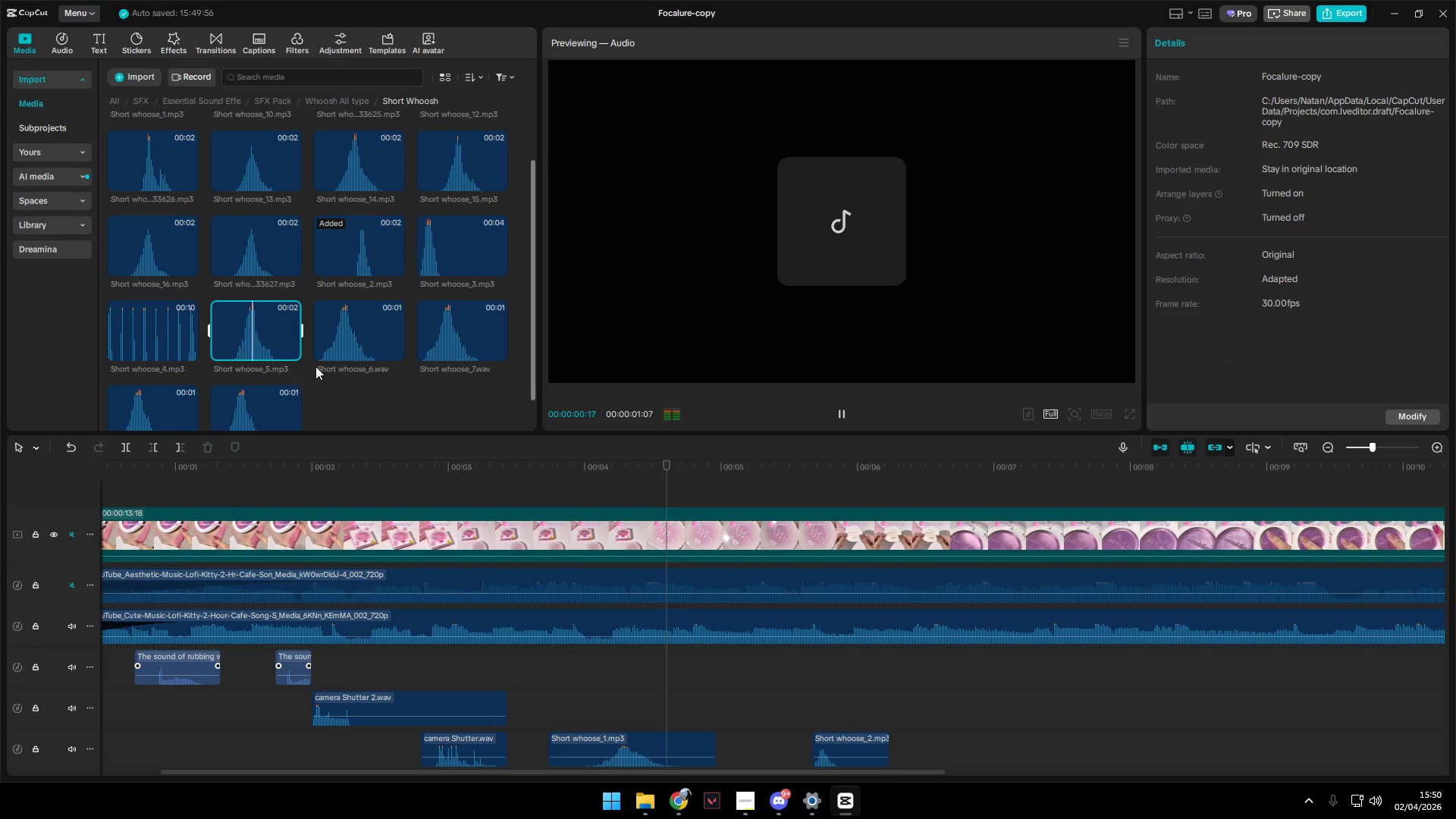 
left_click([346, 346])
 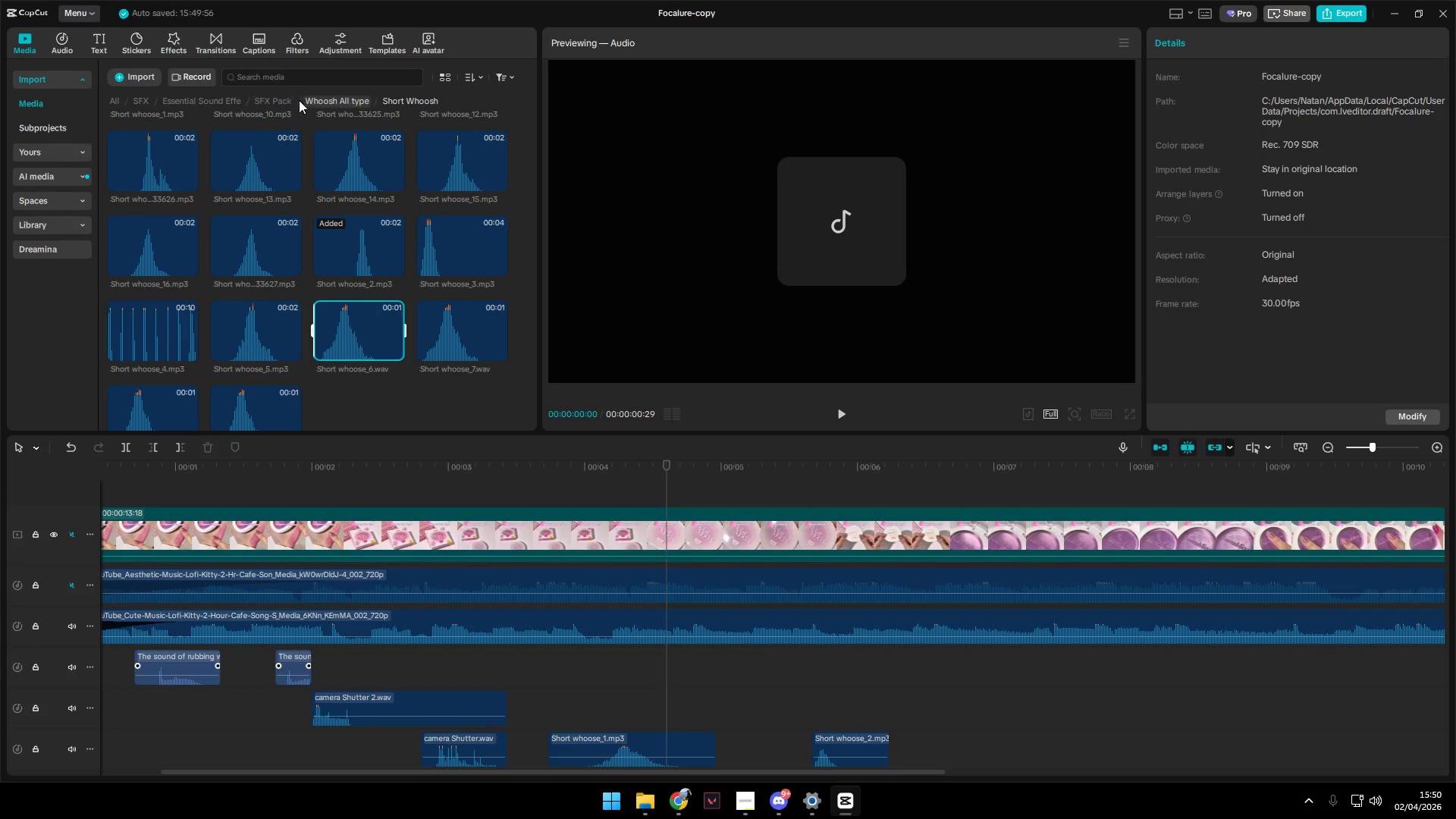 
double_click([238, 151])
 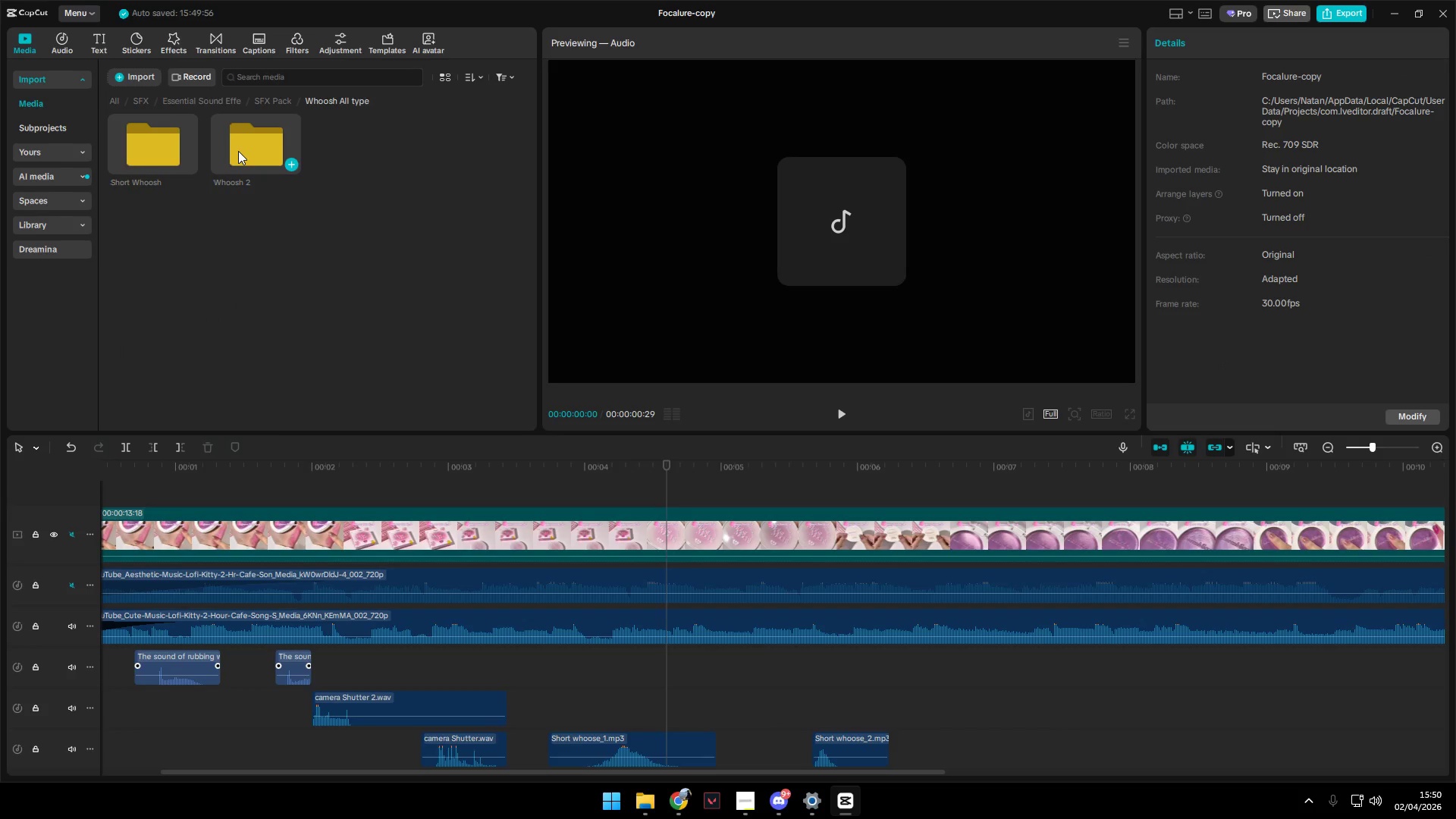 
triple_click([238, 151])
 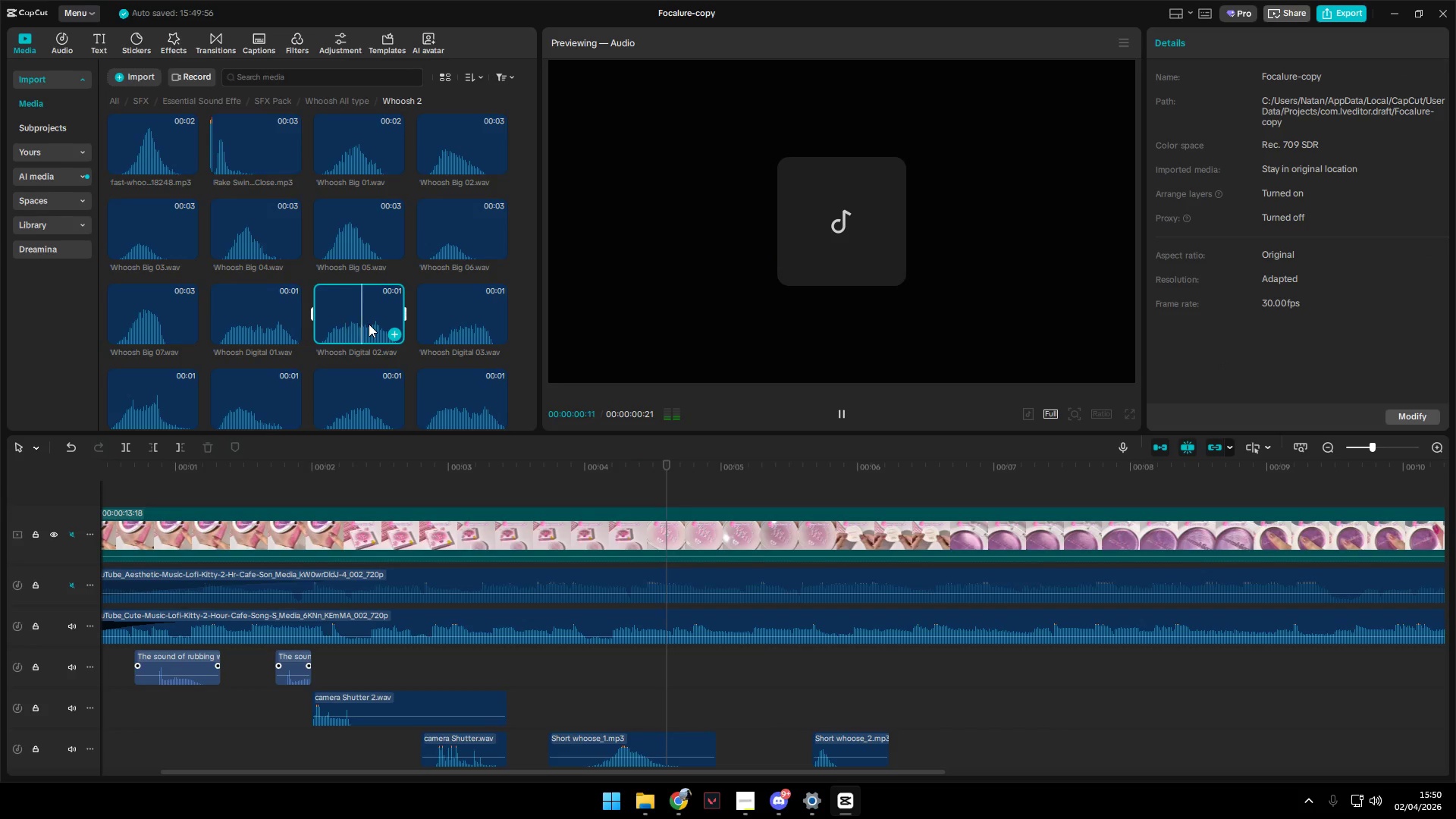 
left_click([253, 318])
 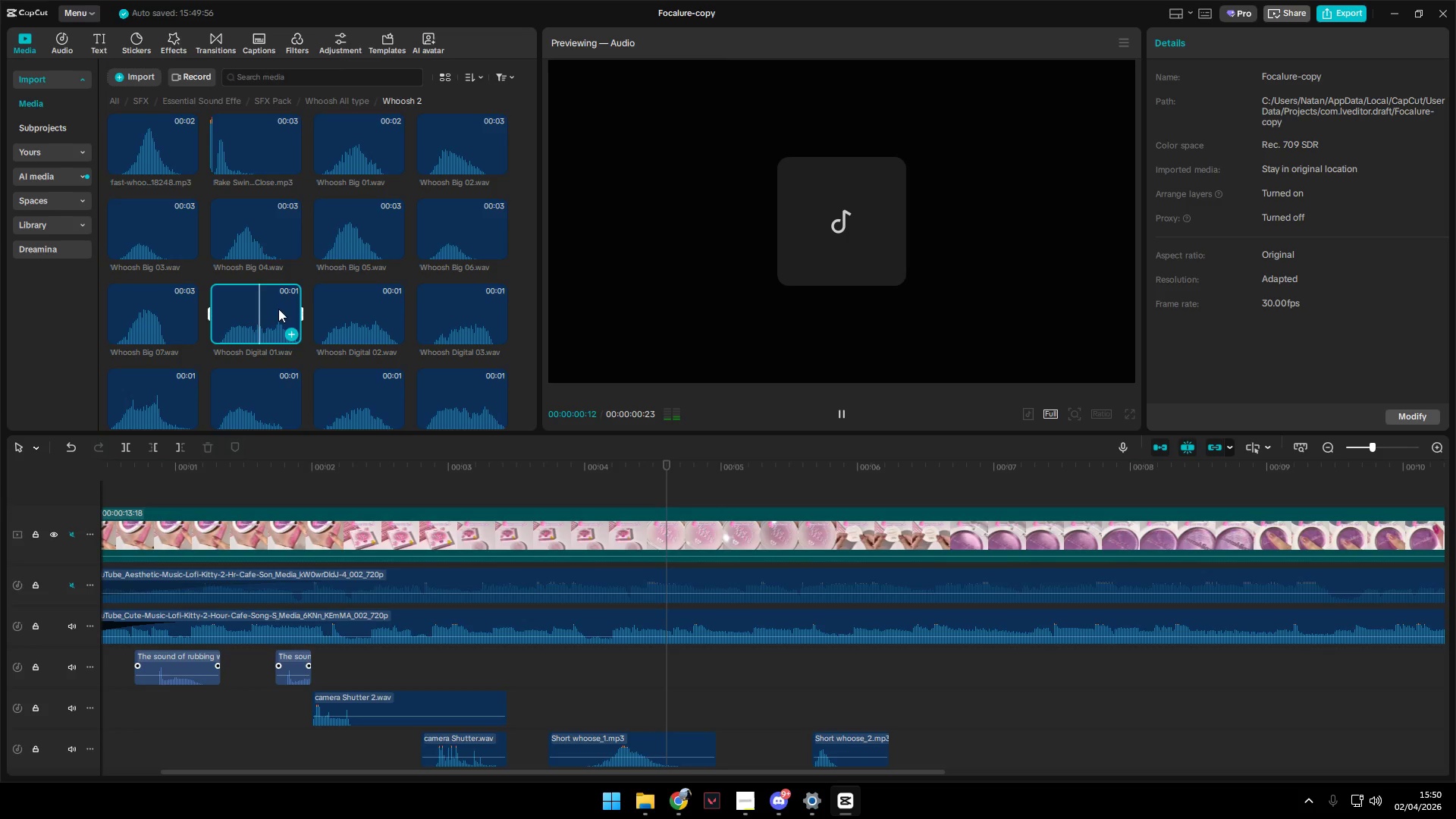 
left_click([345, 241])
 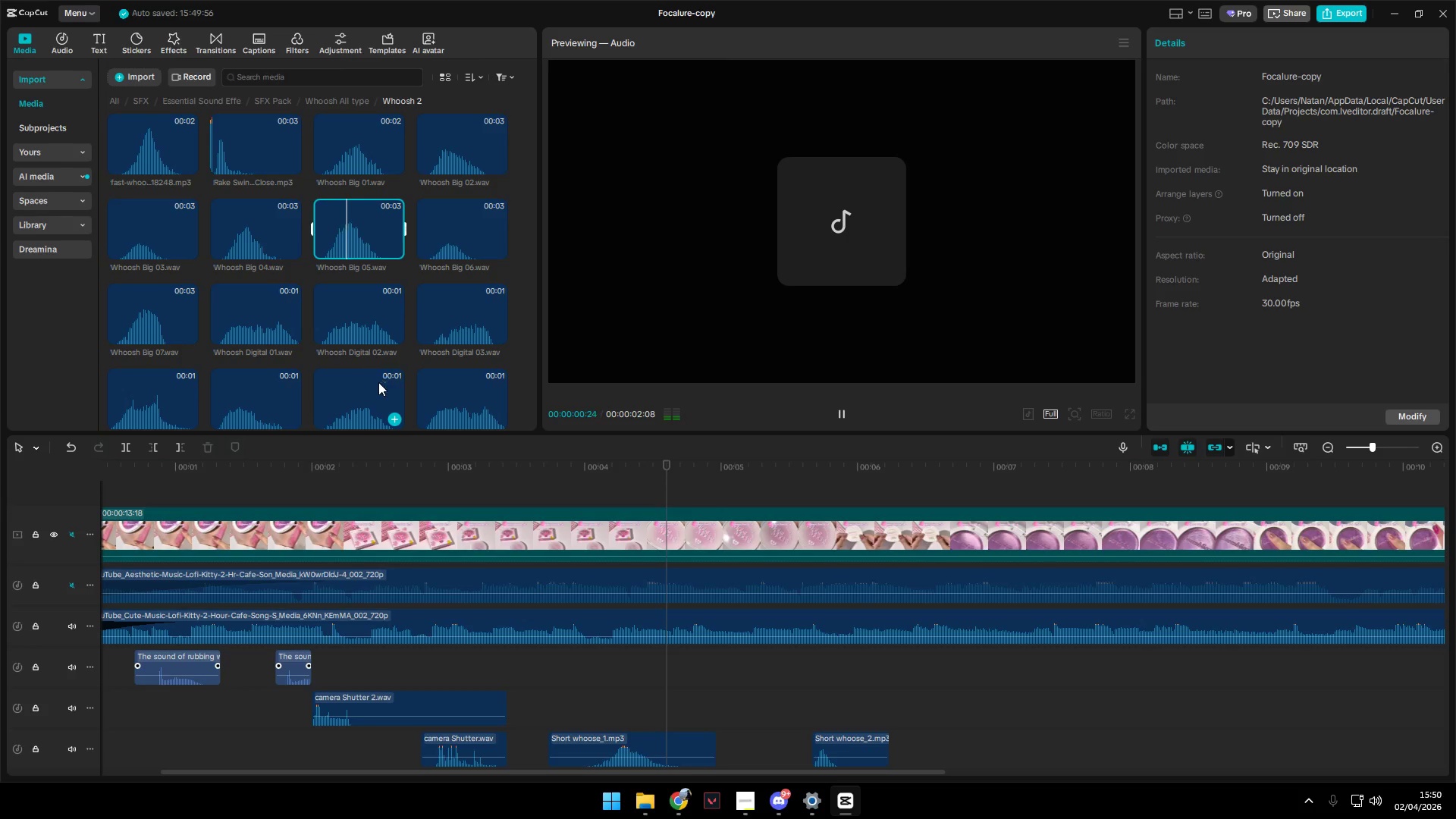 
left_click([372, 400])
 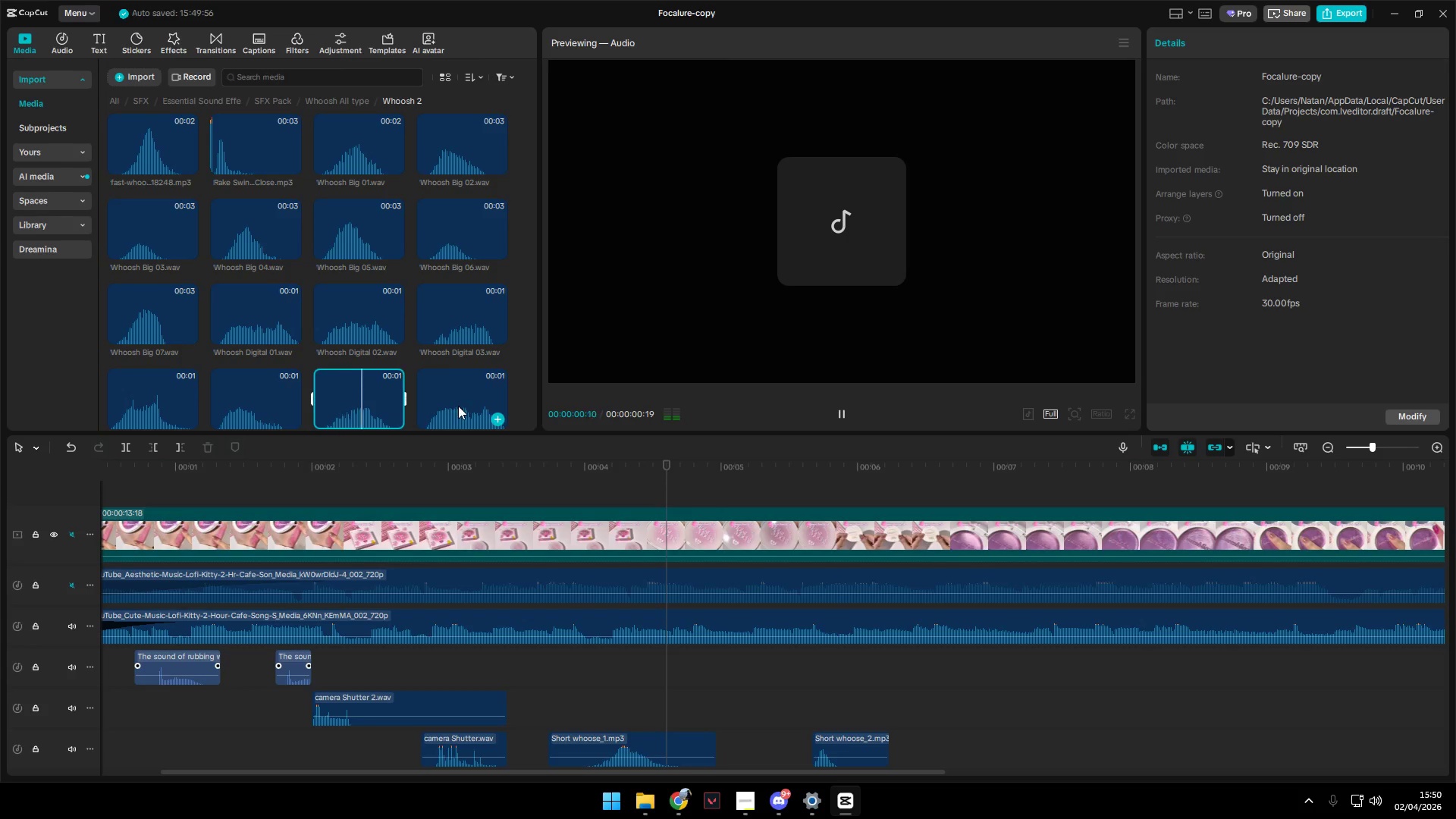 
left_click([460, 406])
 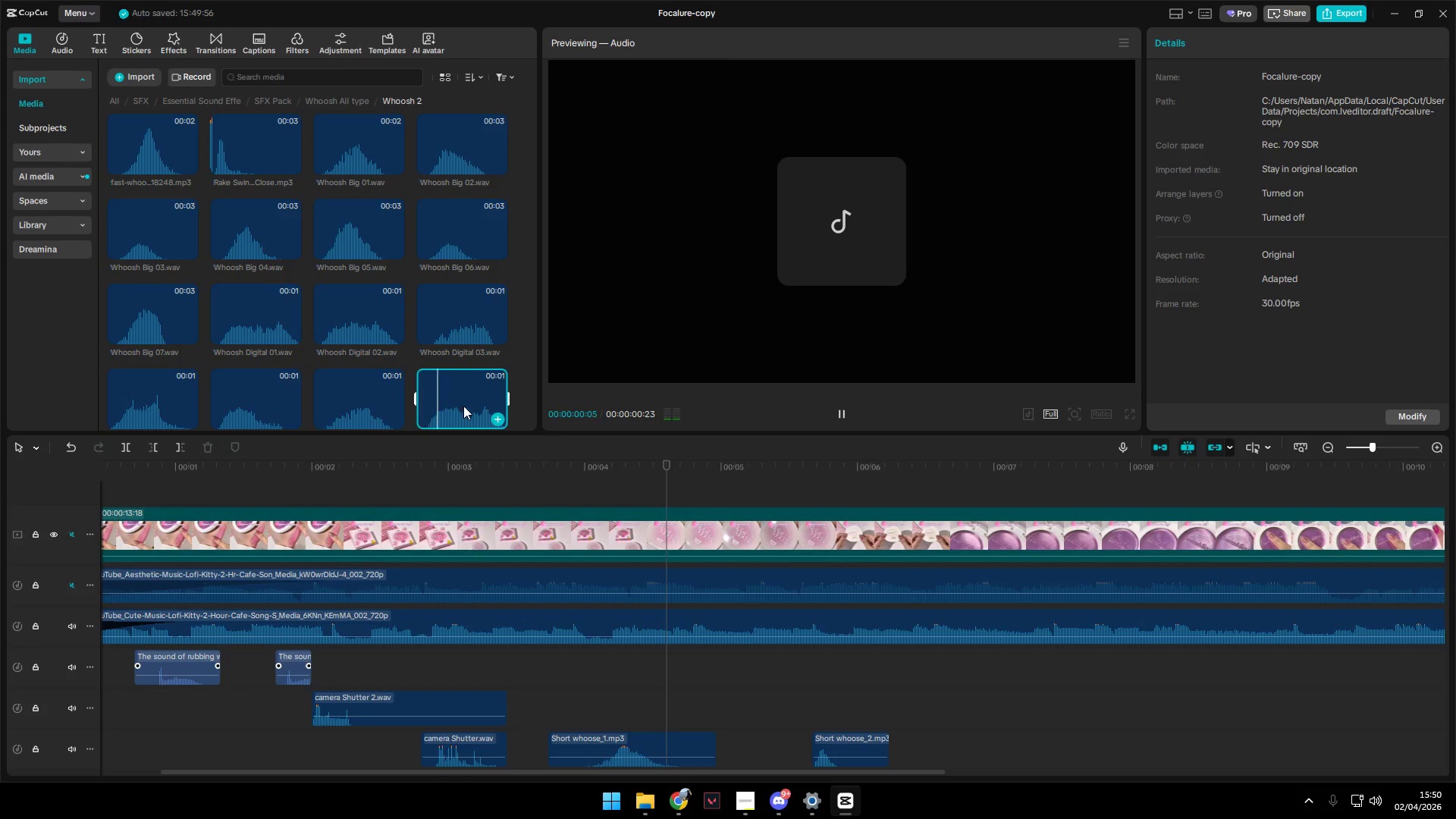 
left_click([374, 265])
 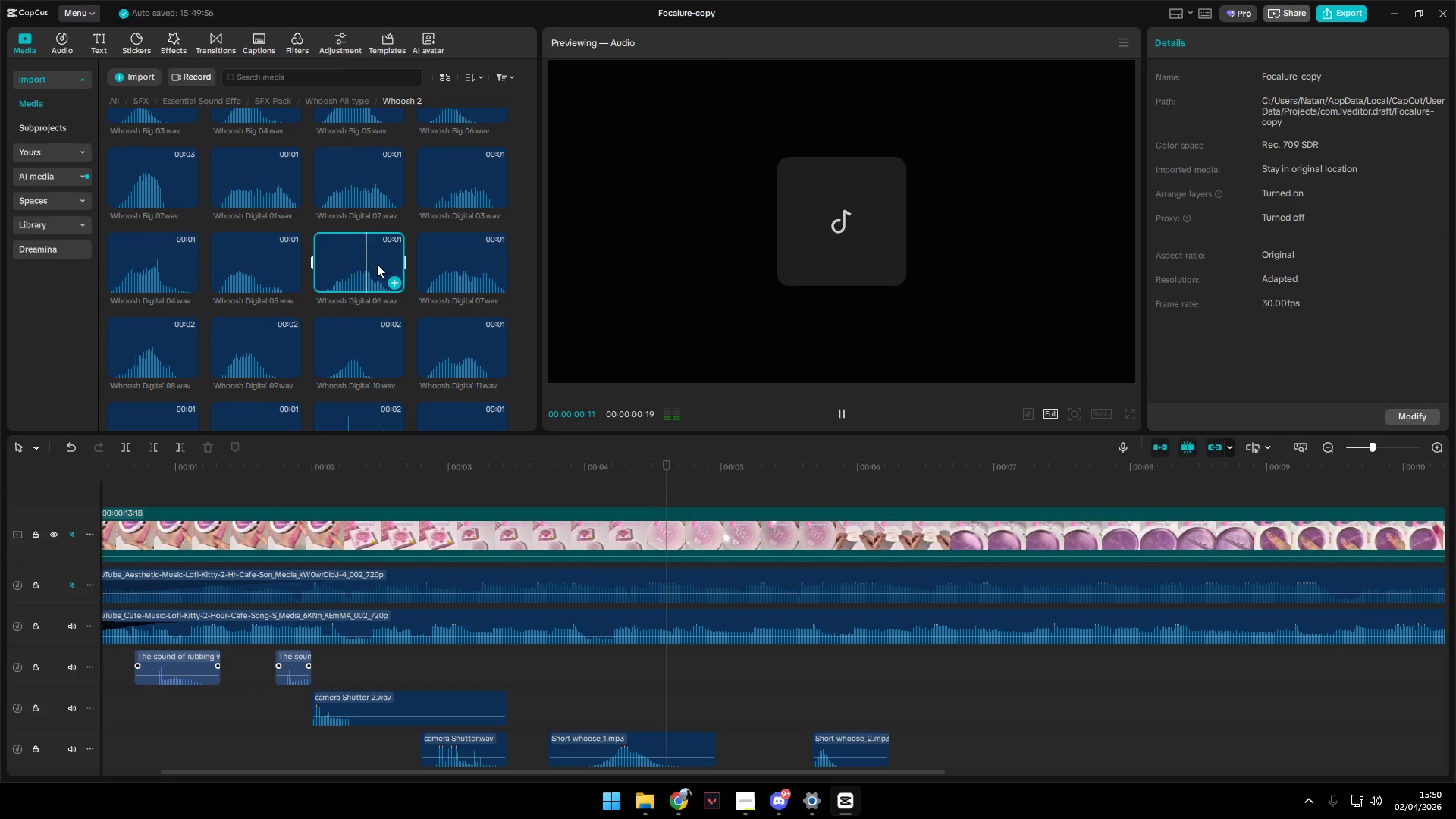 
scroll: coordinate [463, 406], scroll_direction: down, amount: 2.0
 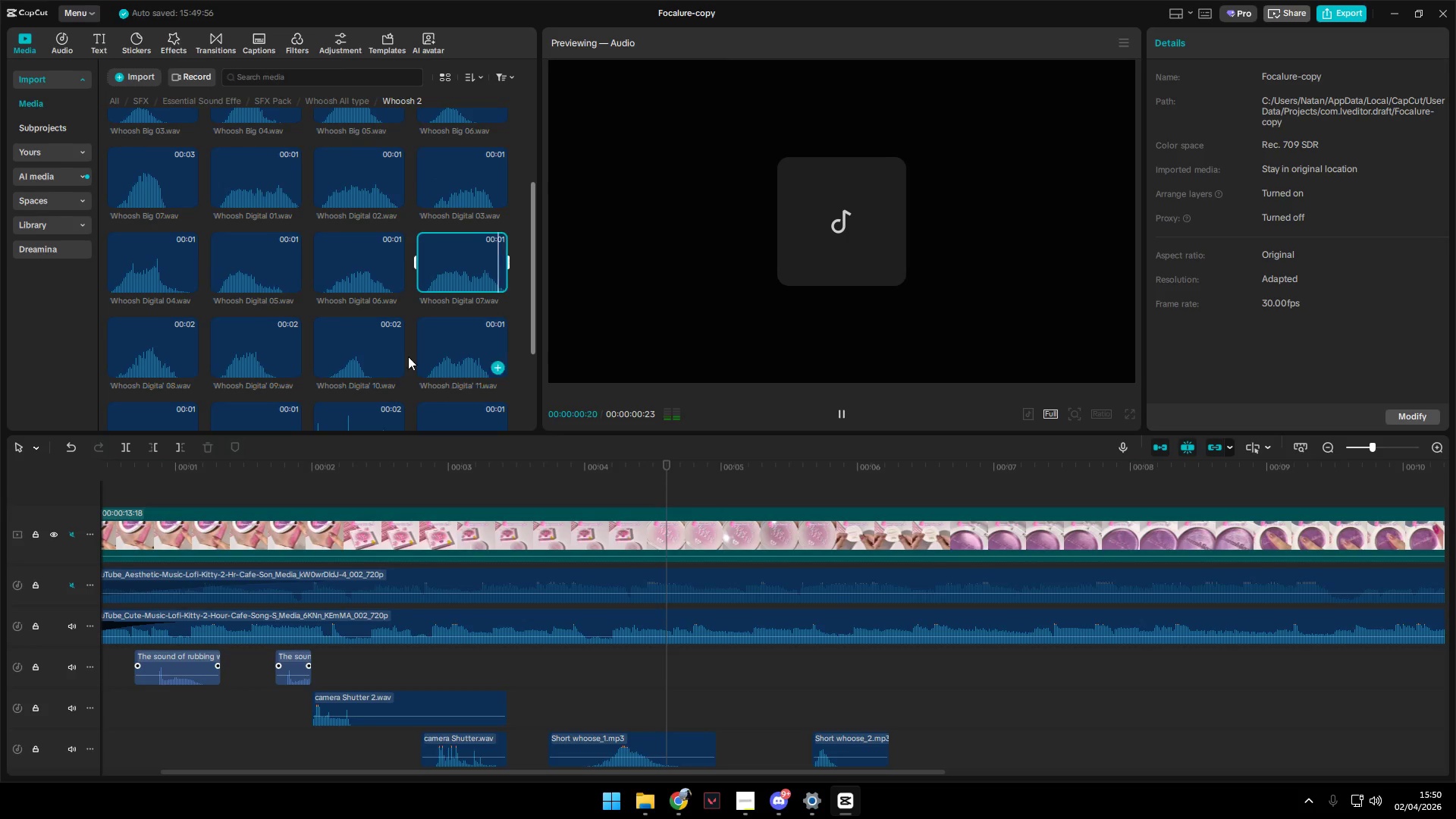 
left_click_drag(start_coordinate=[384, 272], to_coordinate=[610, 679])
 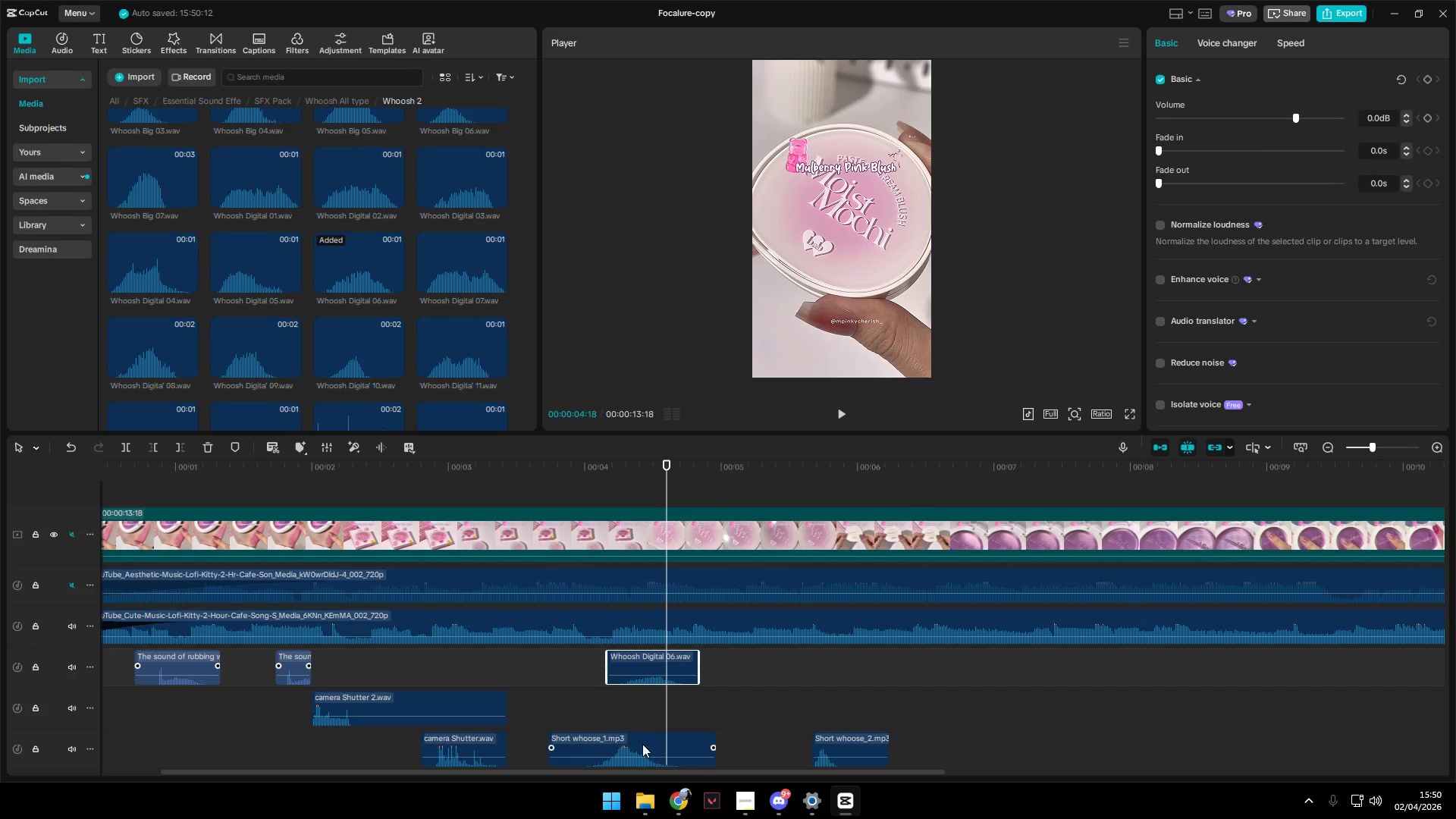 
left_click([641, 747])
 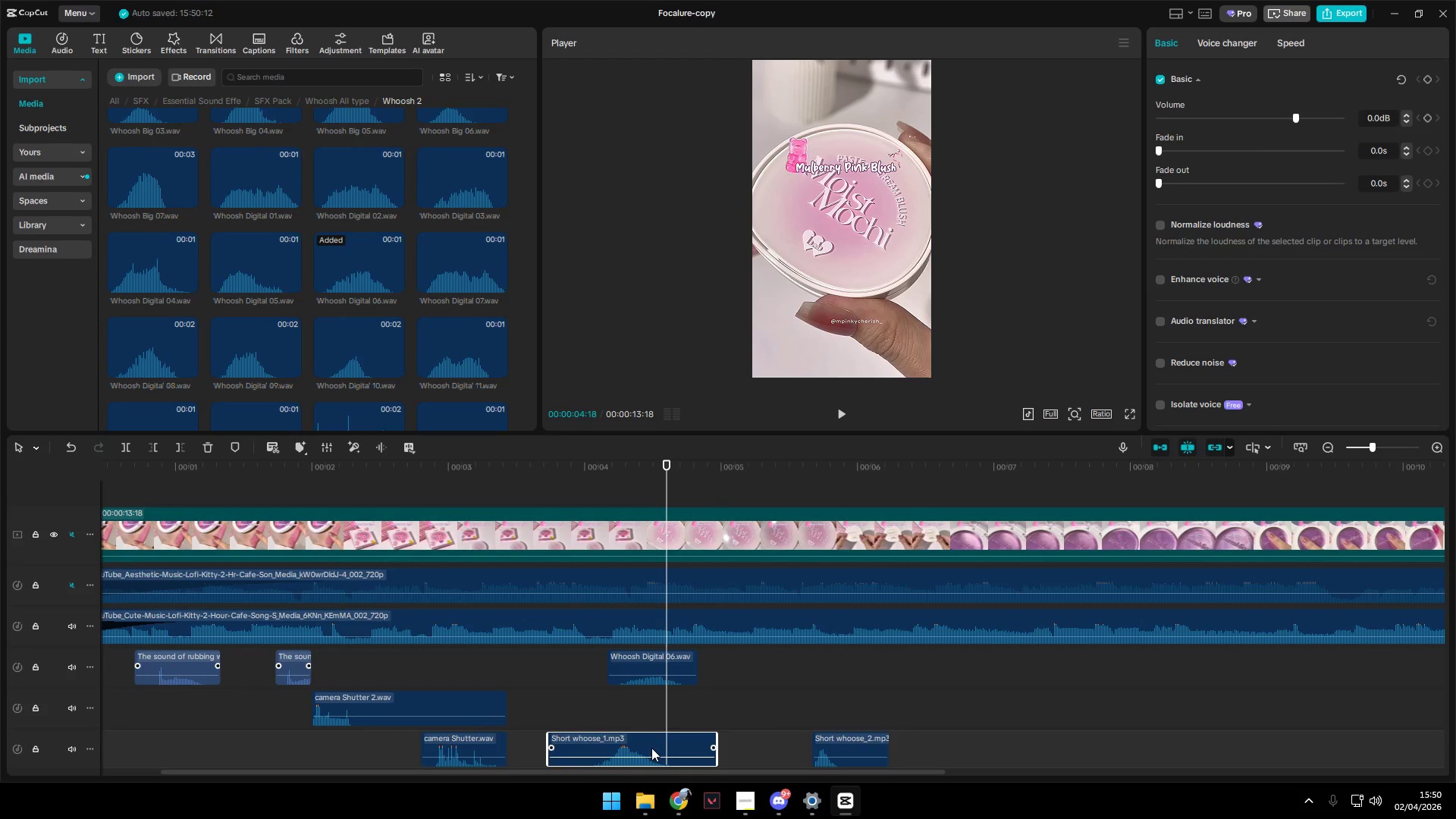 
key(Backspace)
 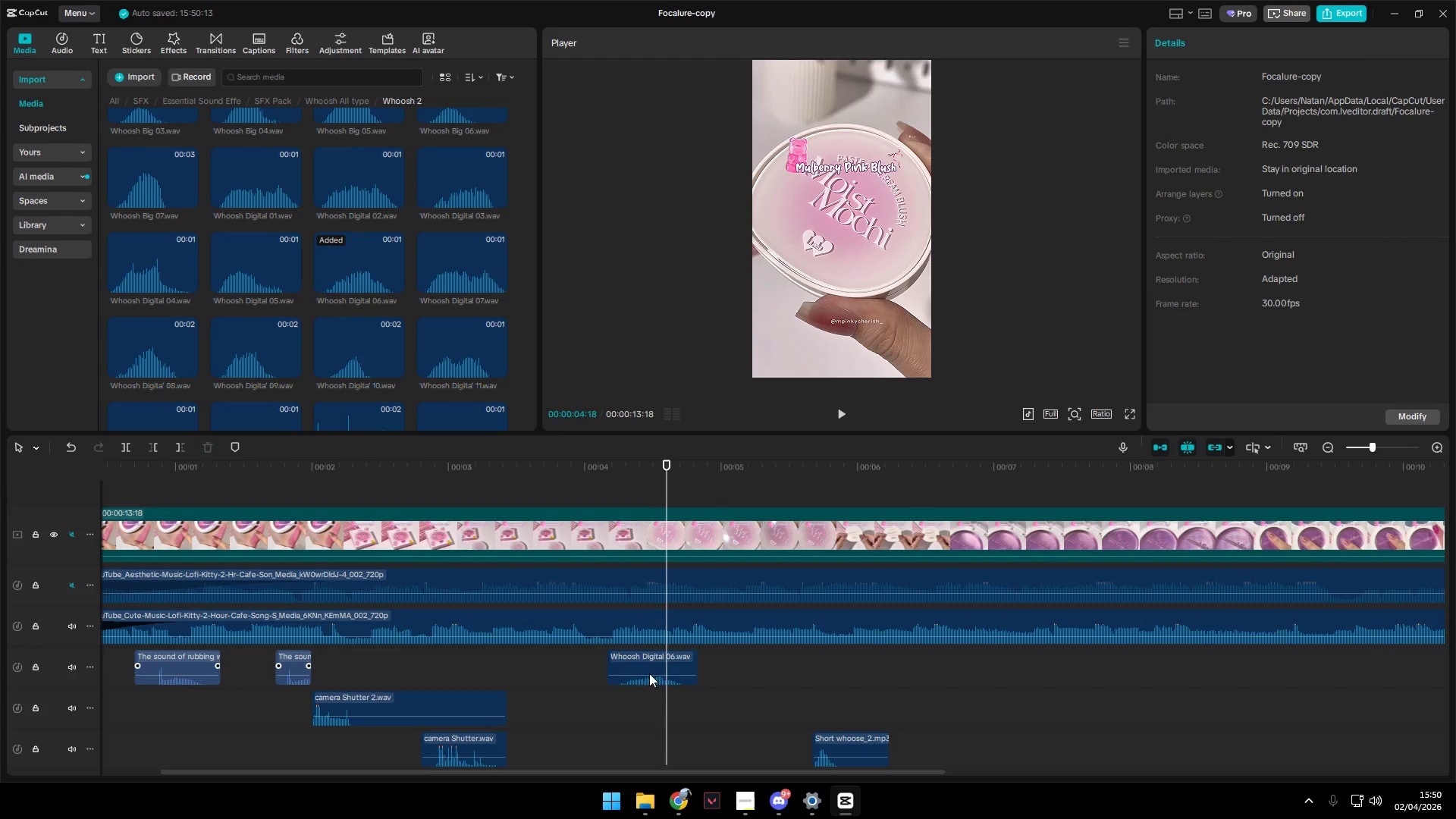 
left_click_drag(start_coordinate=[650, 658], to_coordinate=[650, 709])
 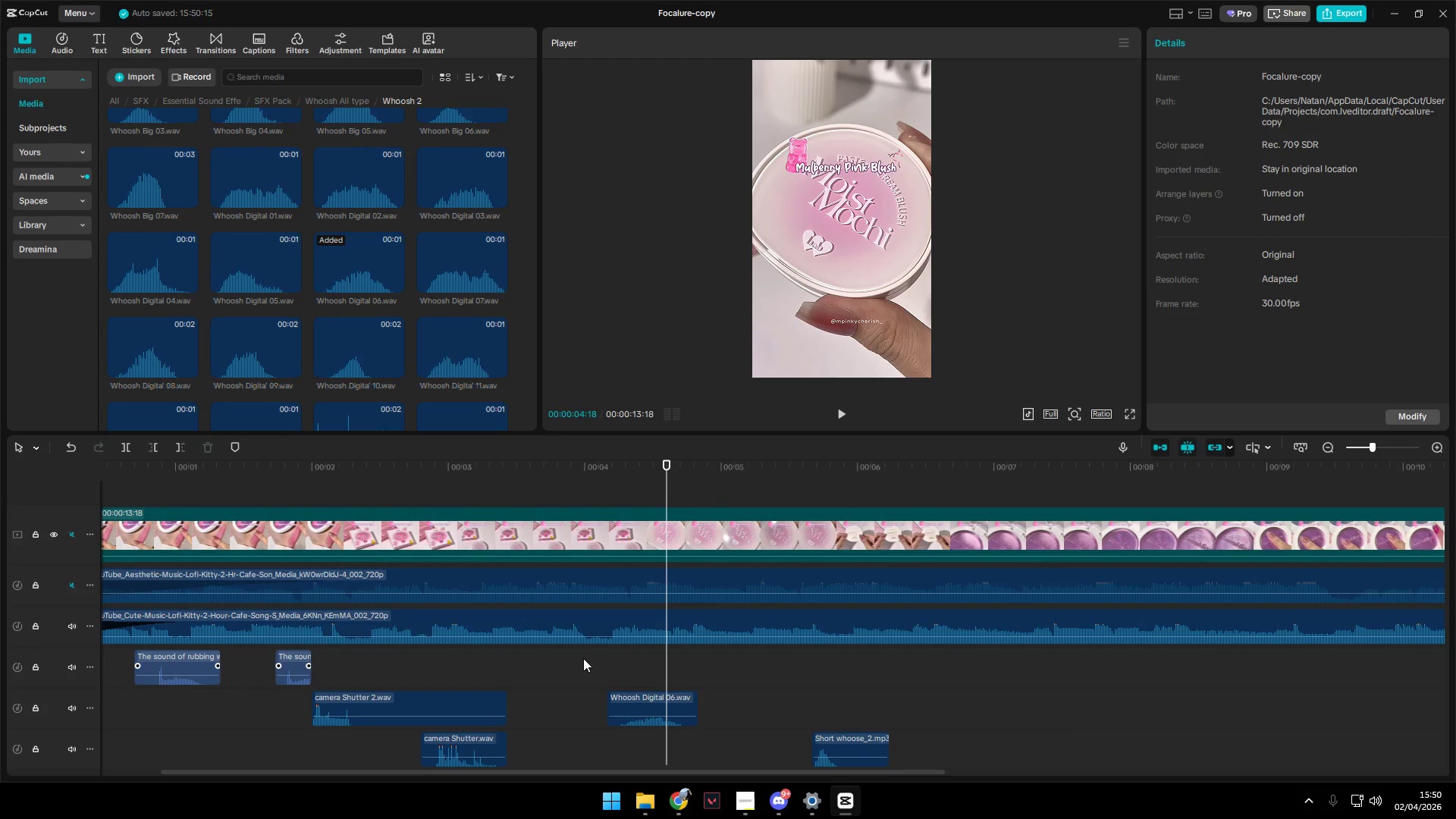 
double_click([583, 658])
 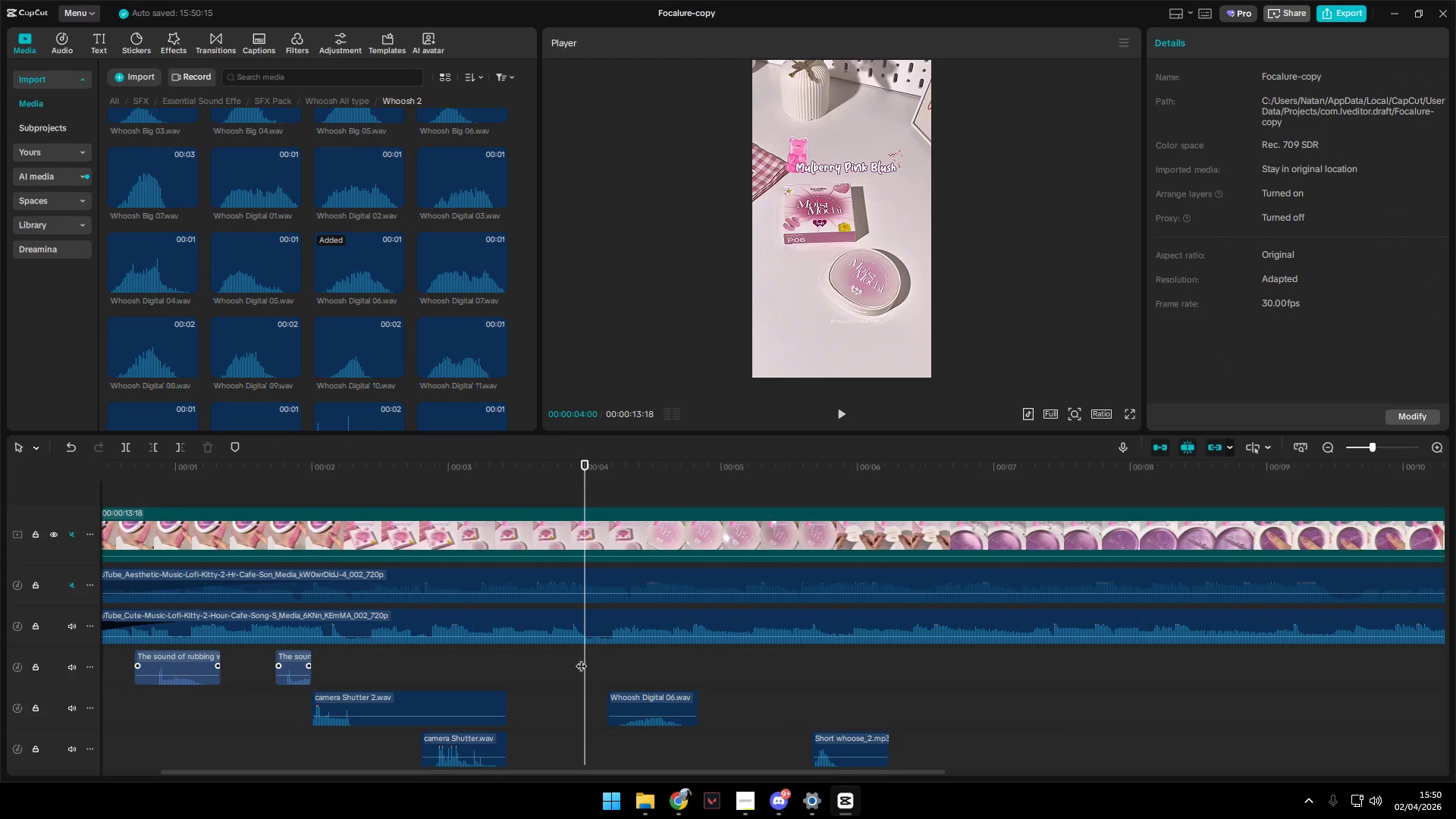 
left_click_drag(start_coordinate=[579, 658], to_coordinate=[608, 660])
 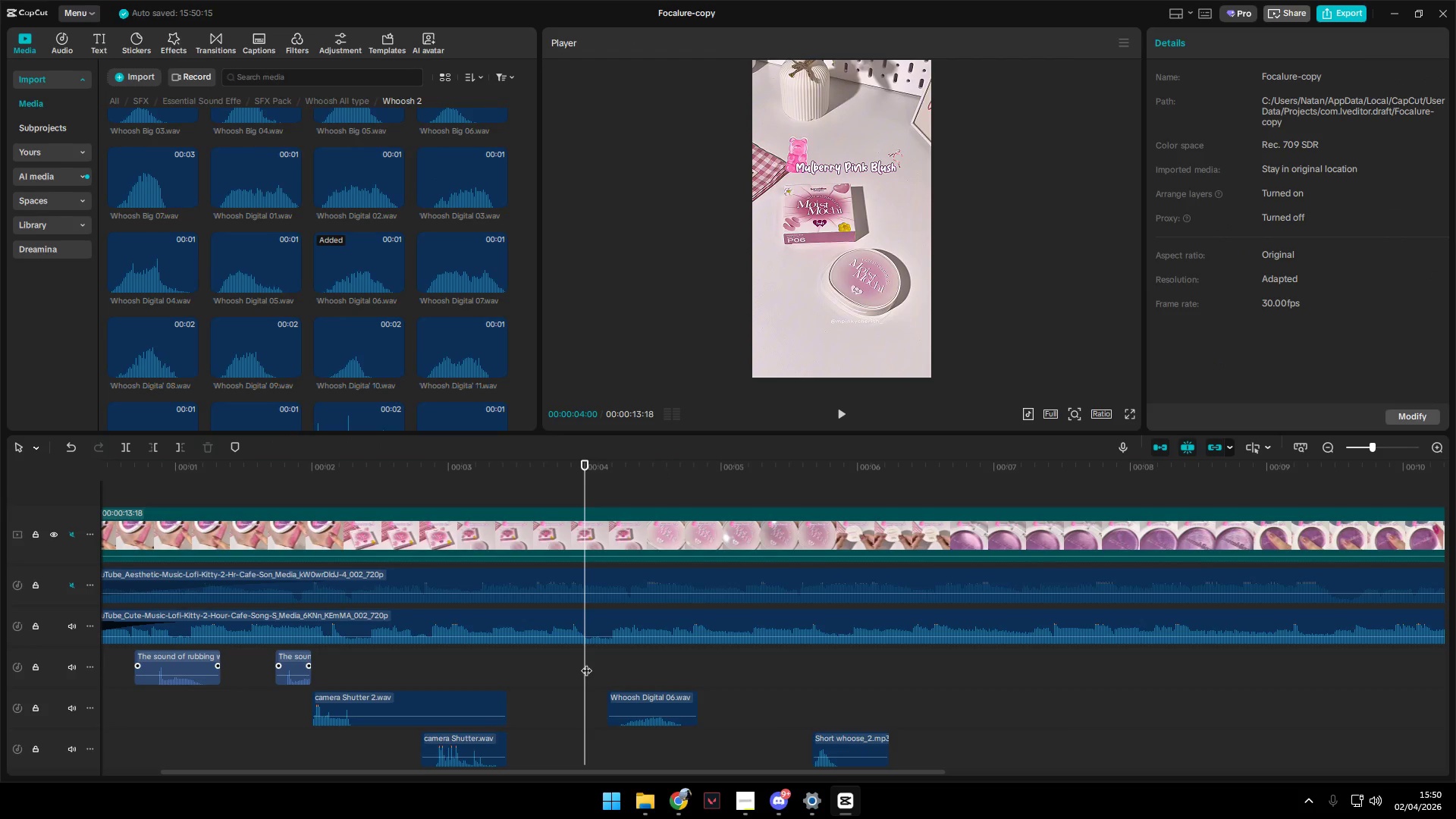 
left_click_drag(start_coordinate=[585, 663], to_coordinate=[599, 664])
 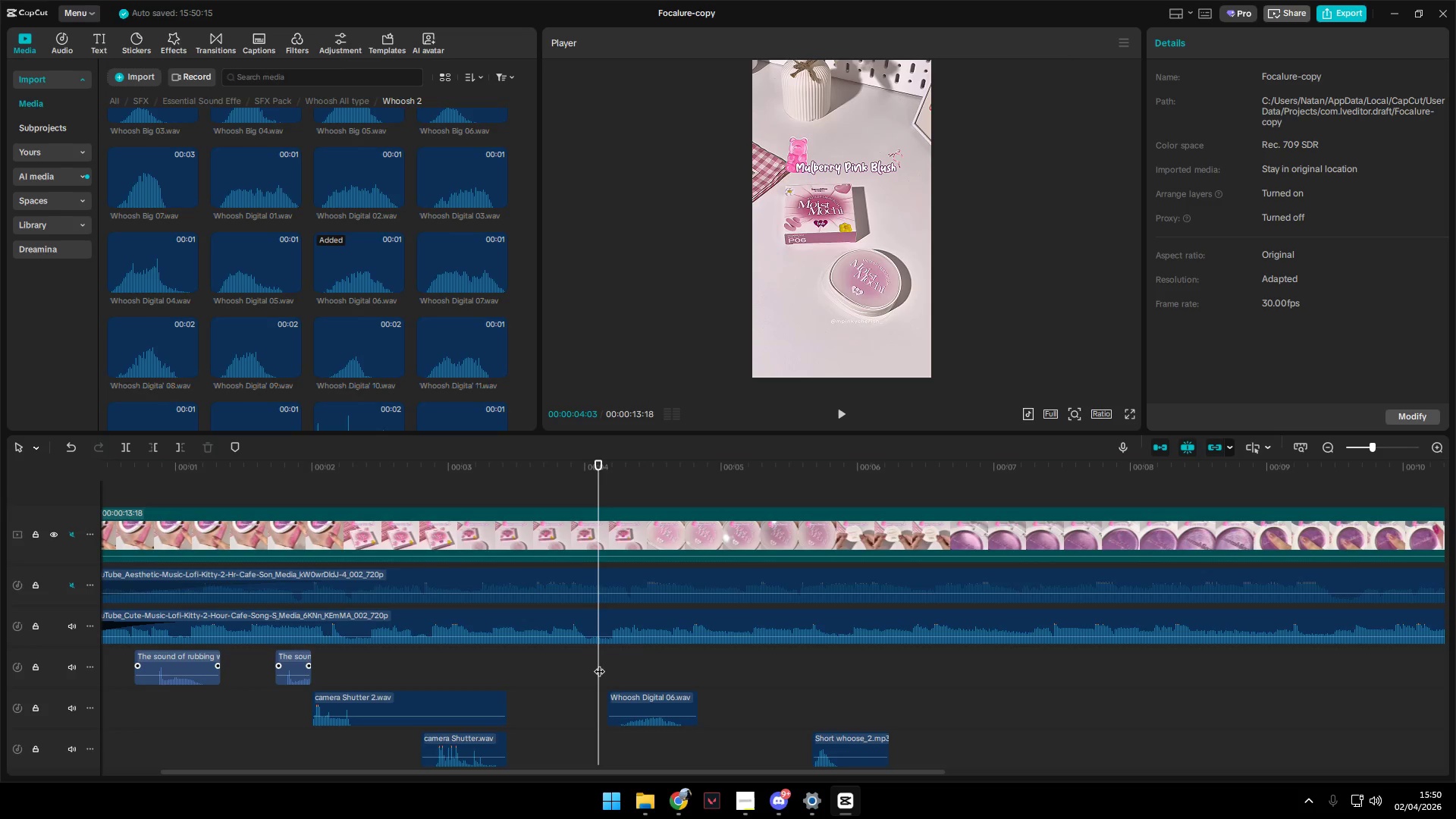 
key(Space)
 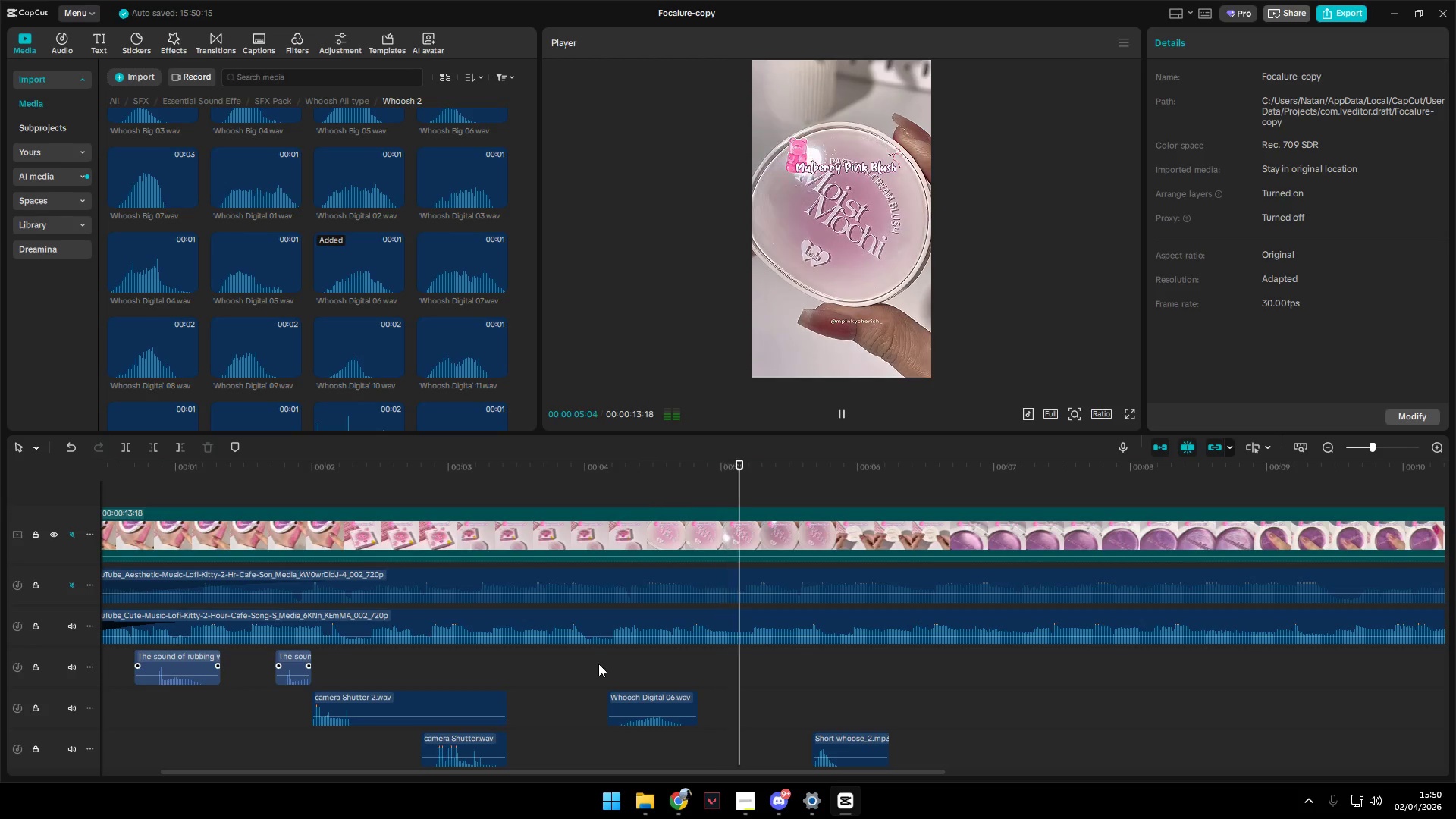 
key(Space)
 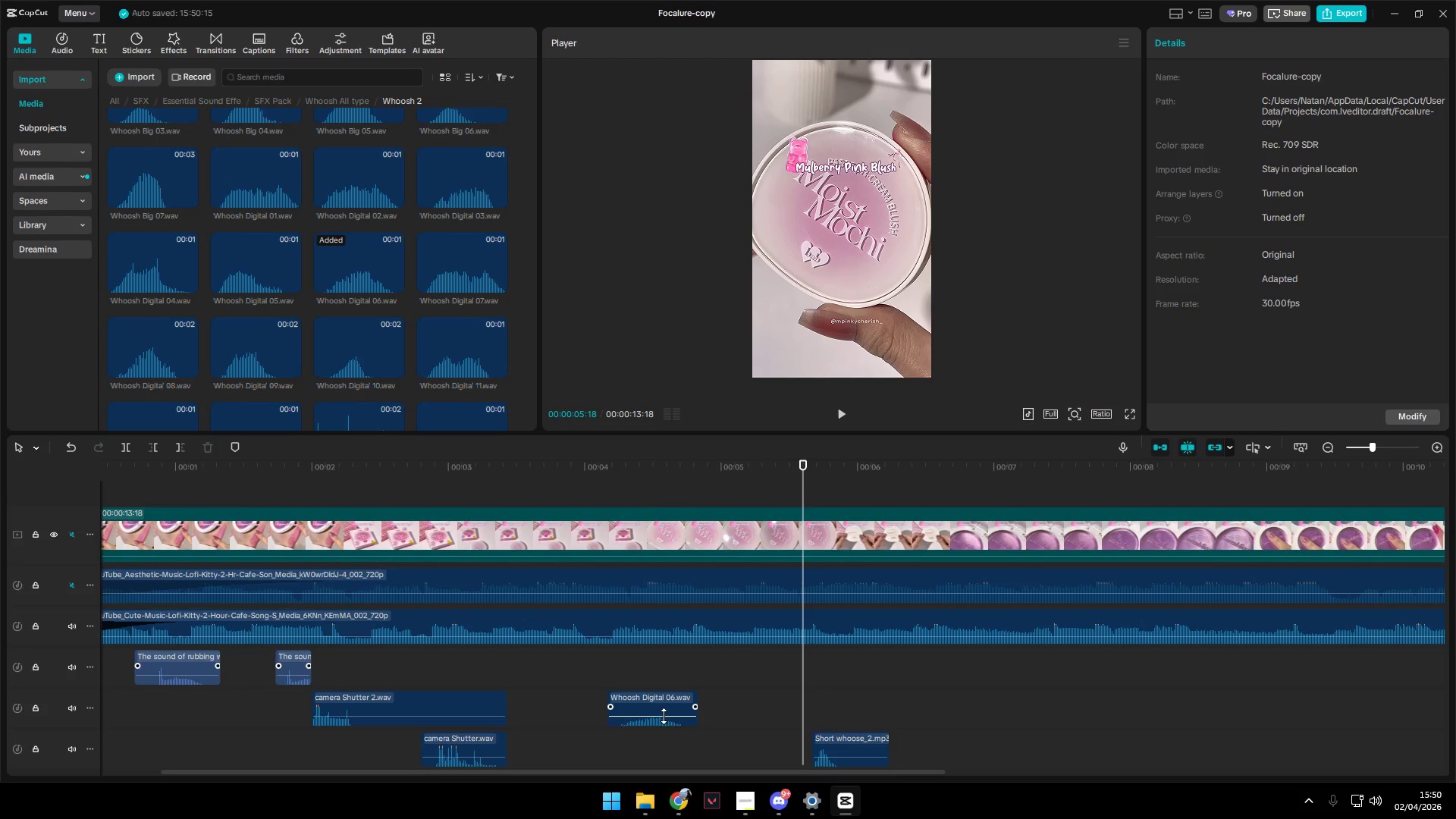 
left_click_drag(start_coordinate=[664, 717], to_coordinate=[664, 714])
 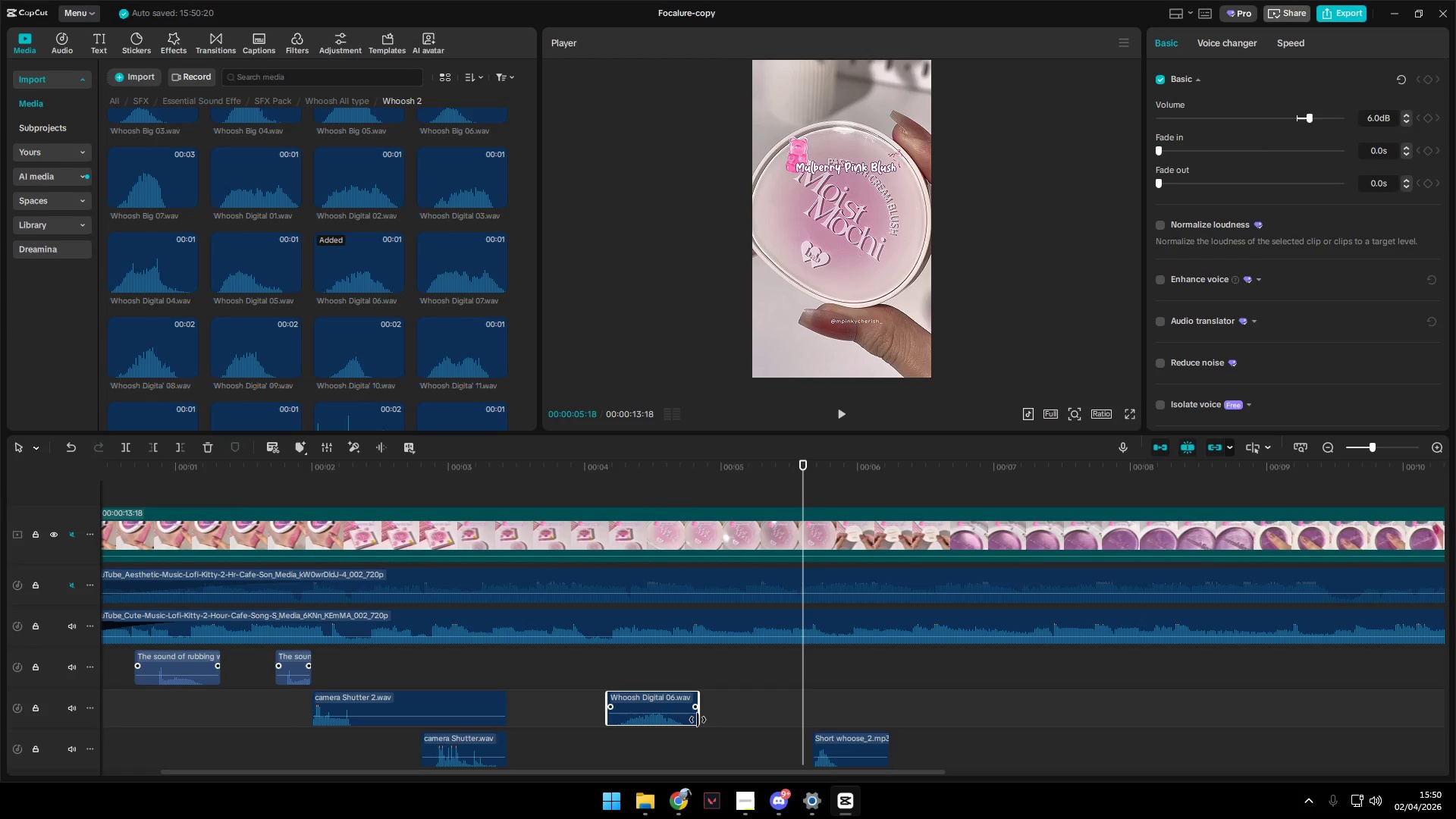 
left_click_drag(start_coordinate=[698, 720], to_coordinate=[706, 720])
 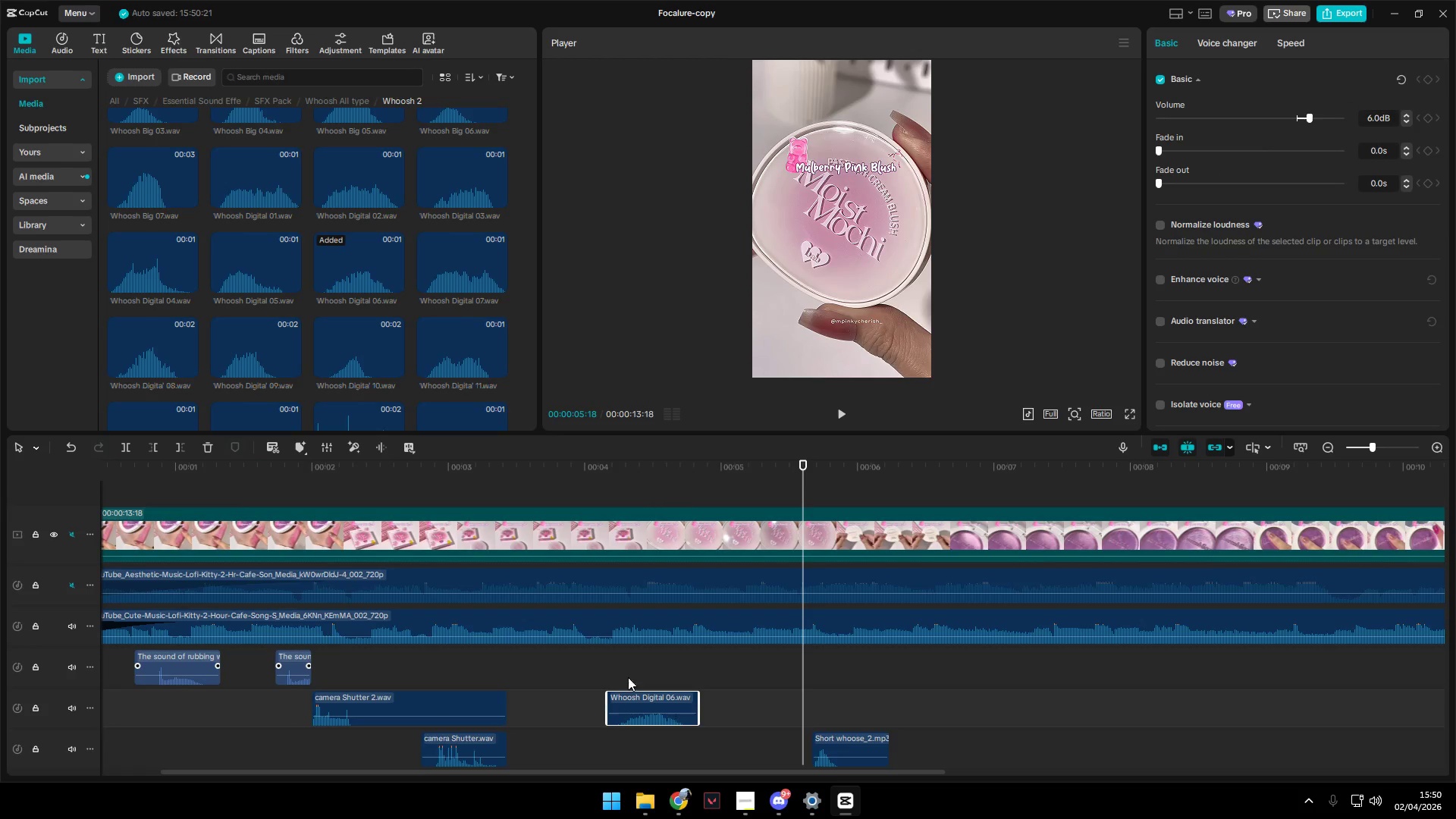 
left_click([601, 661])
 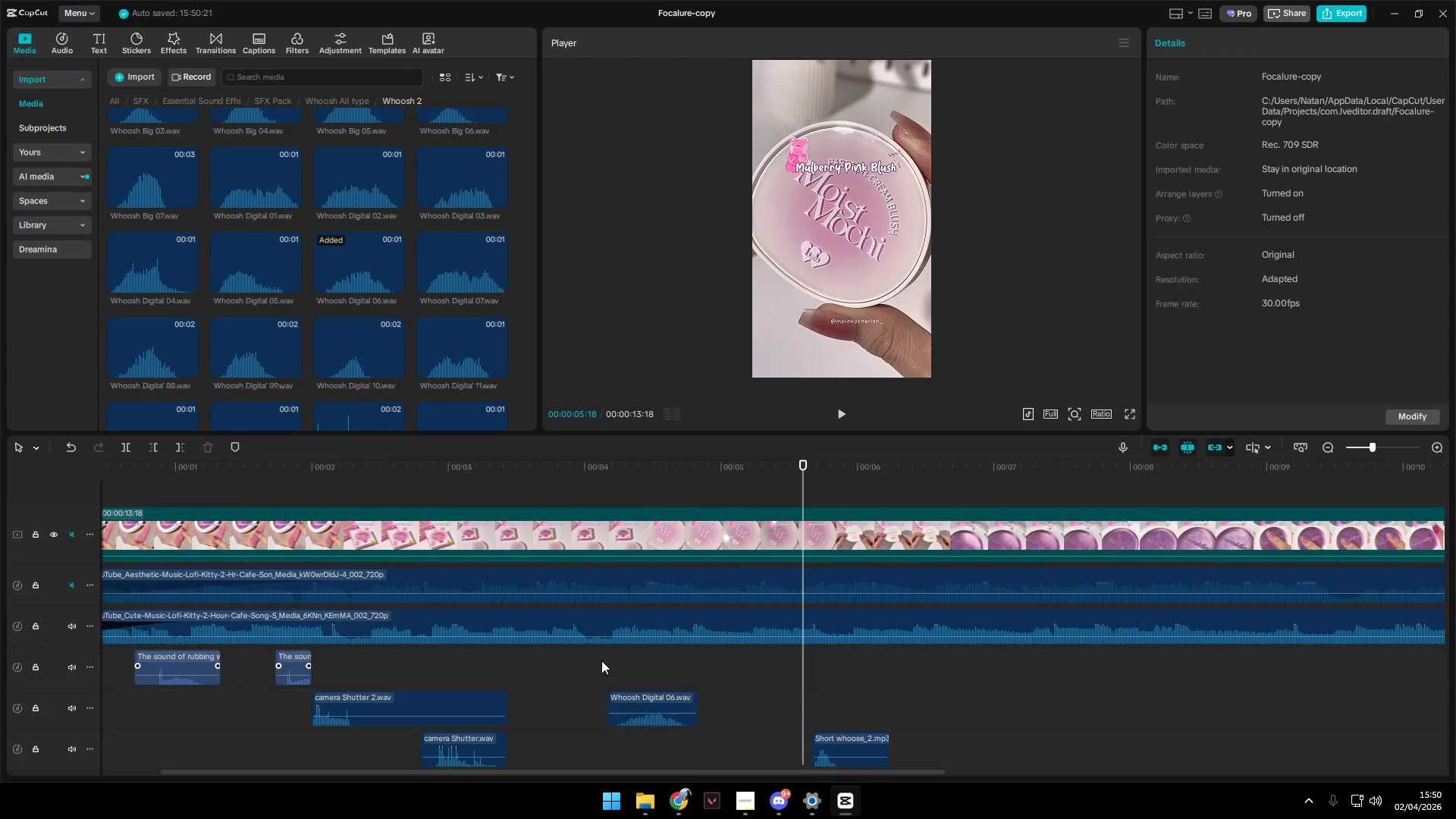 
key(Space)
 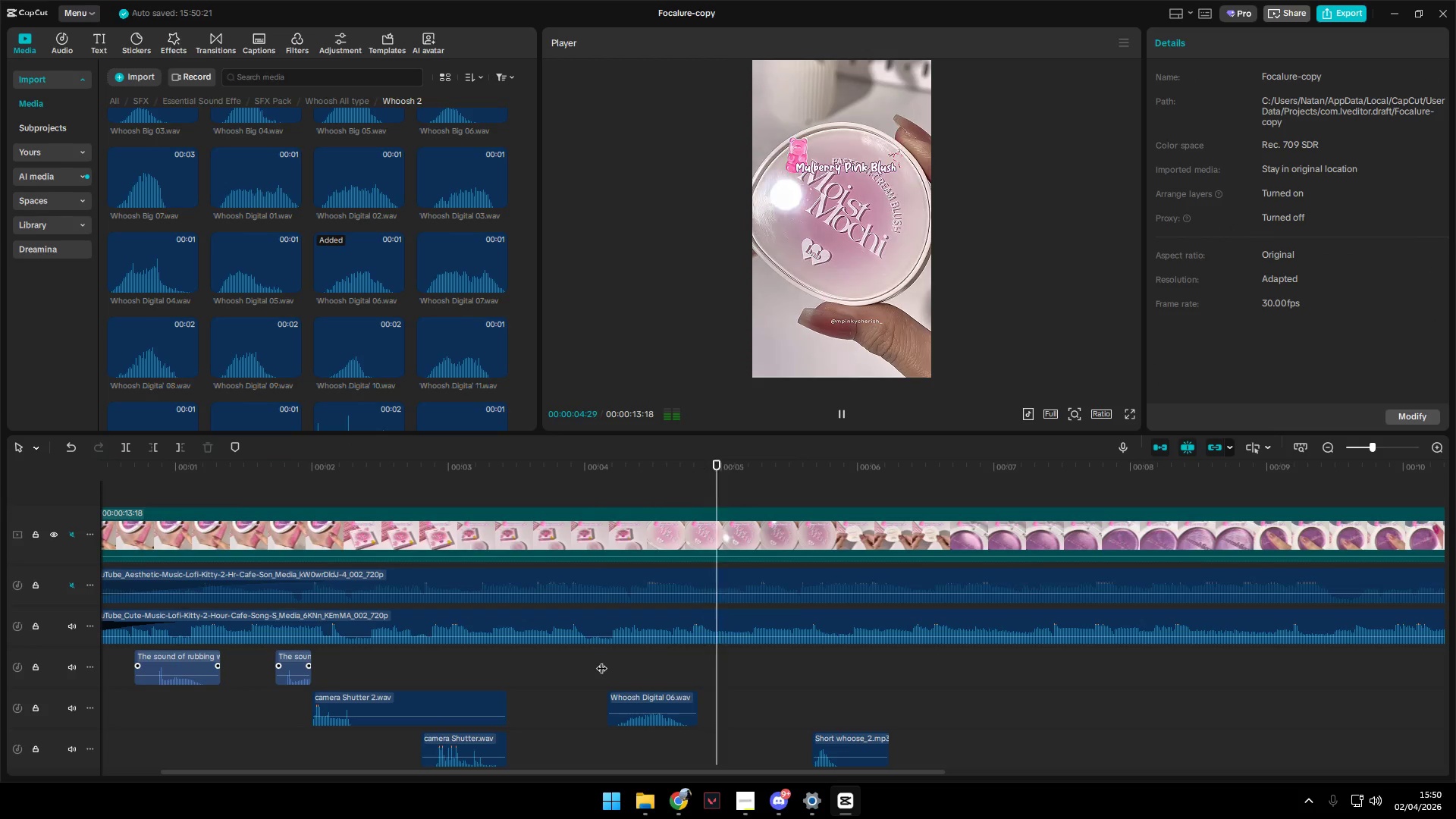 
key(Space)
 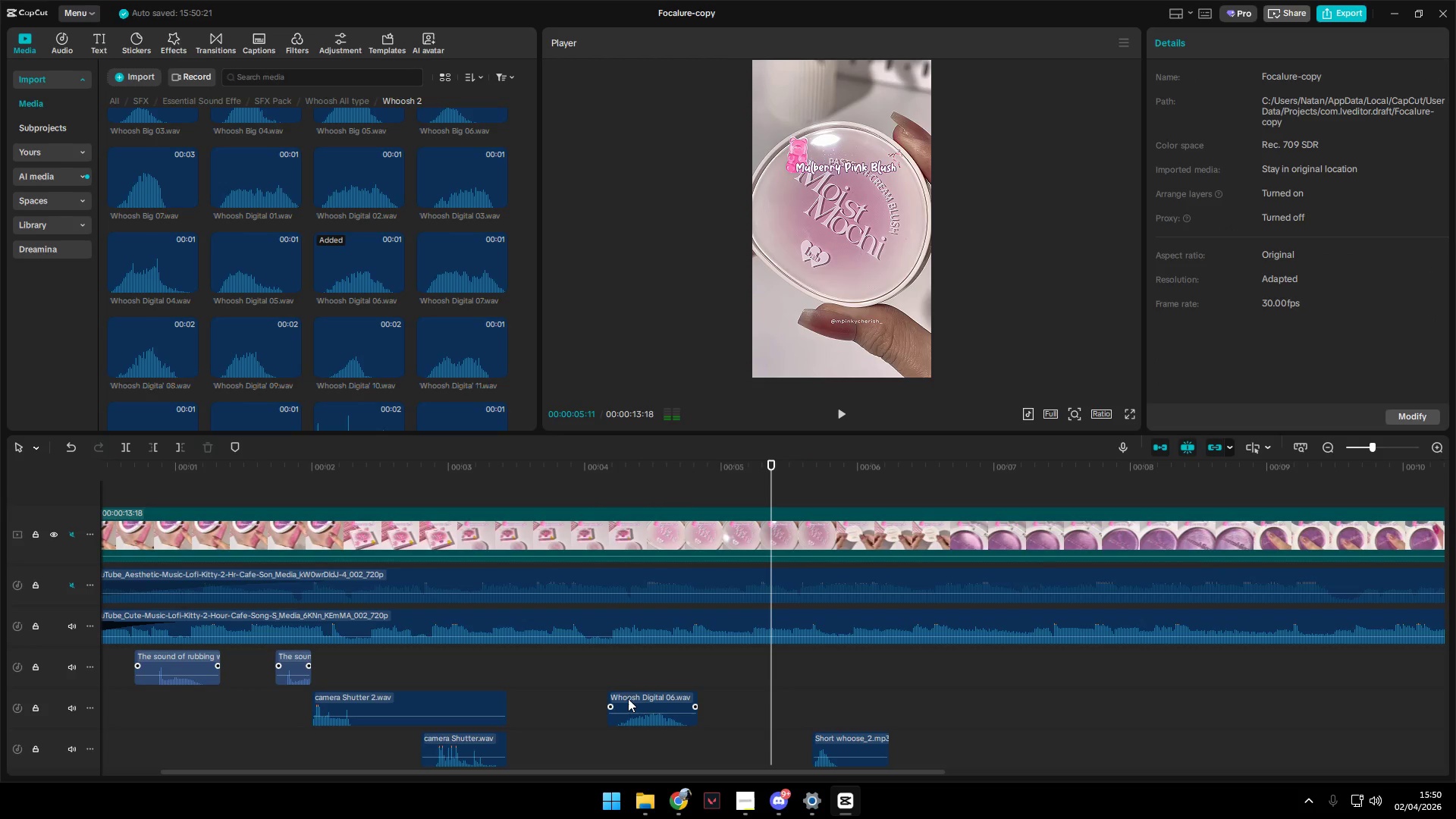 
left_click_drag(start_coordinate=[633, 698], to_coordinate=[651, 701])
 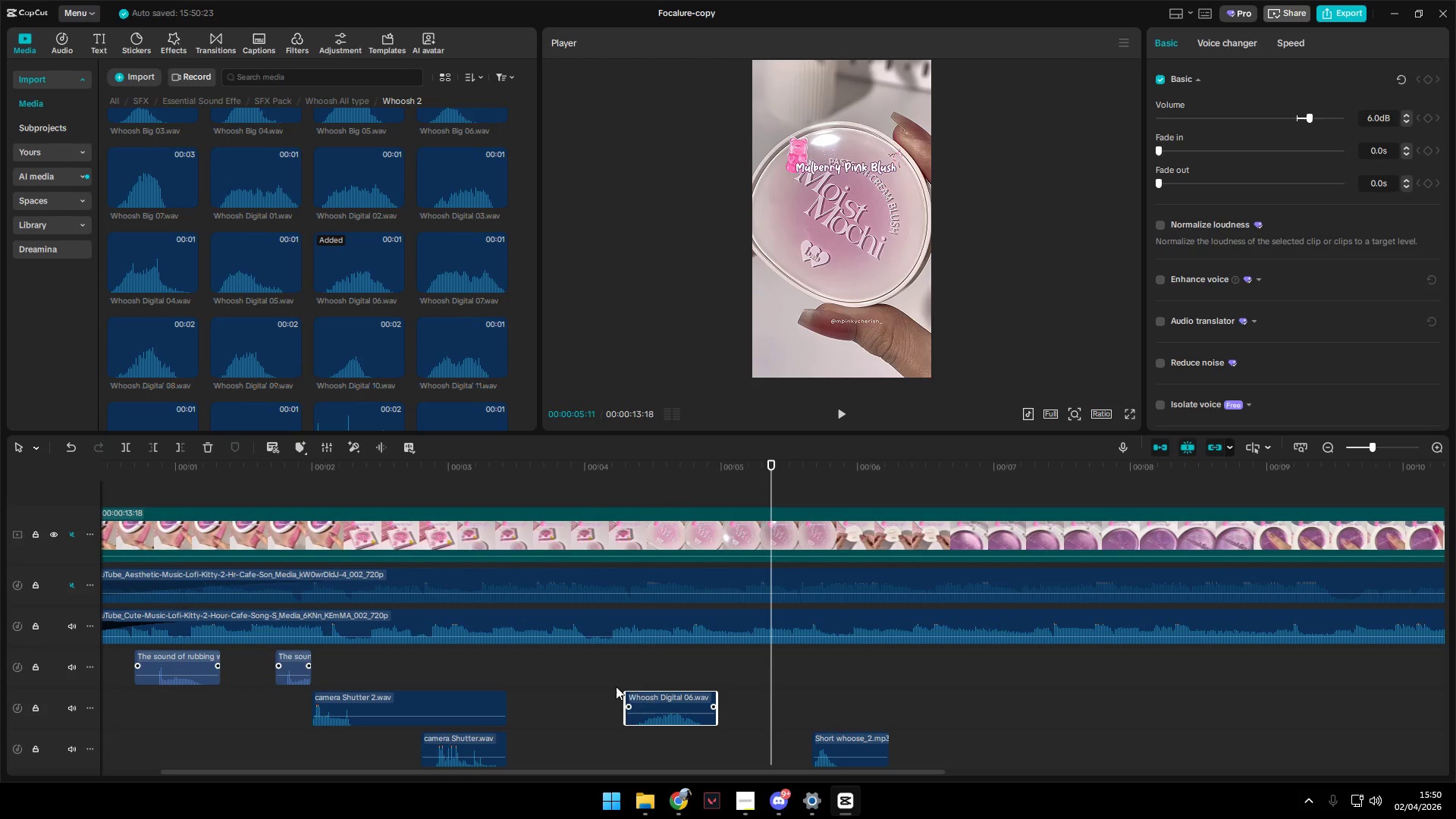 
double_click([601, 677])
 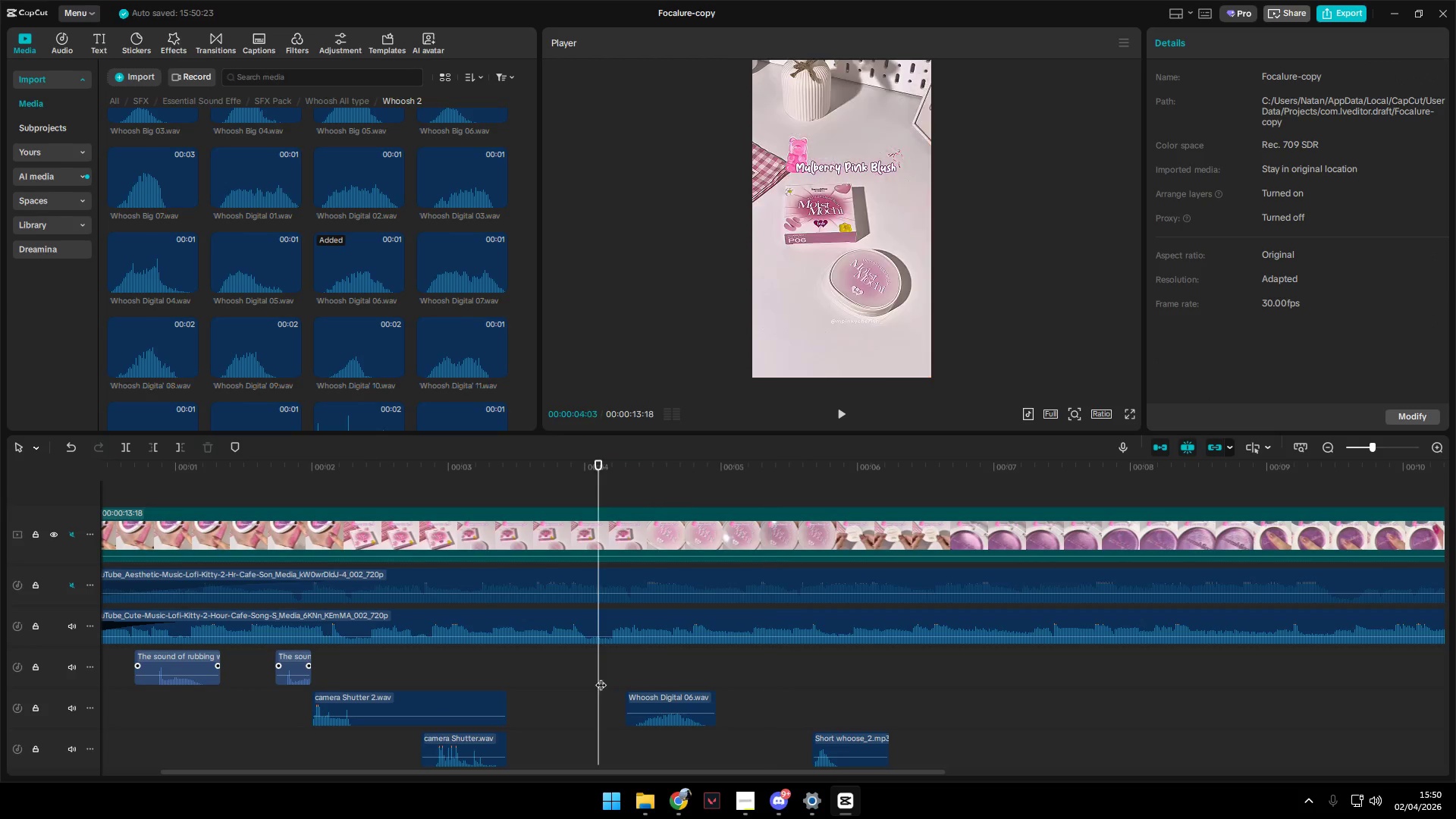 
key(Space)
 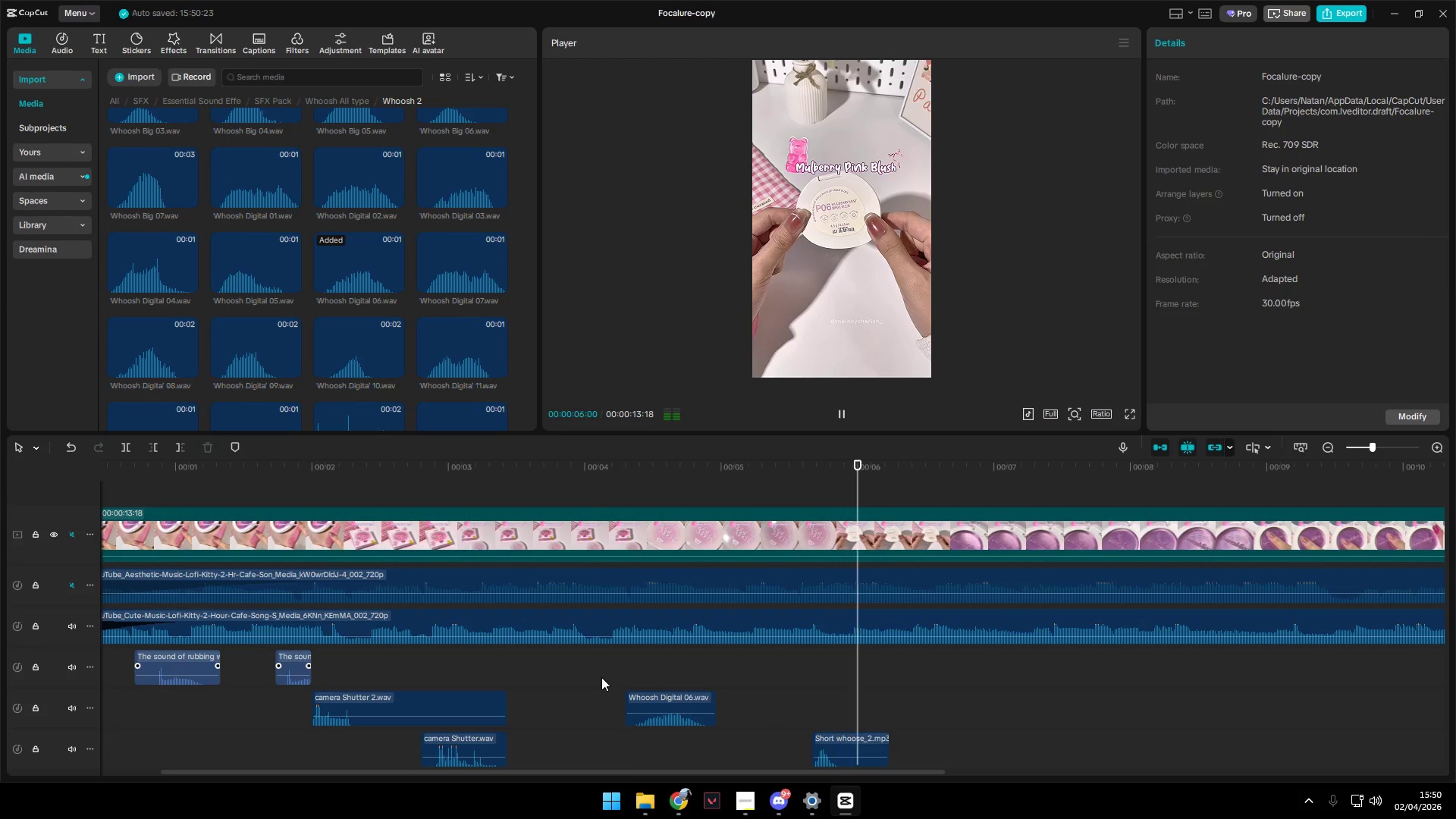 
key(Space)
 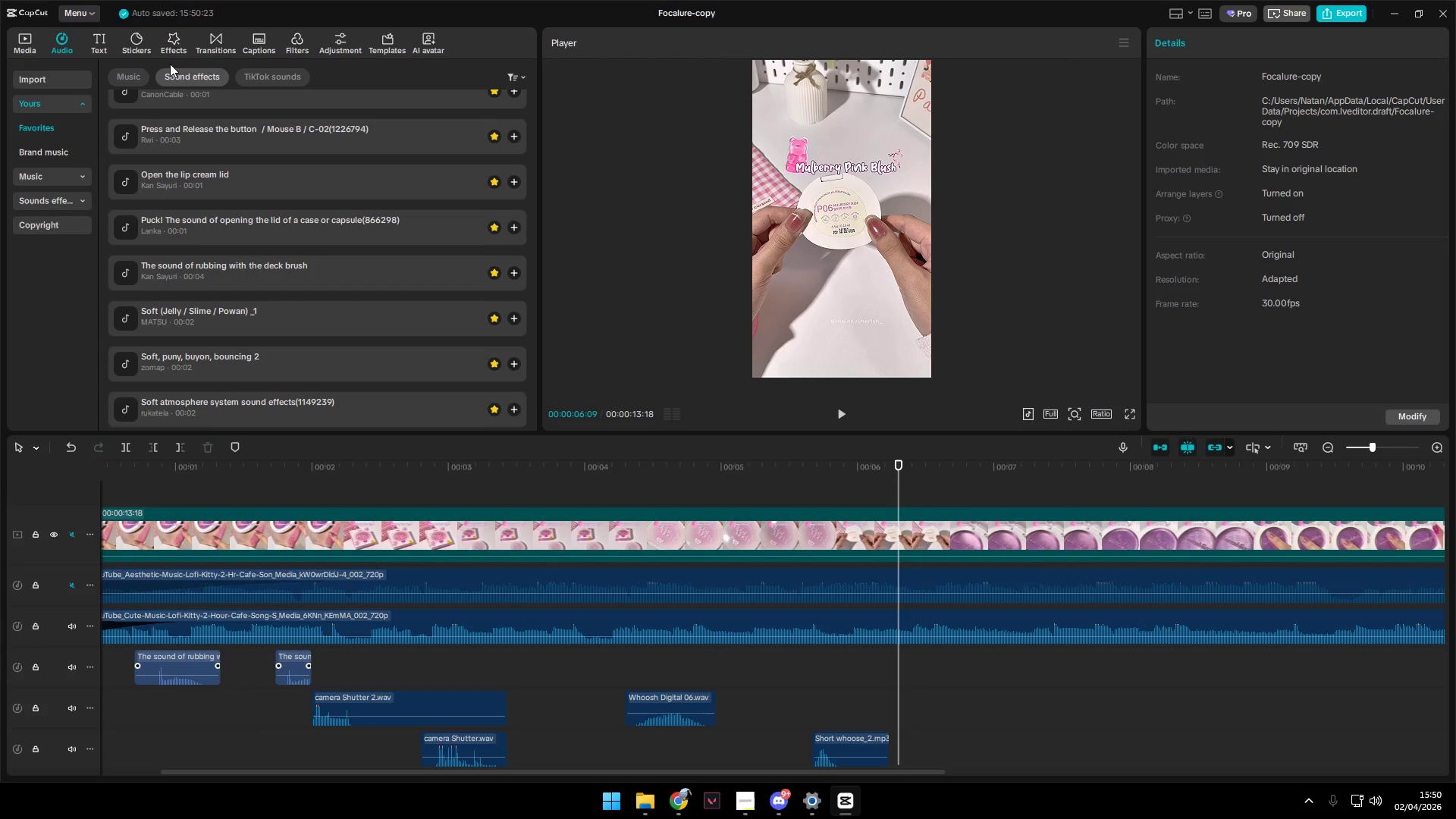 
wait(5.36)
 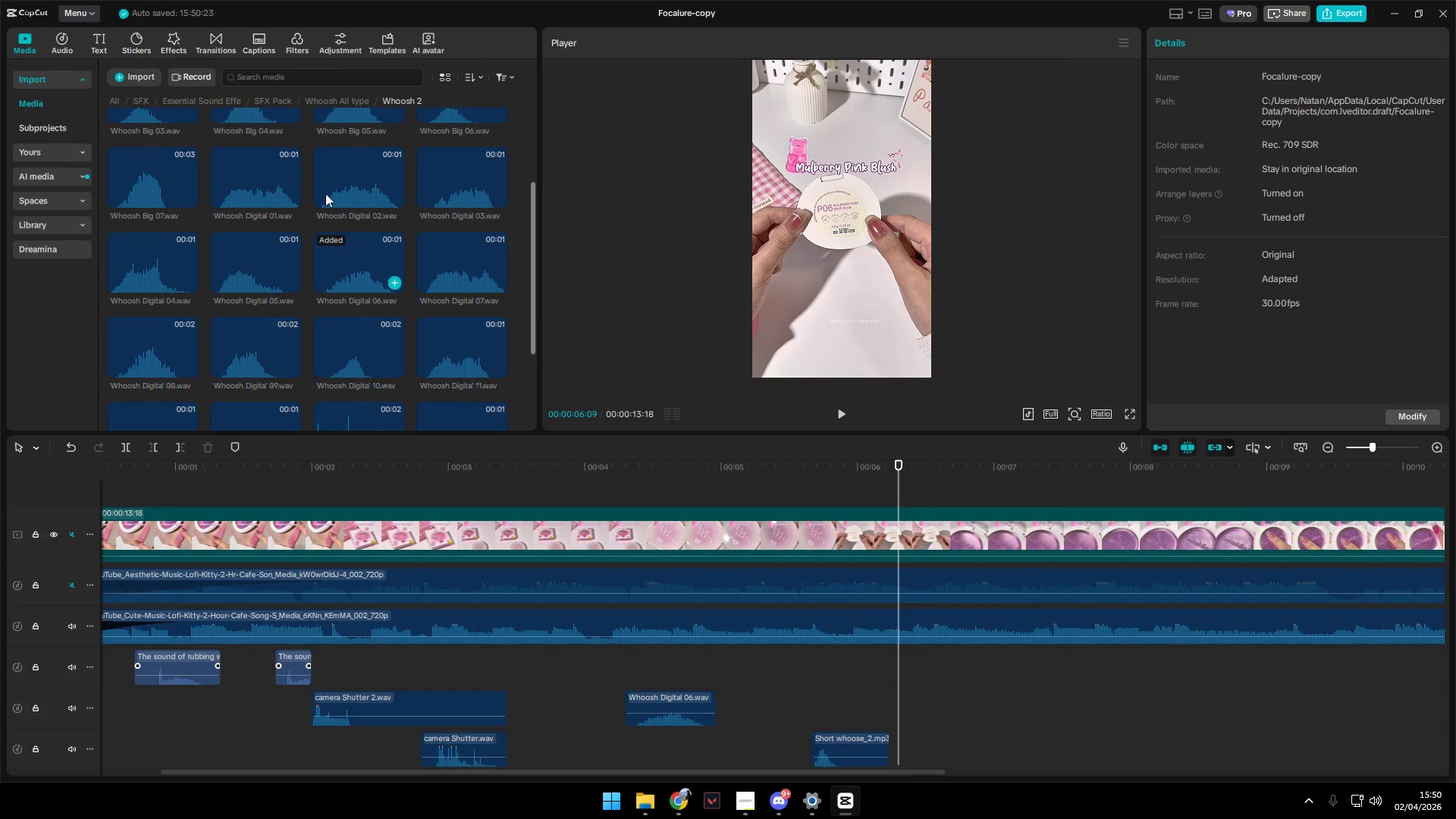 
scroll: coordinate [291, 198], scroll_direction: up, amount: 5.0
 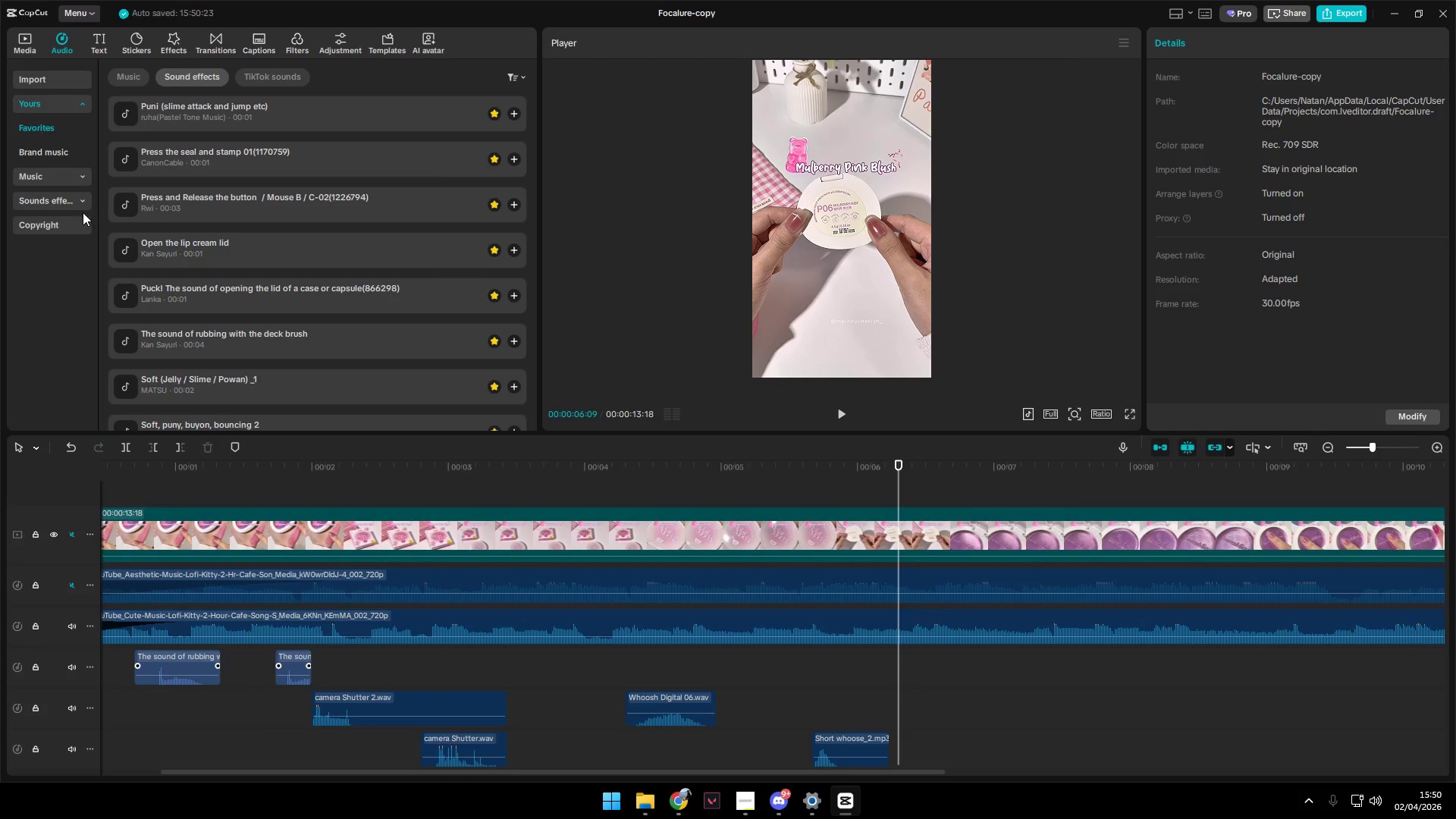 
left_click([49, 196])
 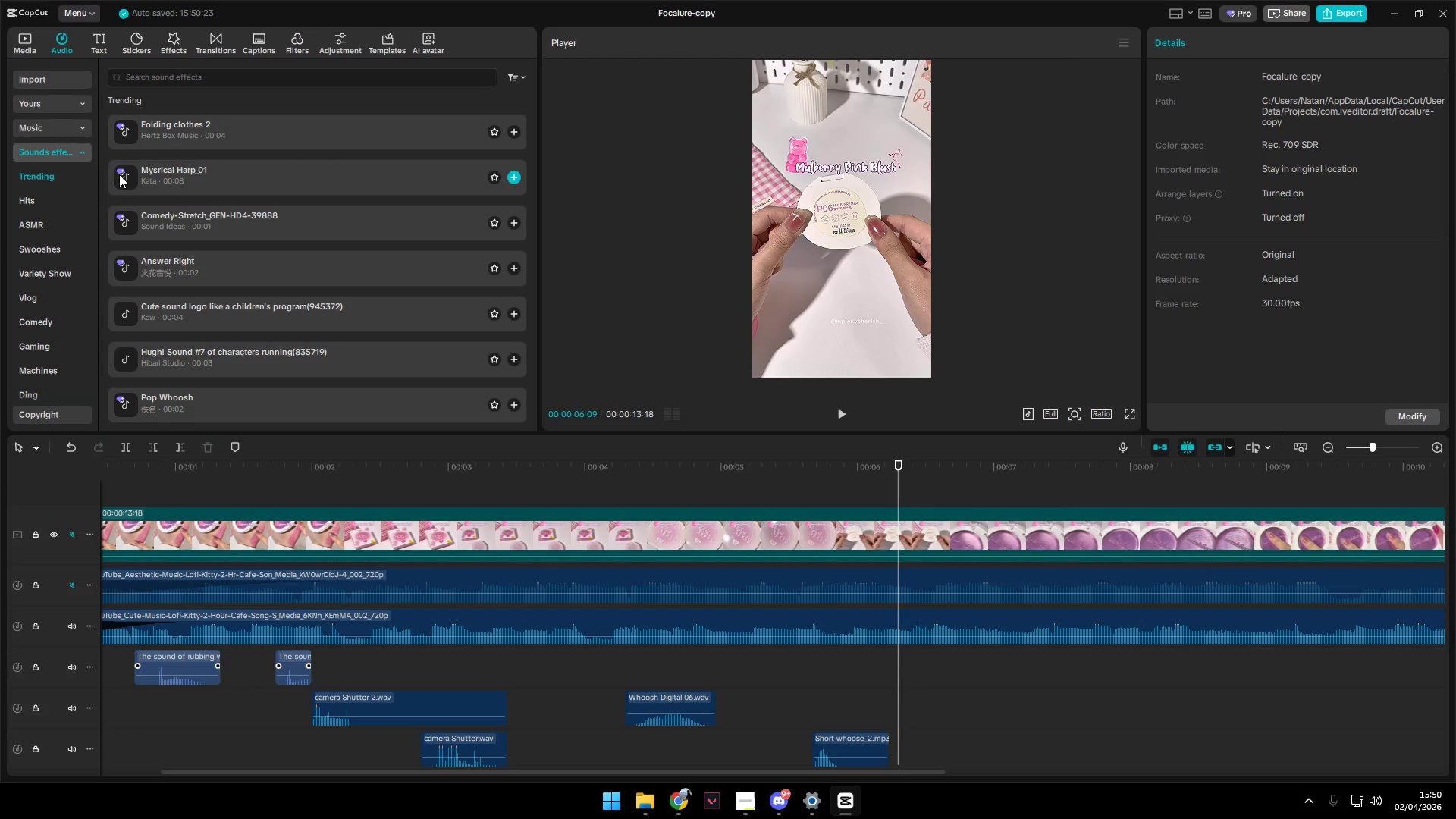 
left_click([219, 75])
 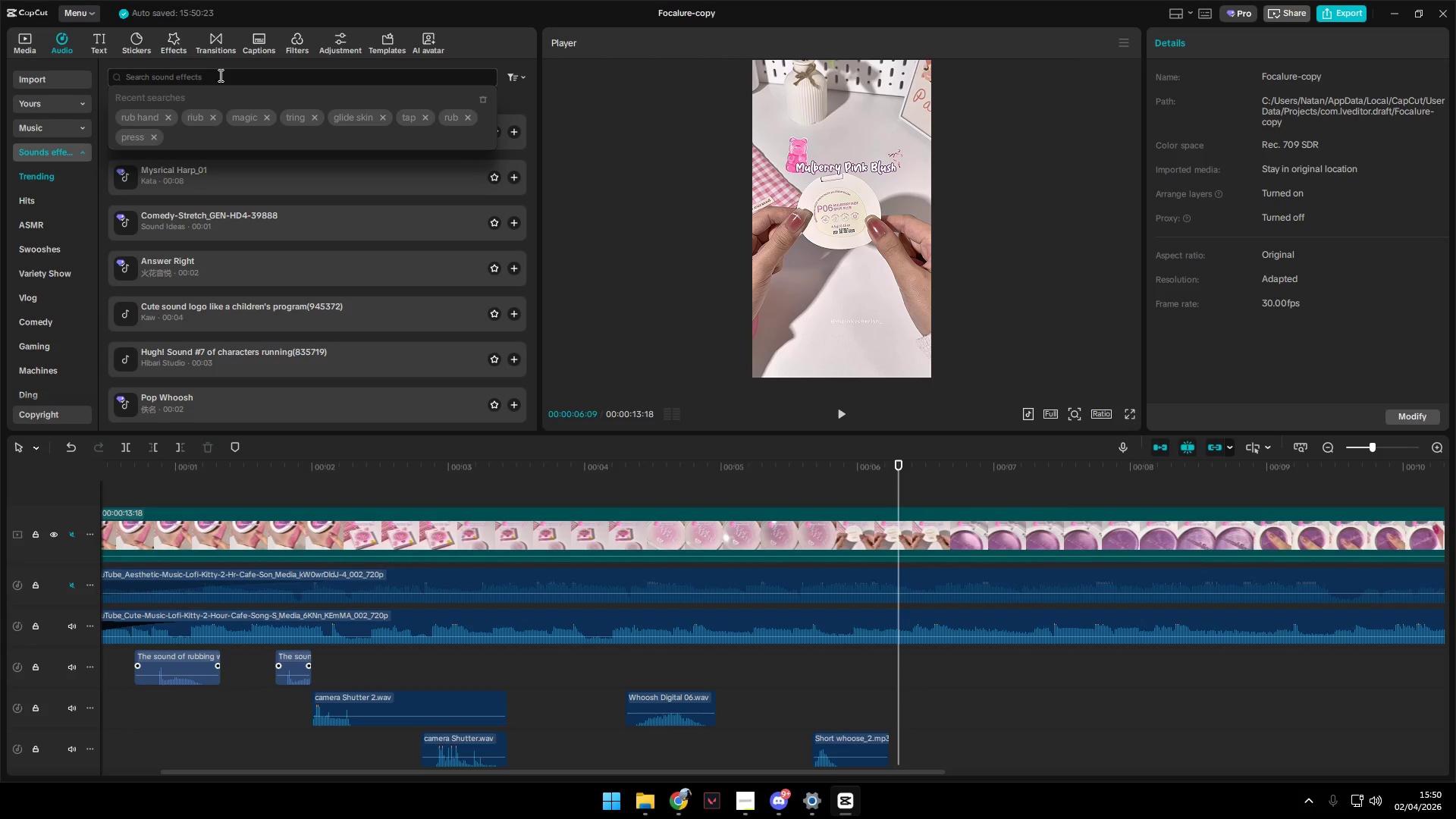 
type(open)
 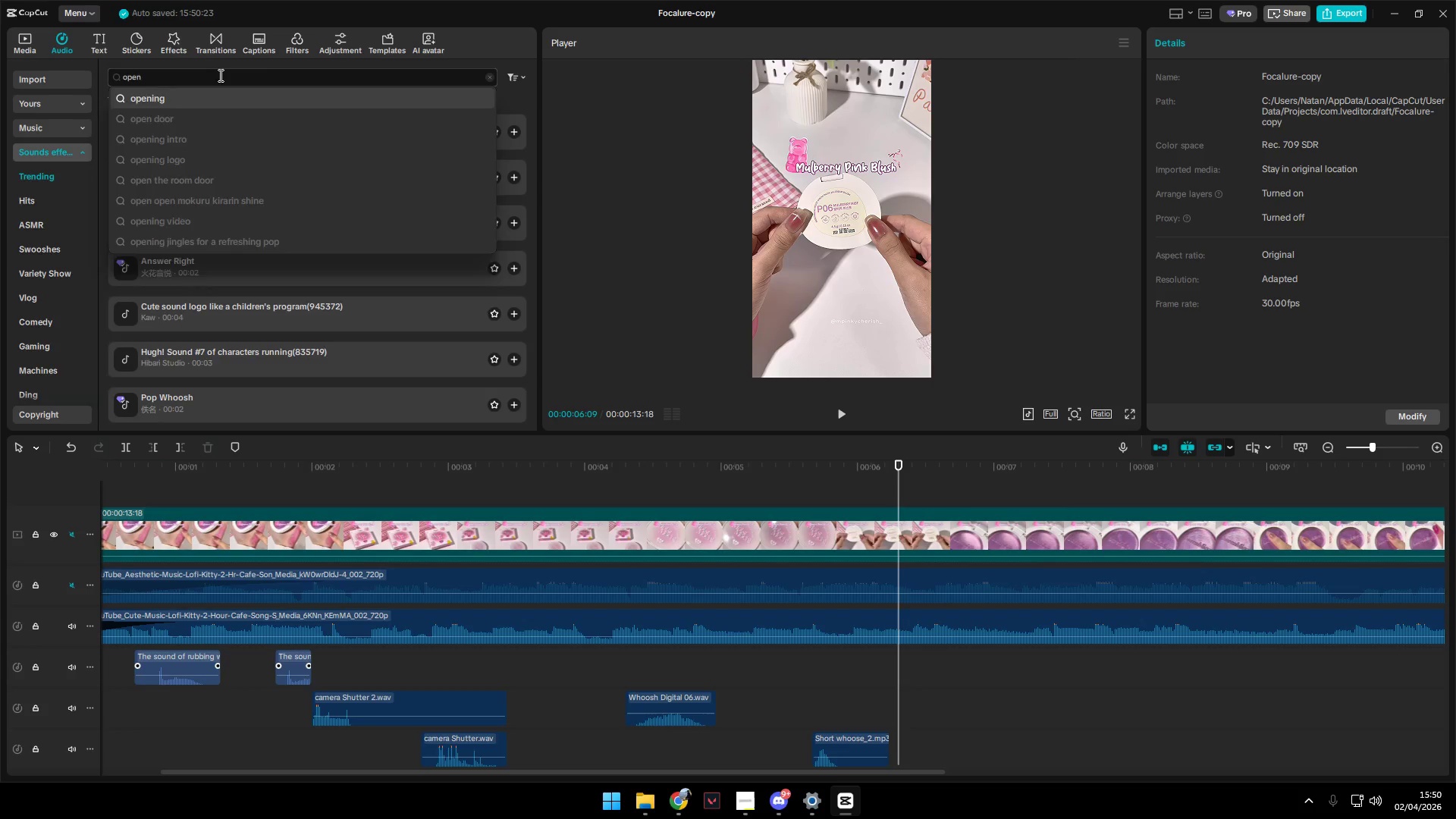 
key(Enter)
 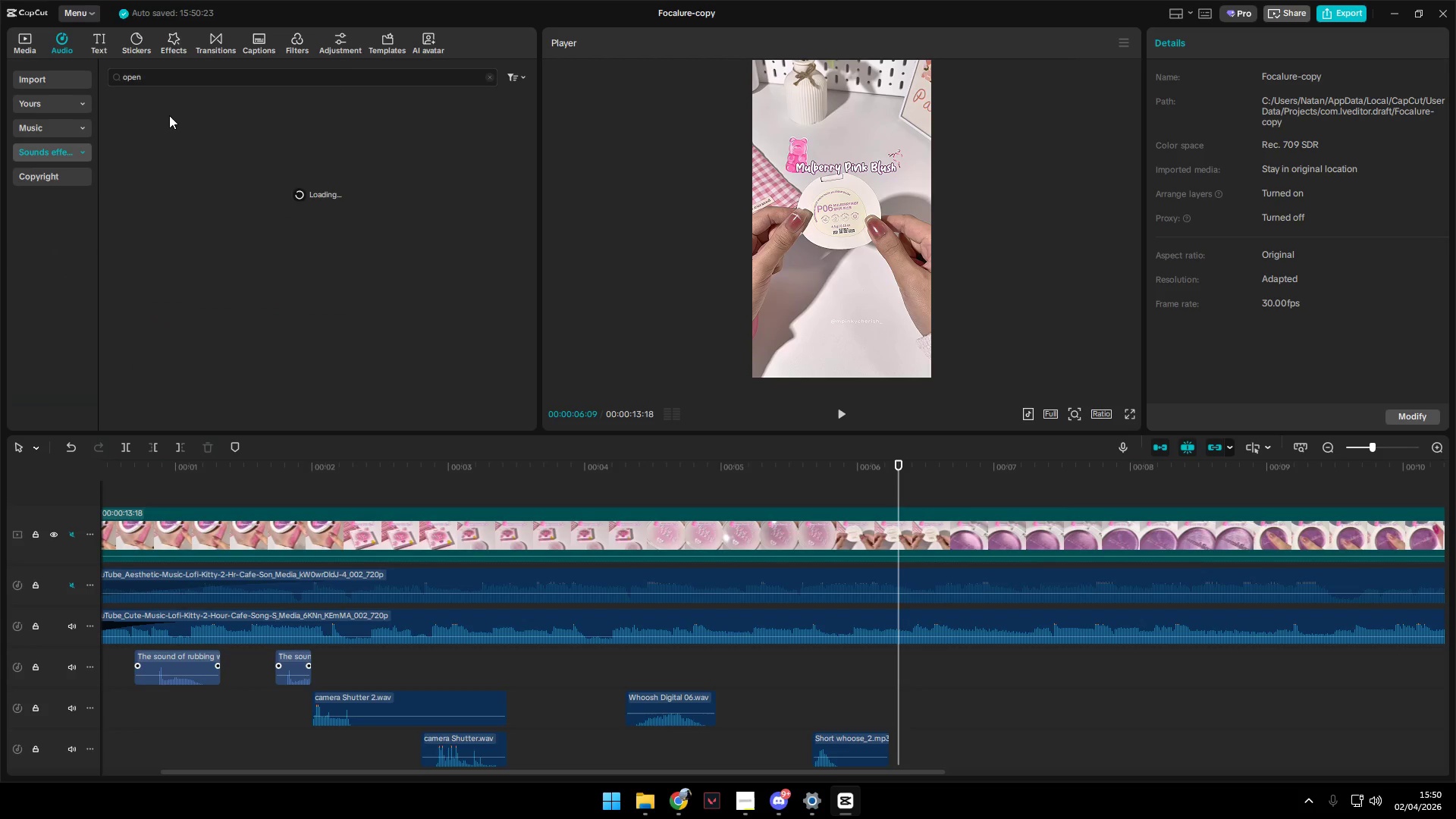 
left_click([184, 115])
 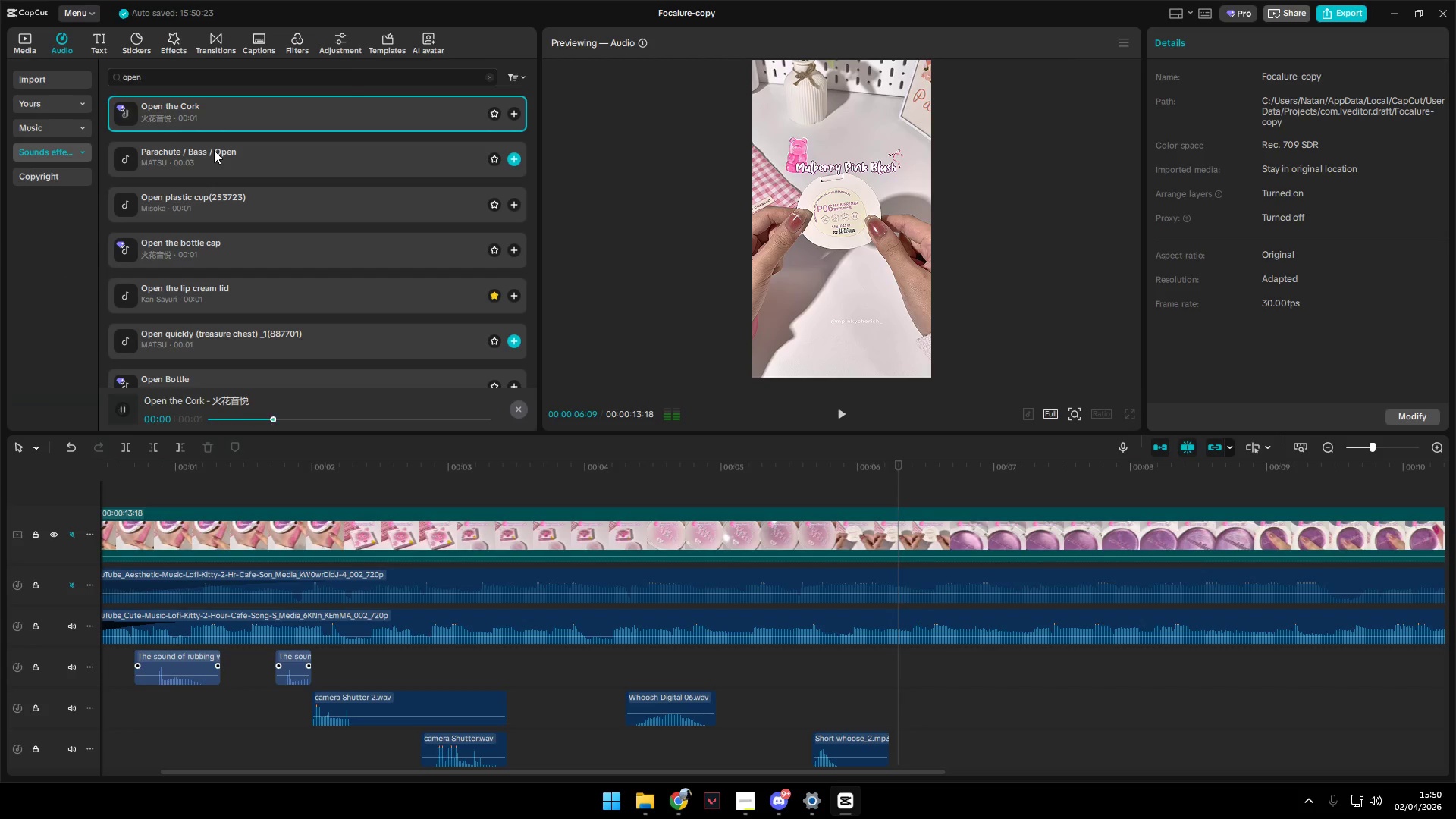 
left_click([221, 151])
 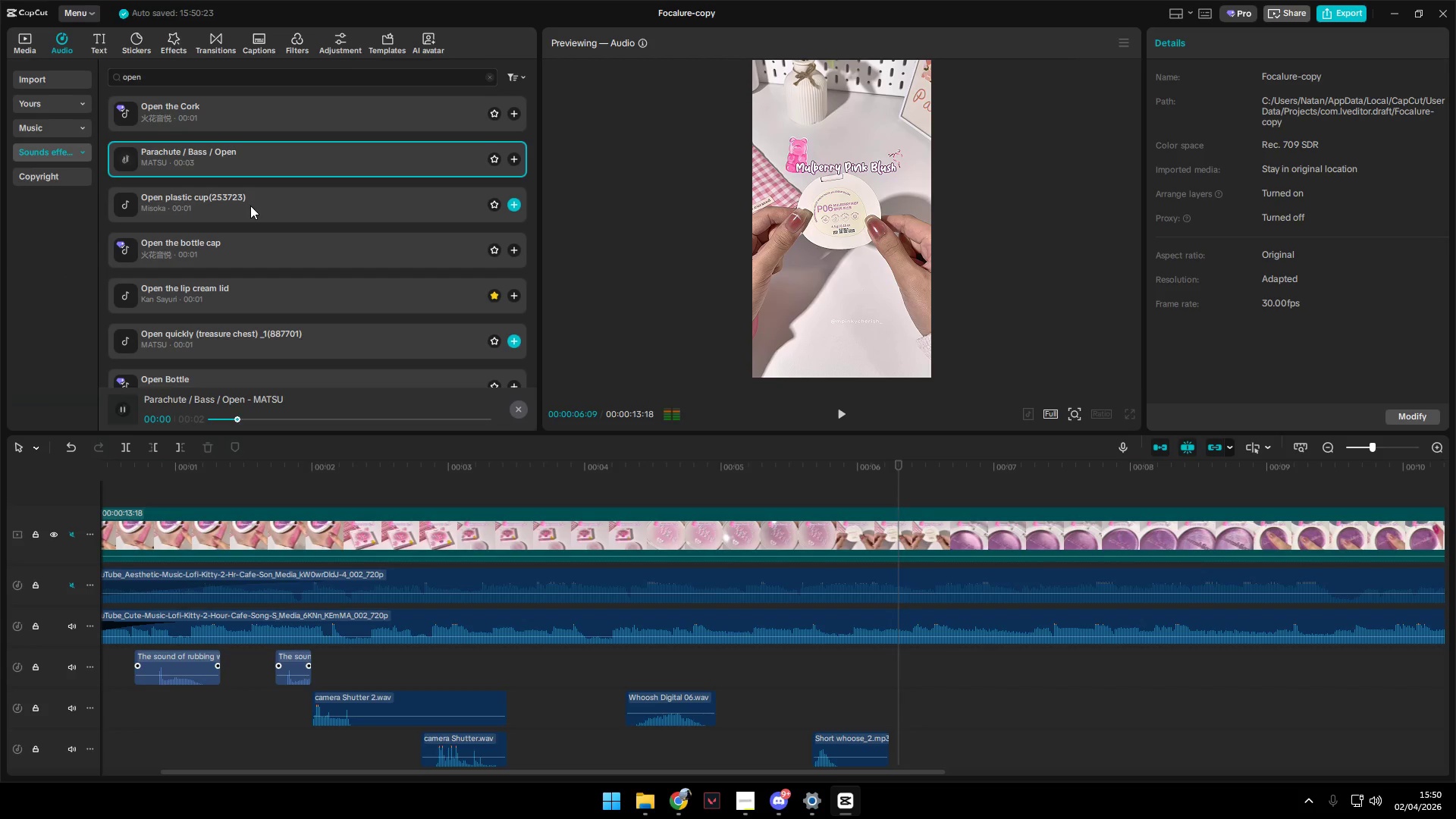 
left_click([250, 202])
 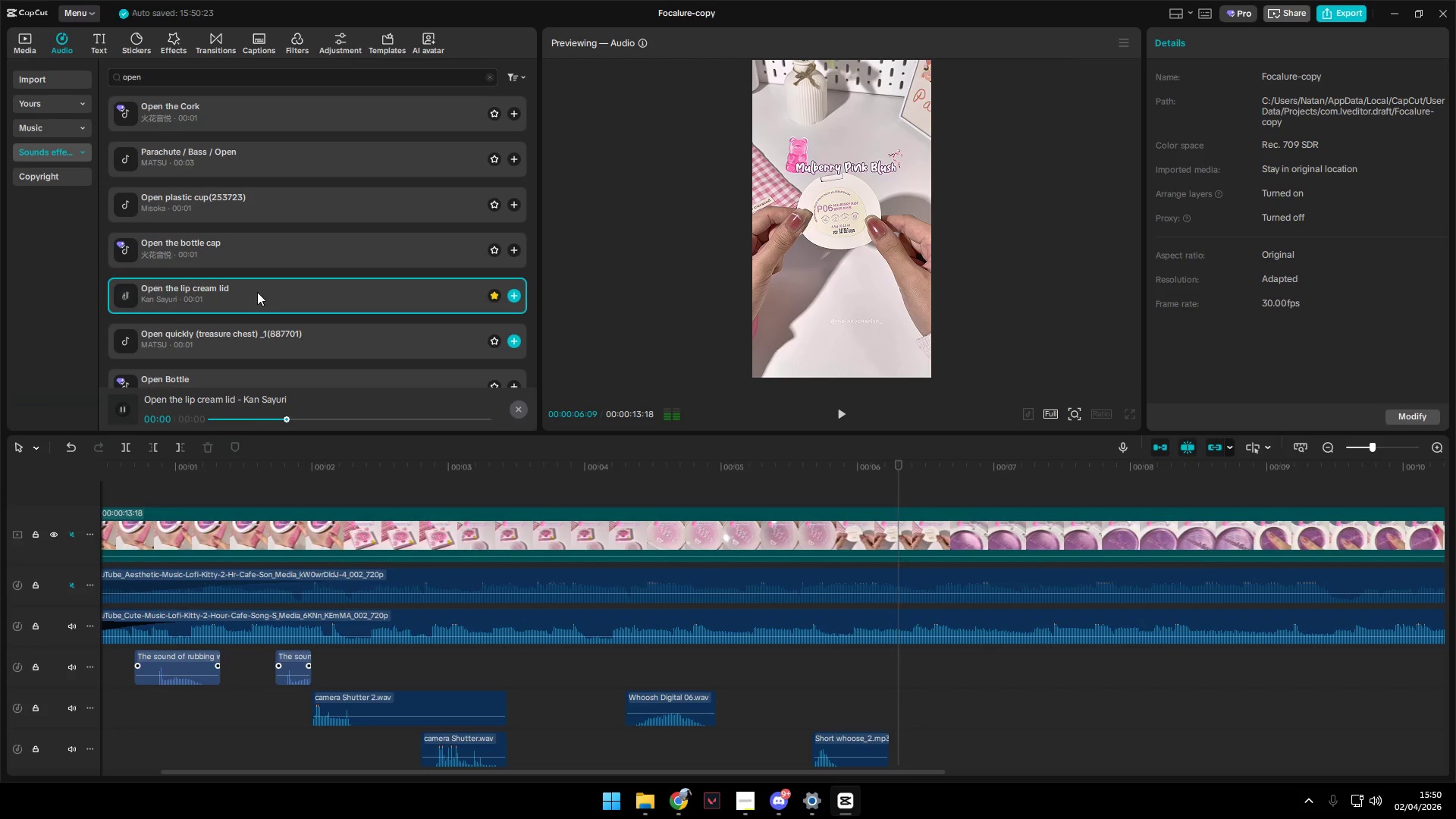 
left_click([266, 331])
 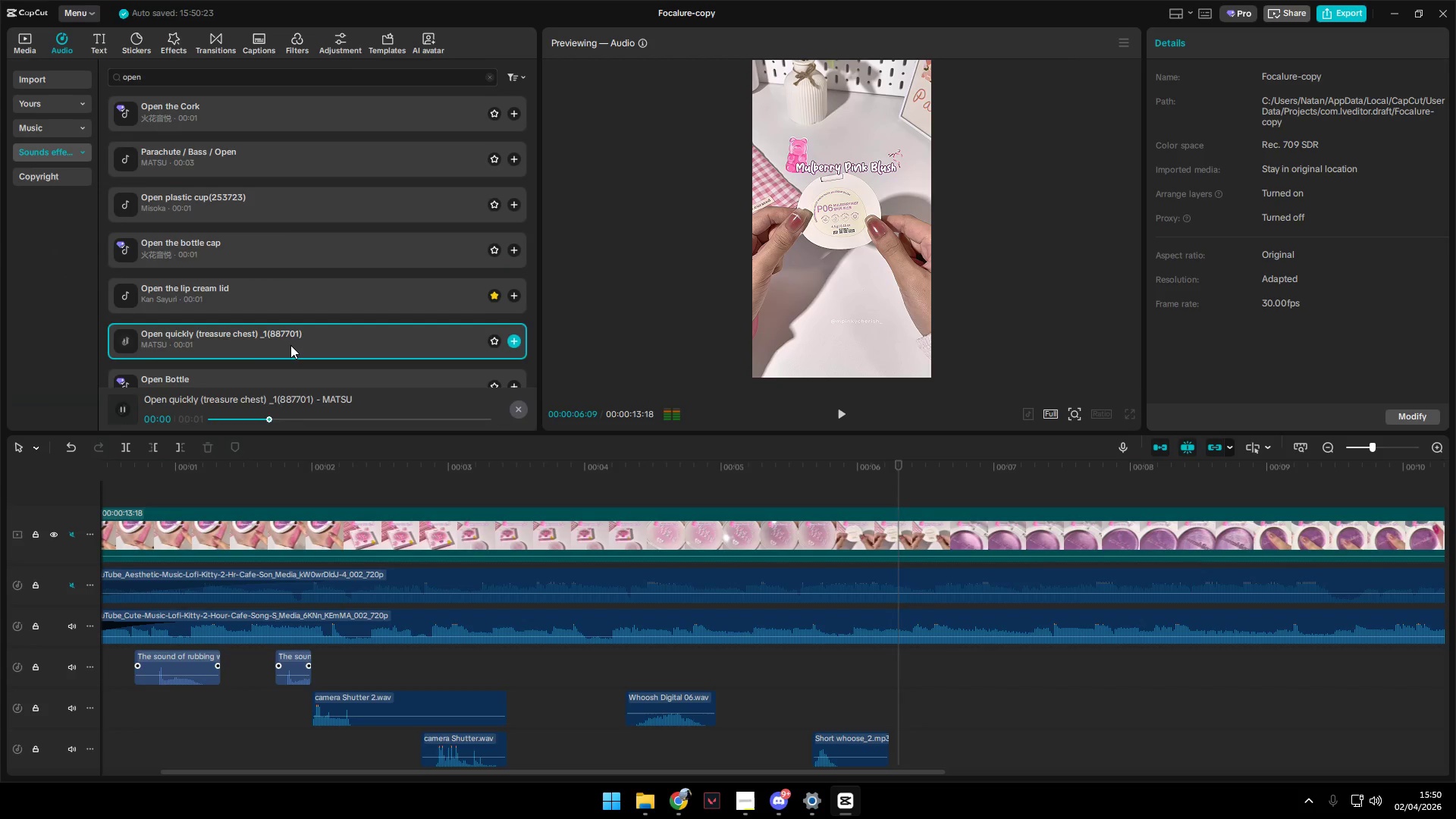 
scroll: coordinate [293, 345], scroll_direction: down, amount: 1.0
 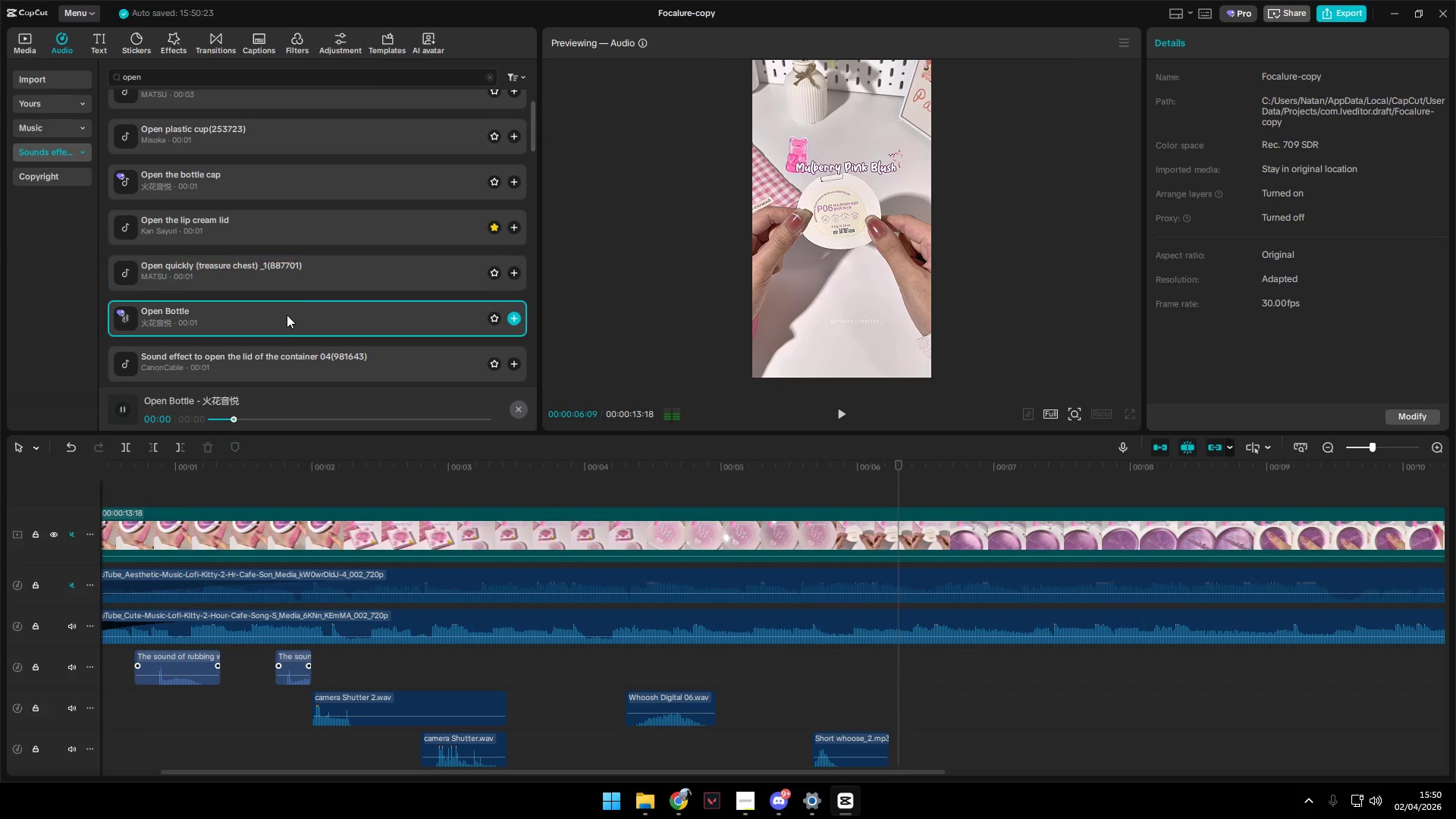 
double_click([297, 267])
 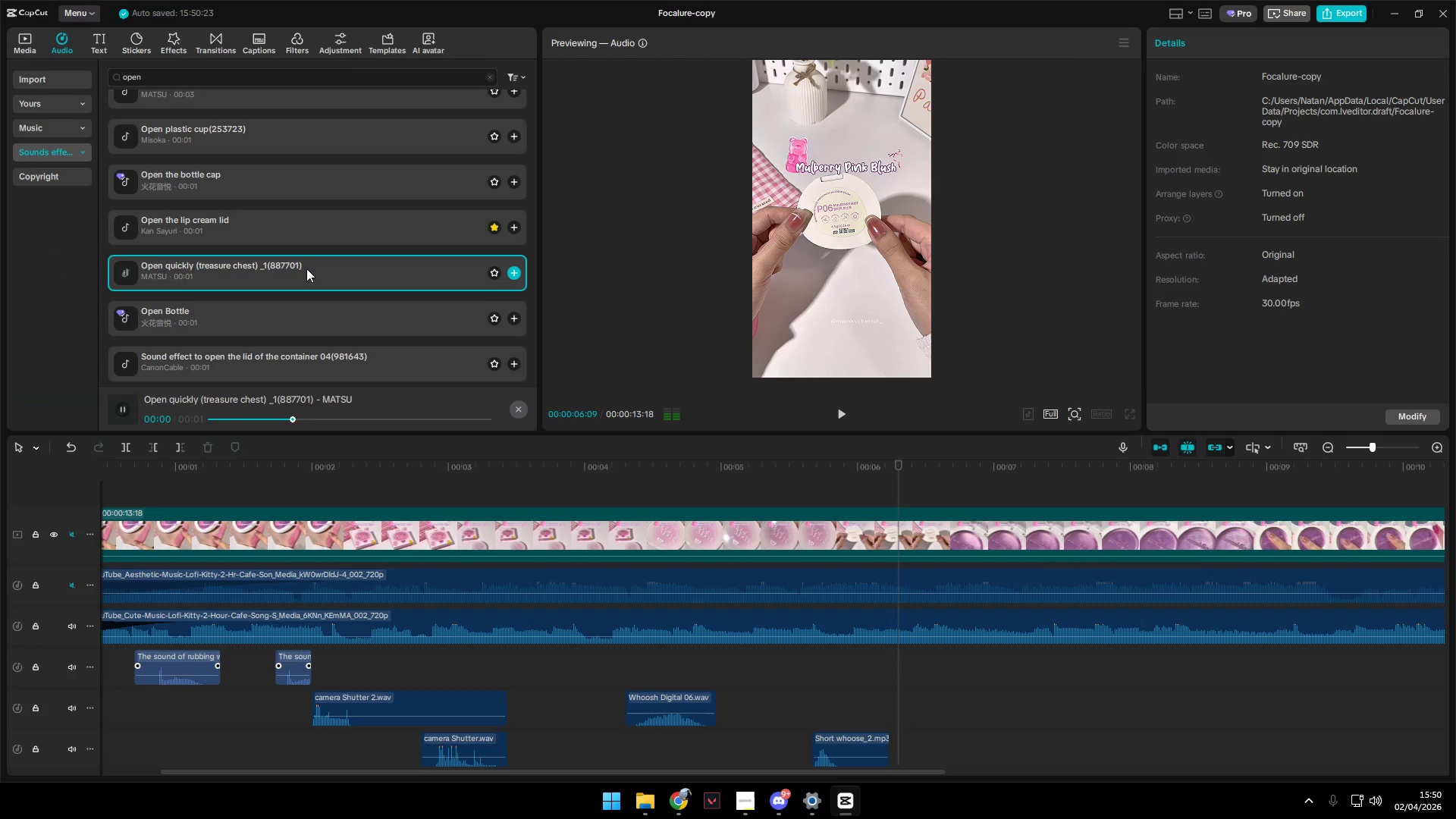 
left_click_drag(start_coordinate=[306, 268], to_coordinate=[902, 701])
 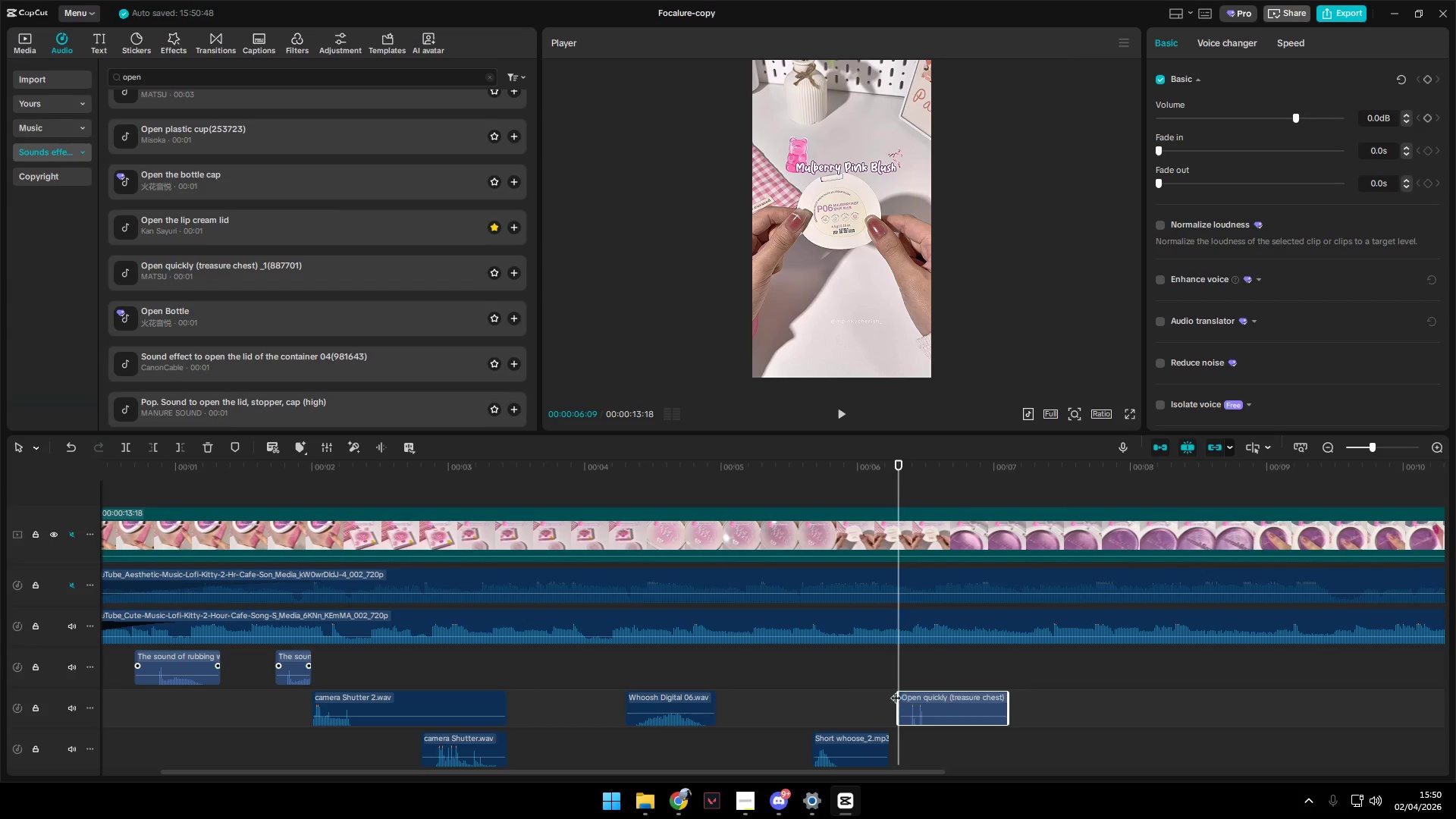 
left_click([859, 686])
 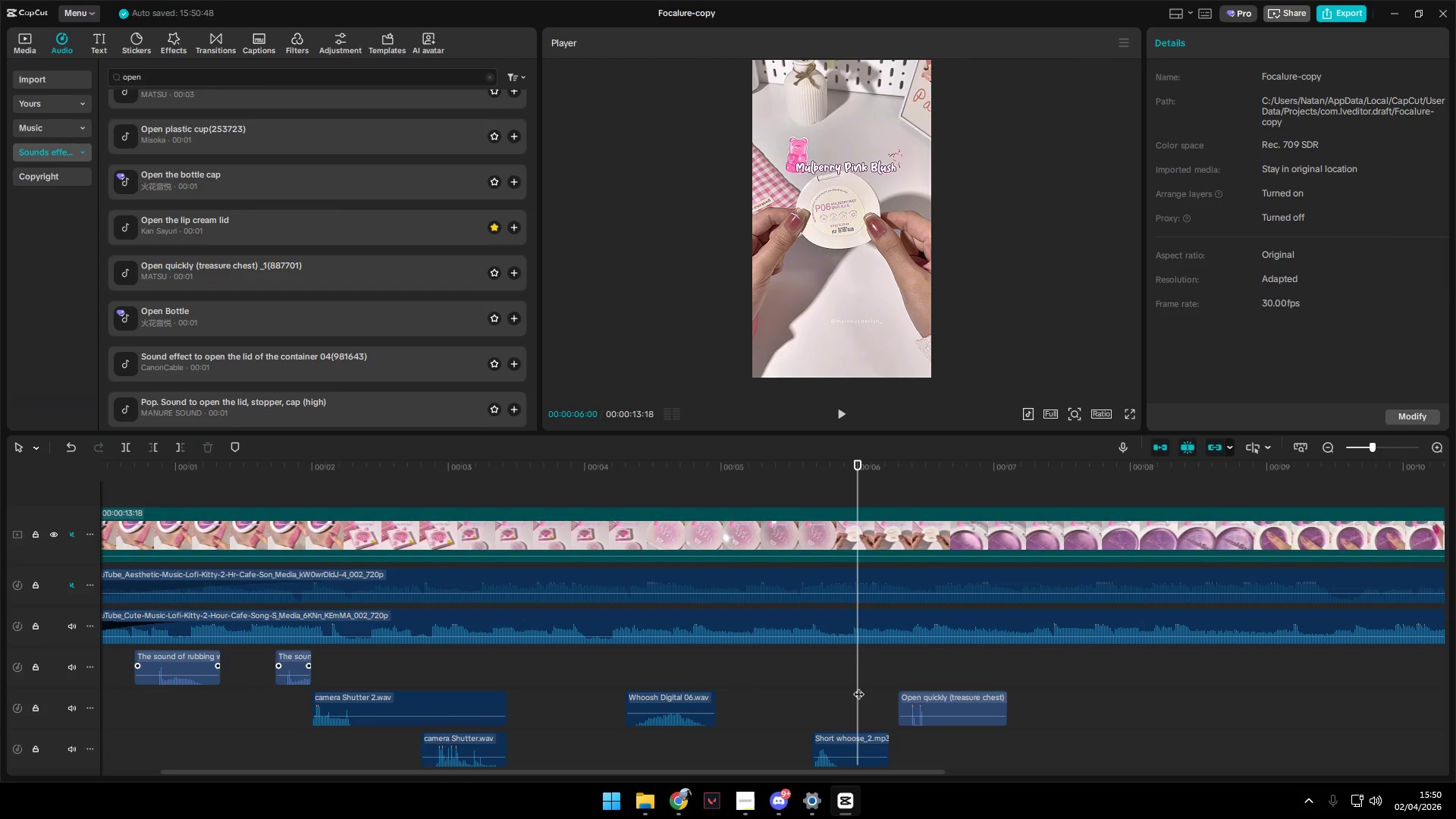 
key(Space)
 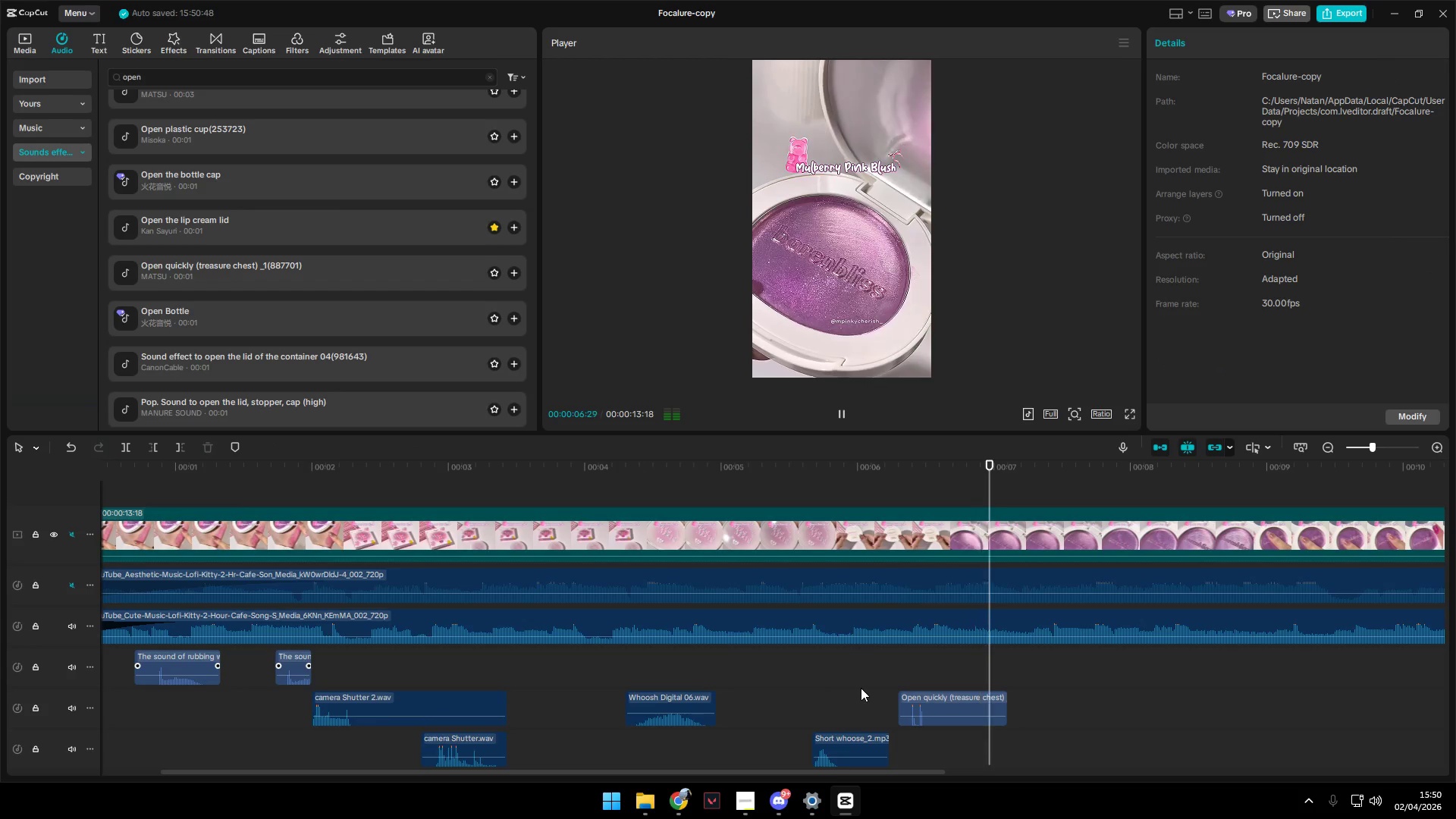 
key(Space)
 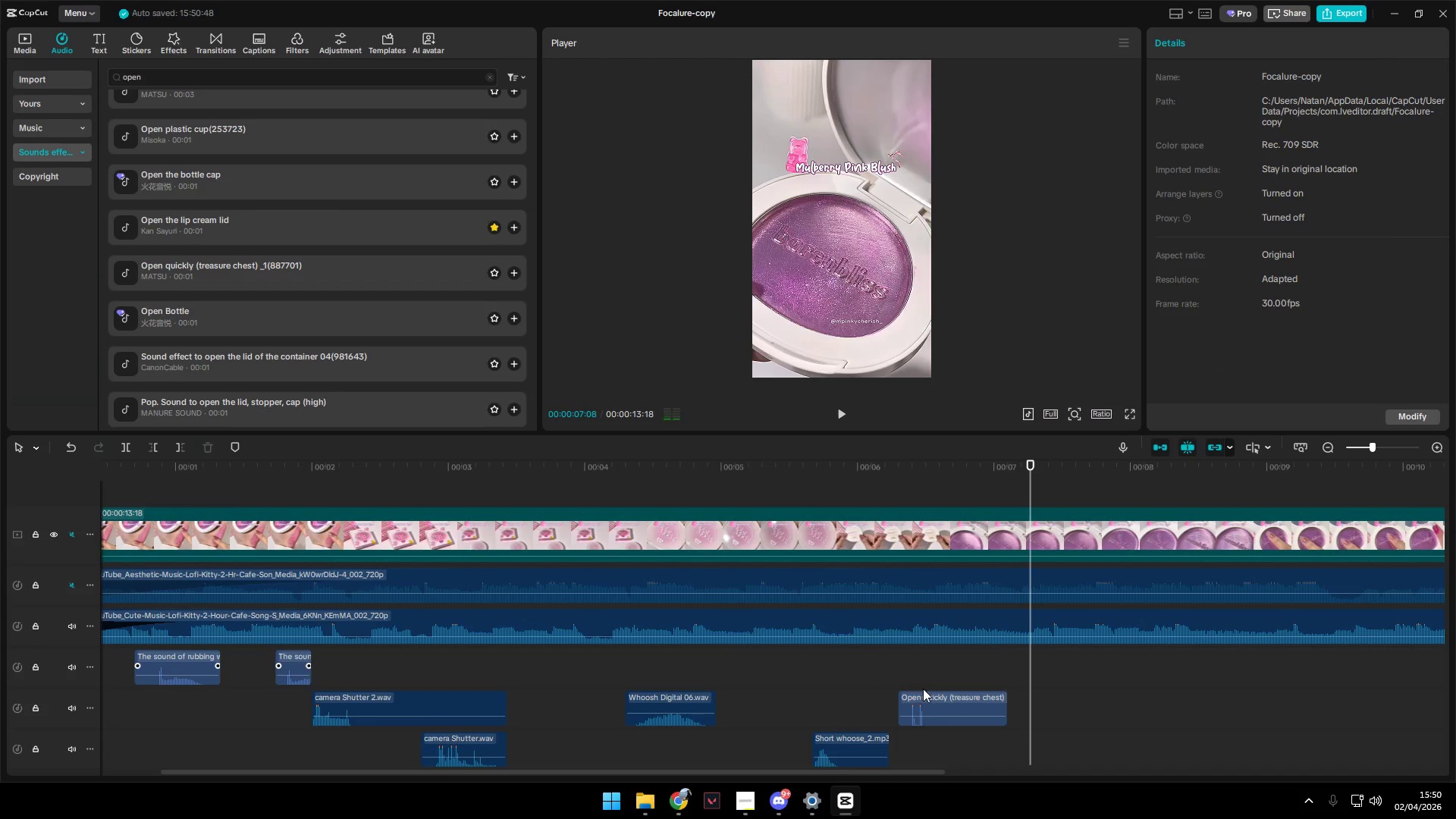 
left_click([899, 673])
 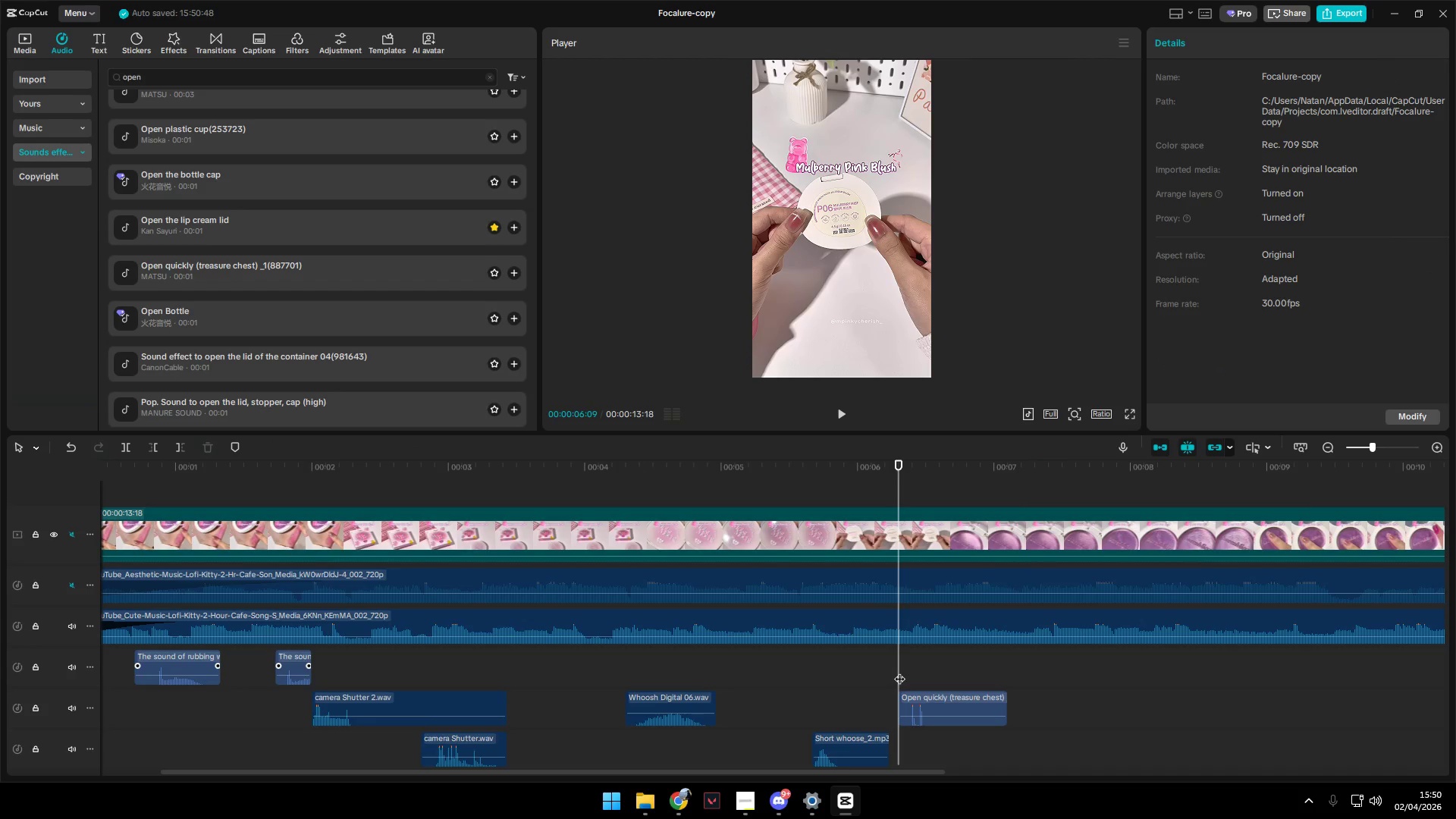 
left_click_drag(start_coordinate=[899, 671], to_coordinate=[804, 675])
 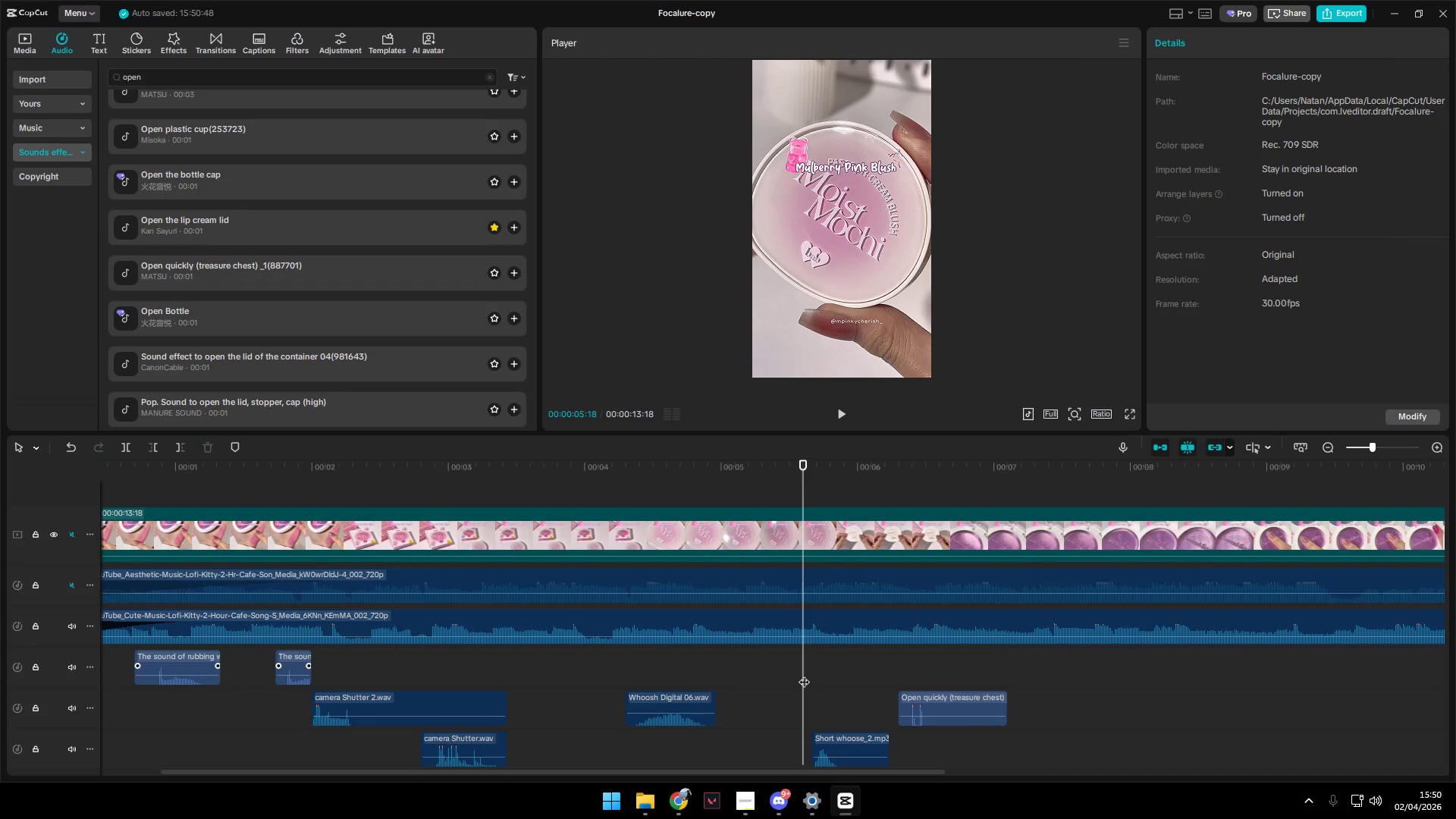 
key(Space)
 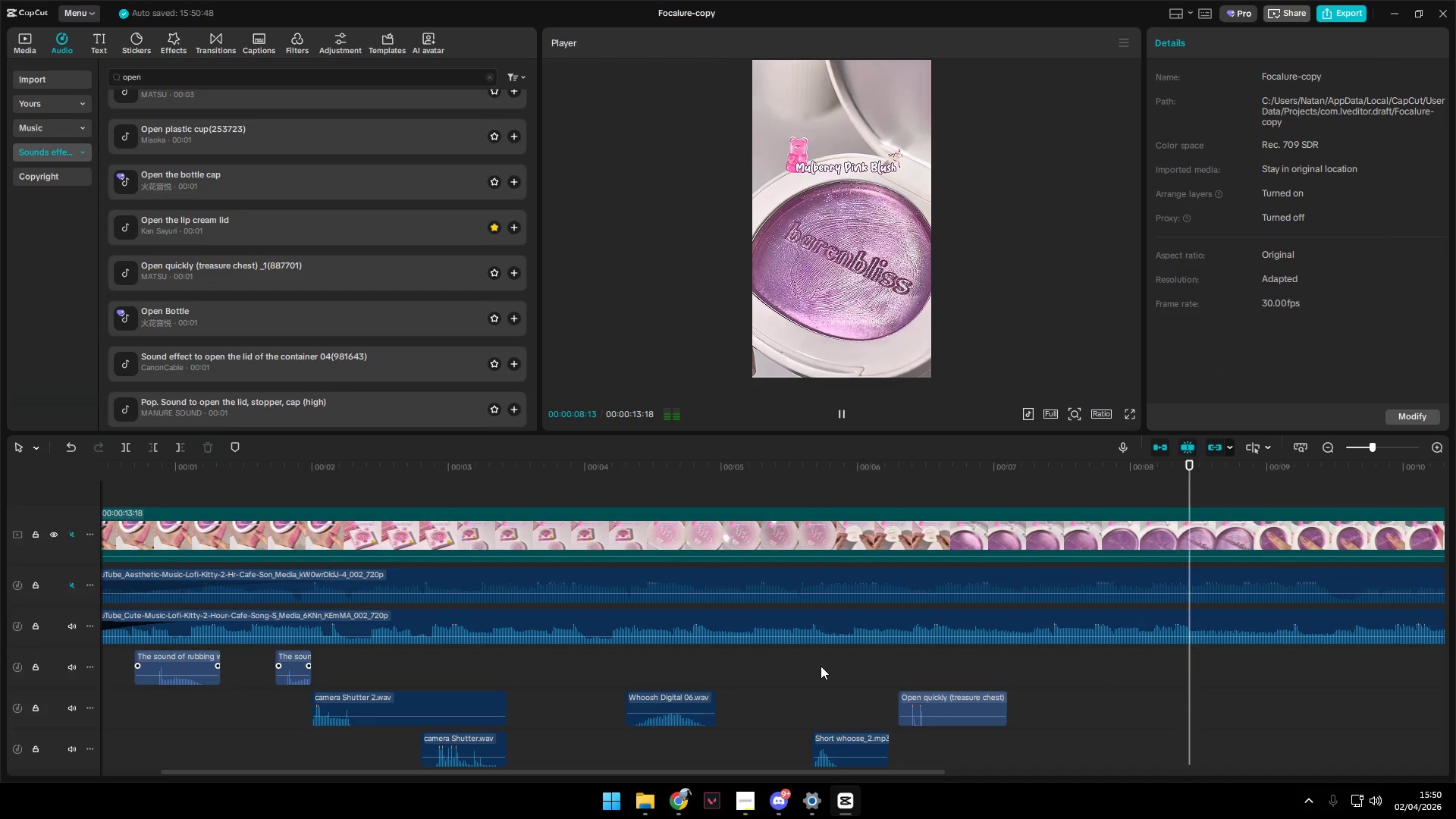 
type( shining)
 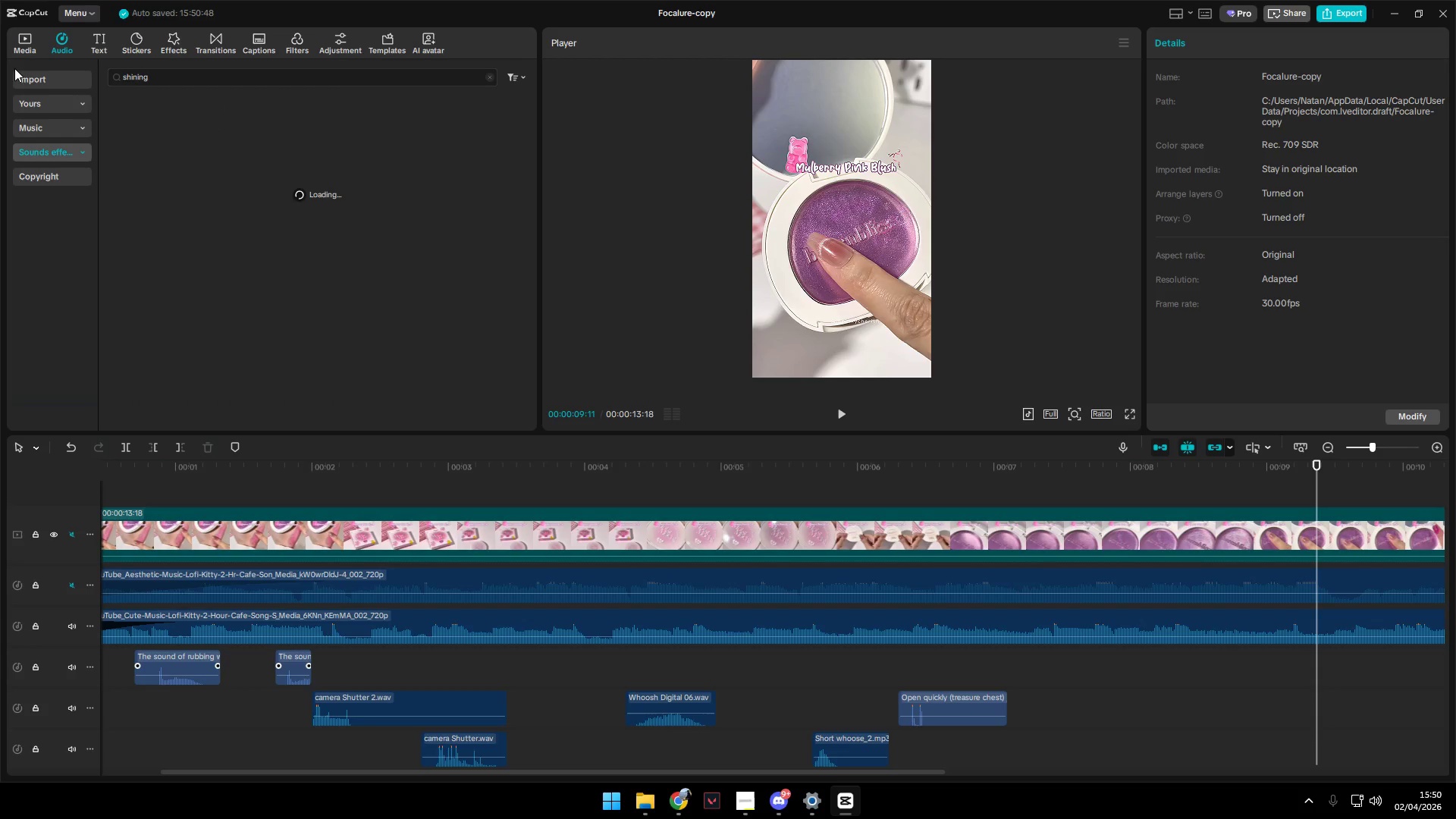 
left_click_drag(start_coordinate=[167, 89], to_coordinate=[83, 76])
 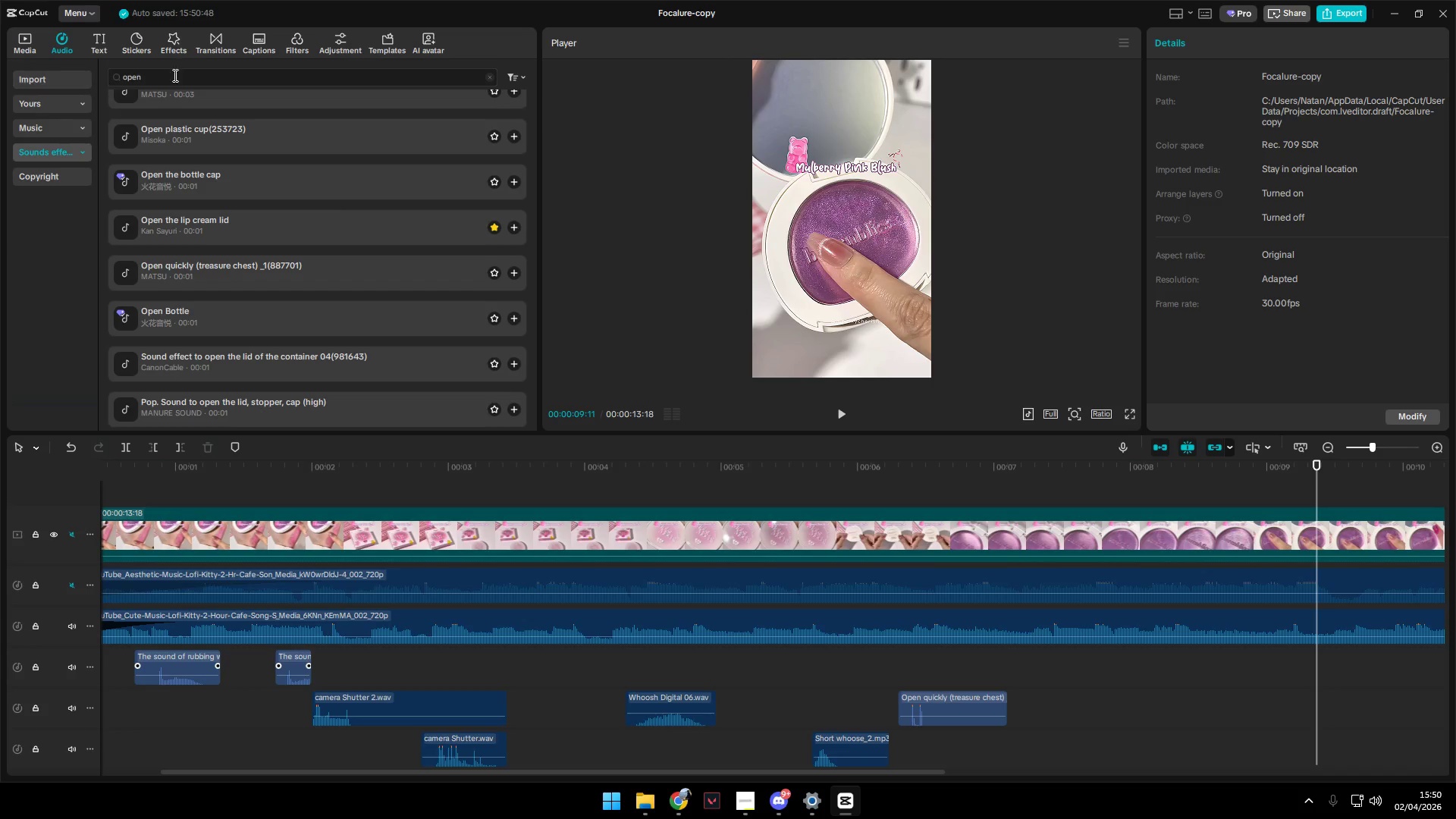 
left_click_drag(start_coordinate=[174, 74], to_coordinate=[36, 71])
 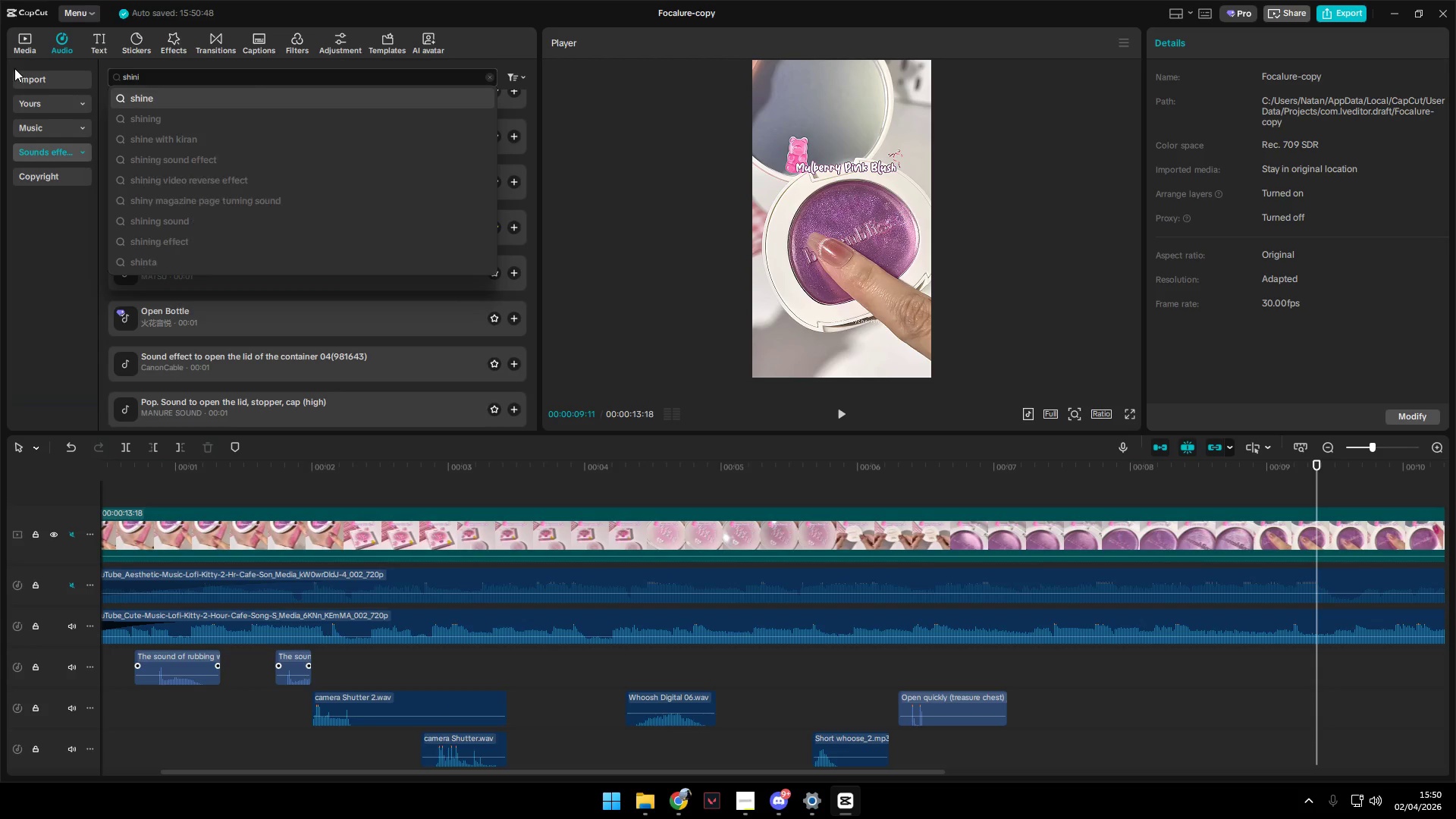 
key(Enter)
 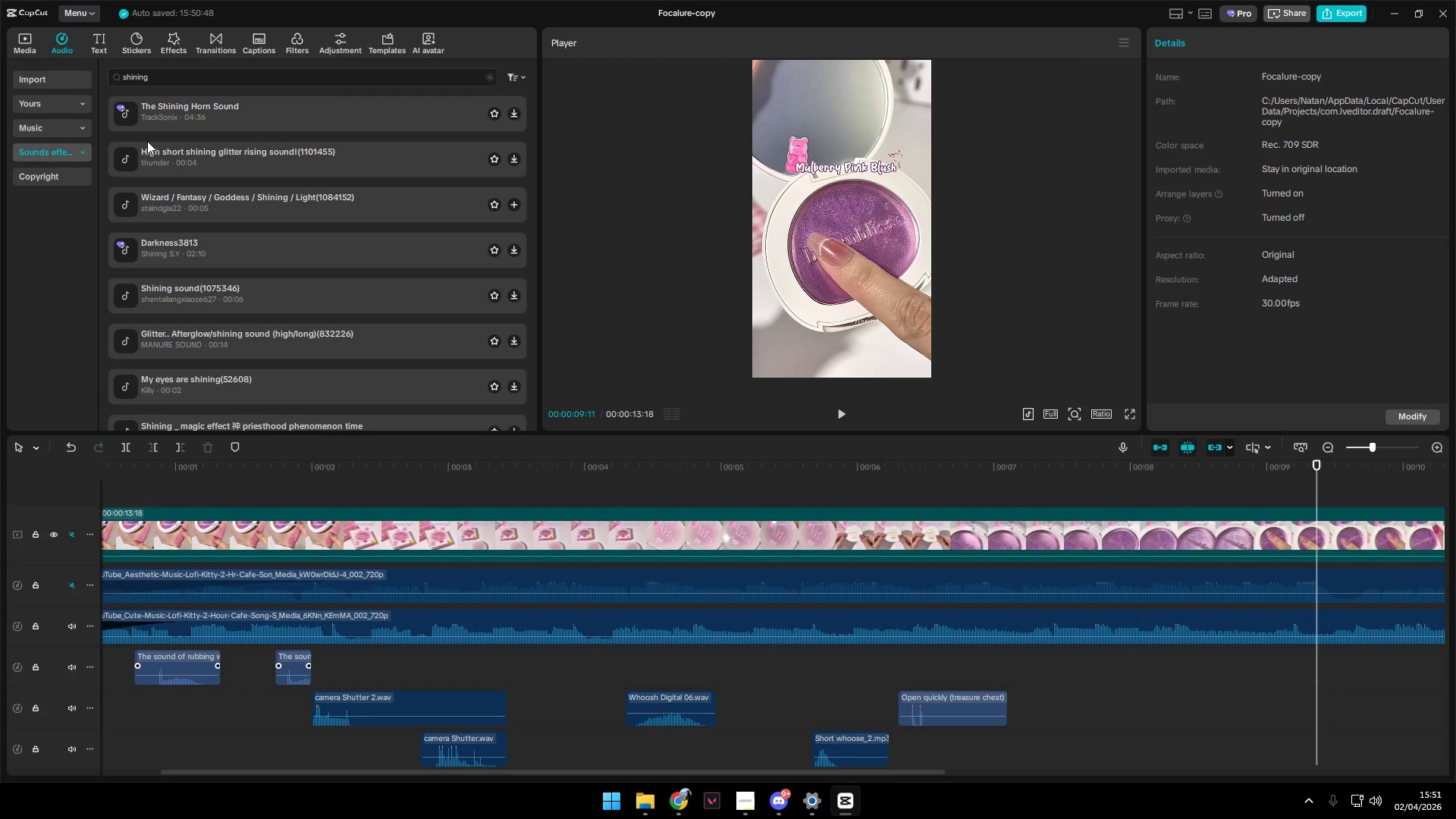 
left_click([190, 110])
 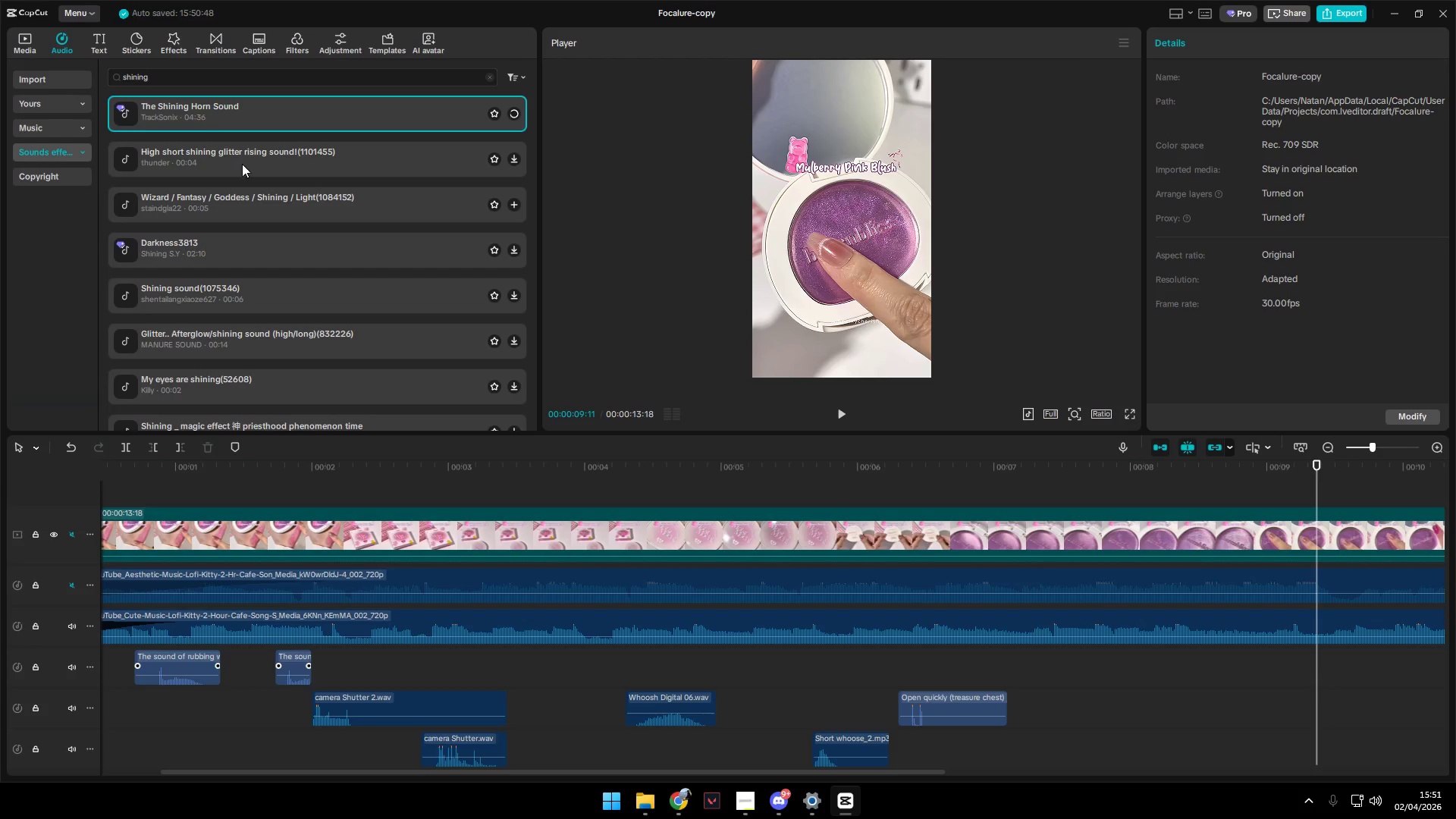 
left_click([240, 156])
 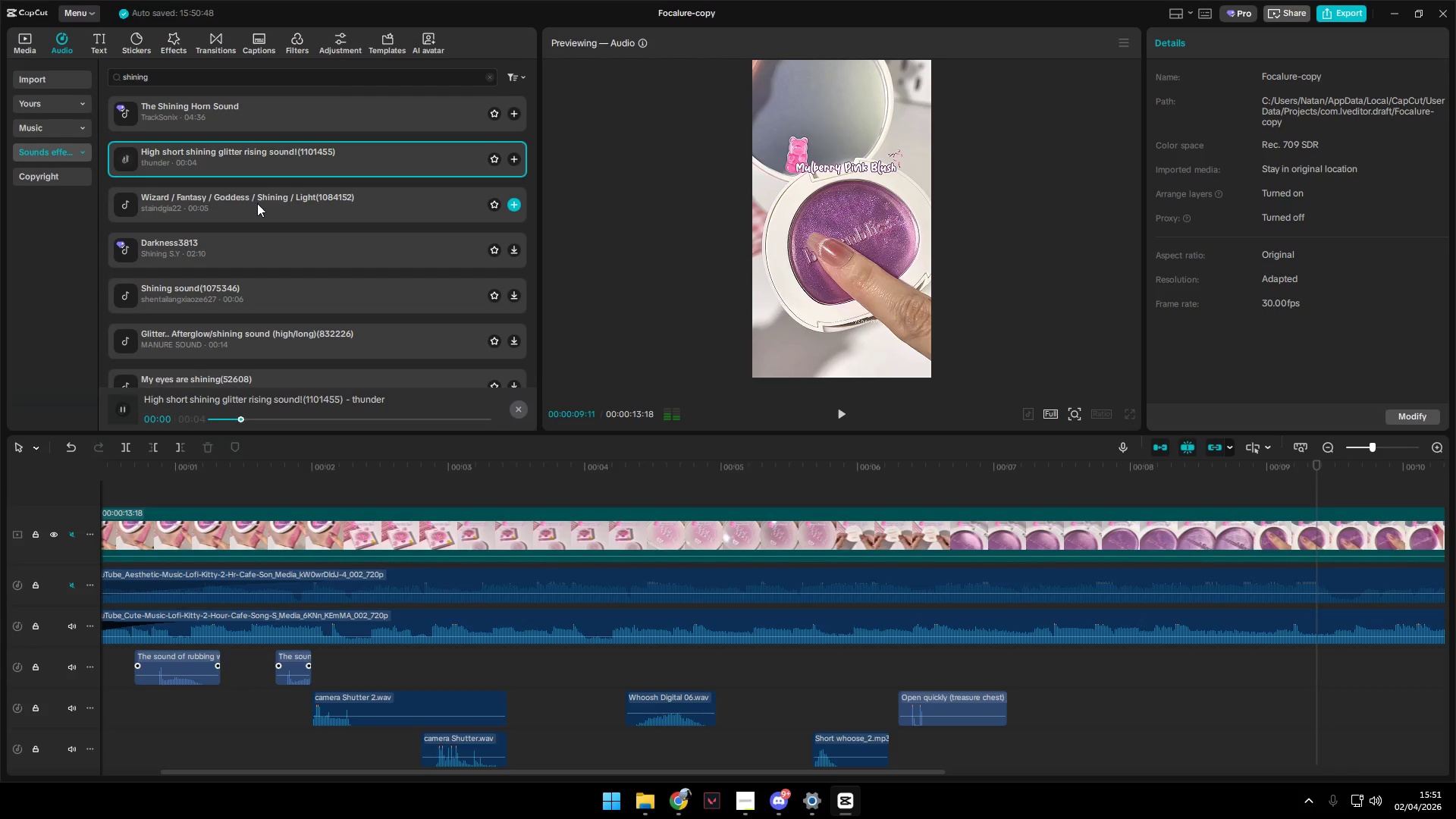 
left_click([260, 206])
 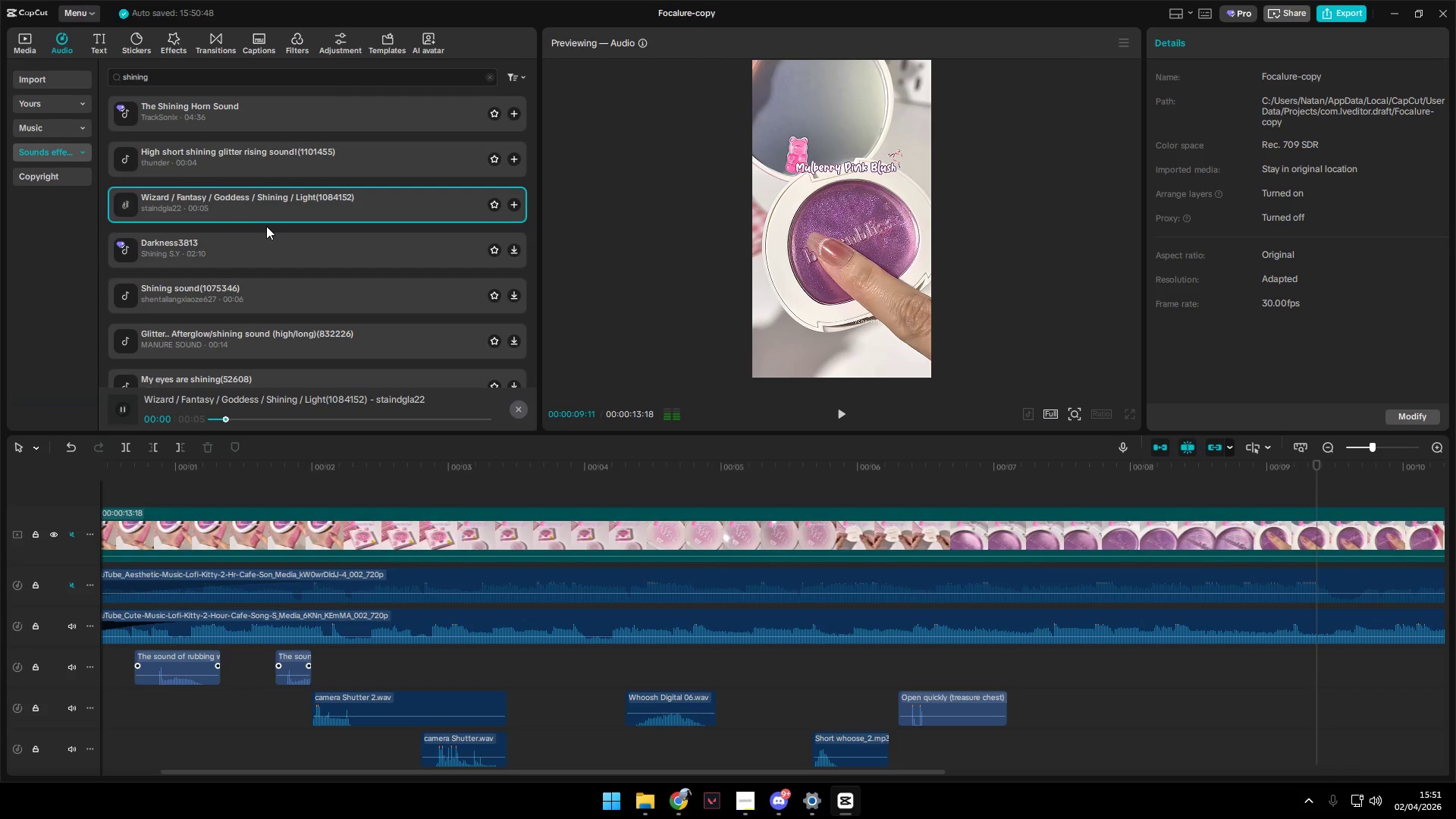 
left_click([263, 246])
 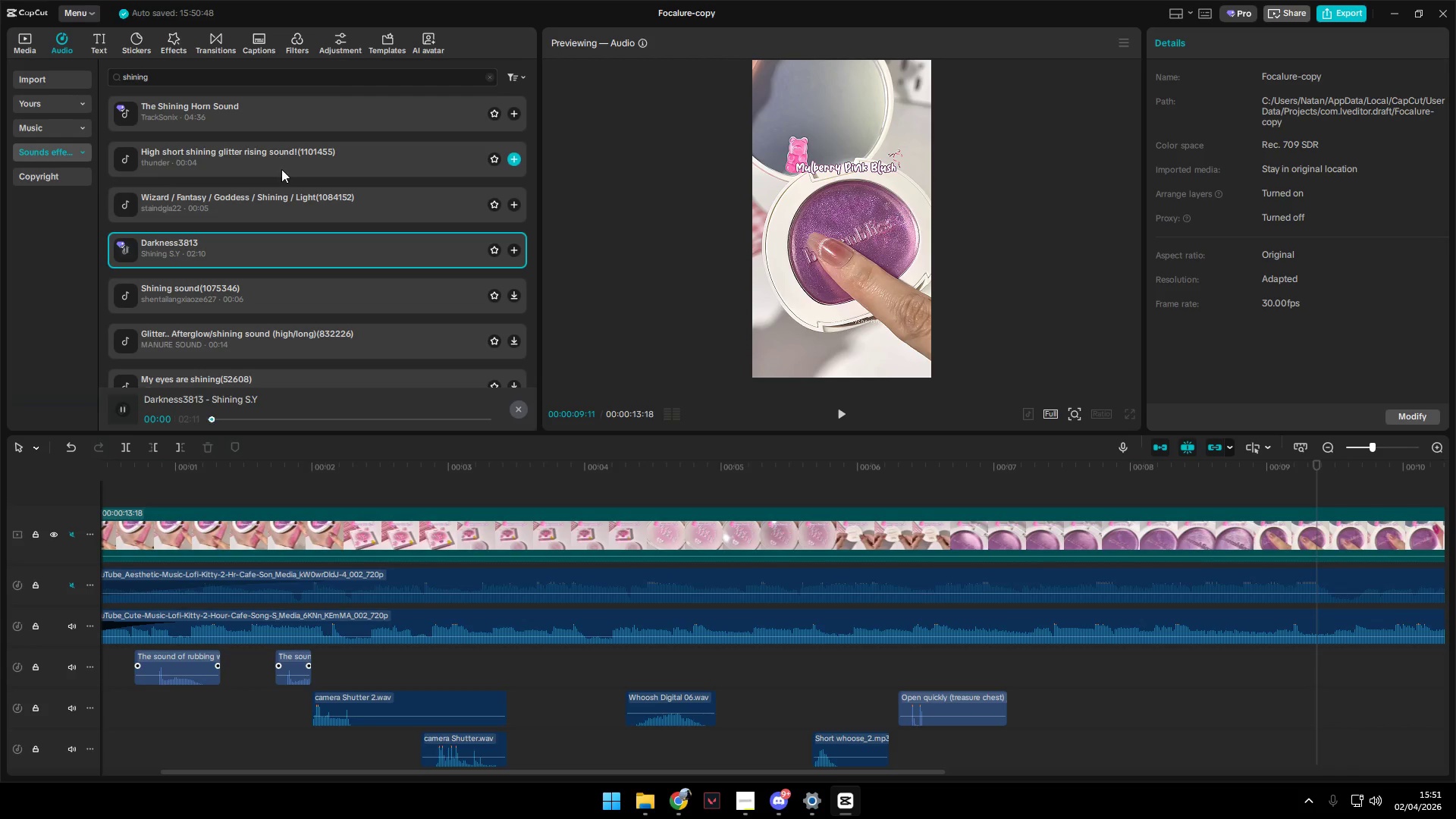 
double_click([297, 309])
 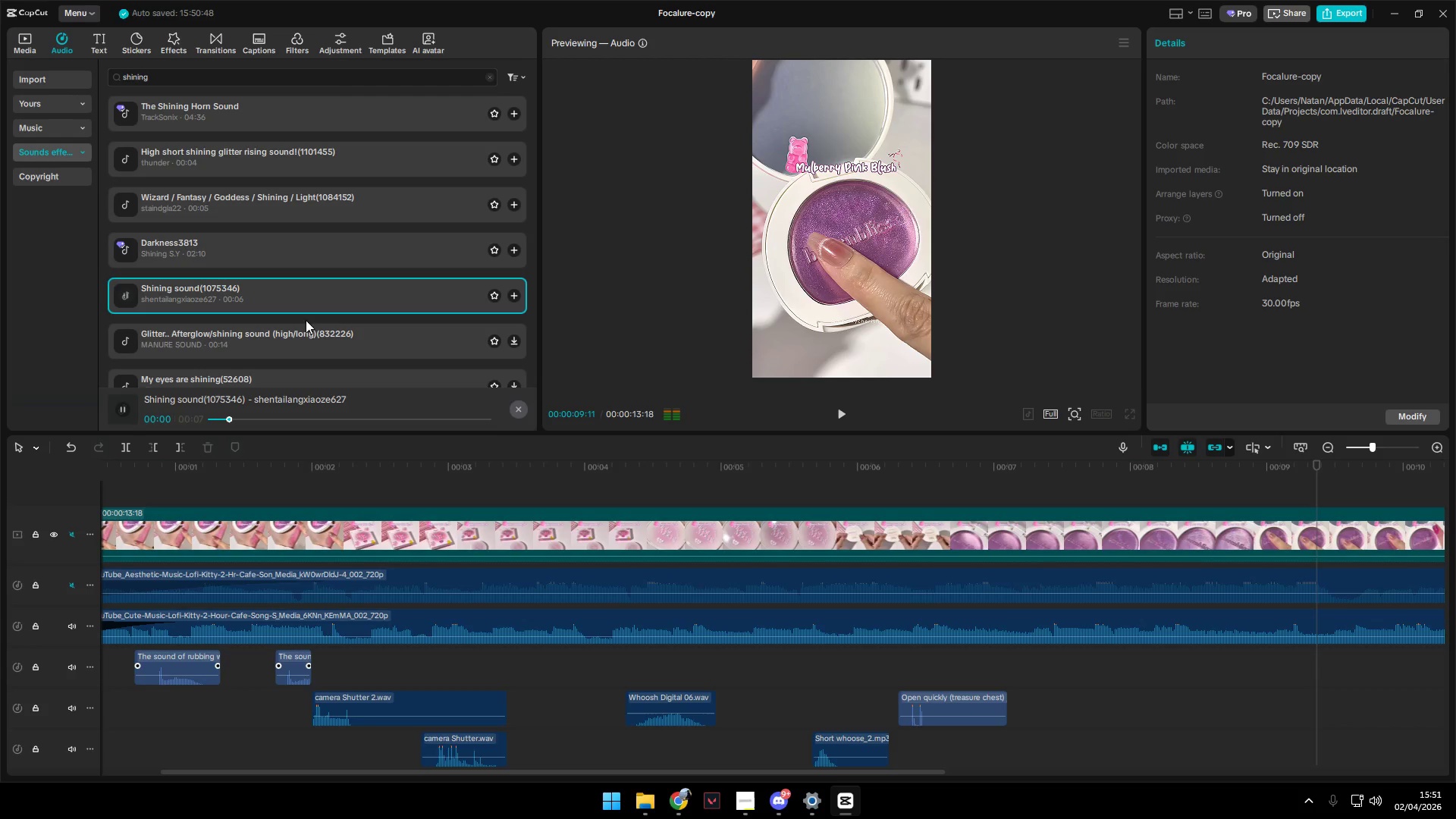 
left_click([309, 337])
 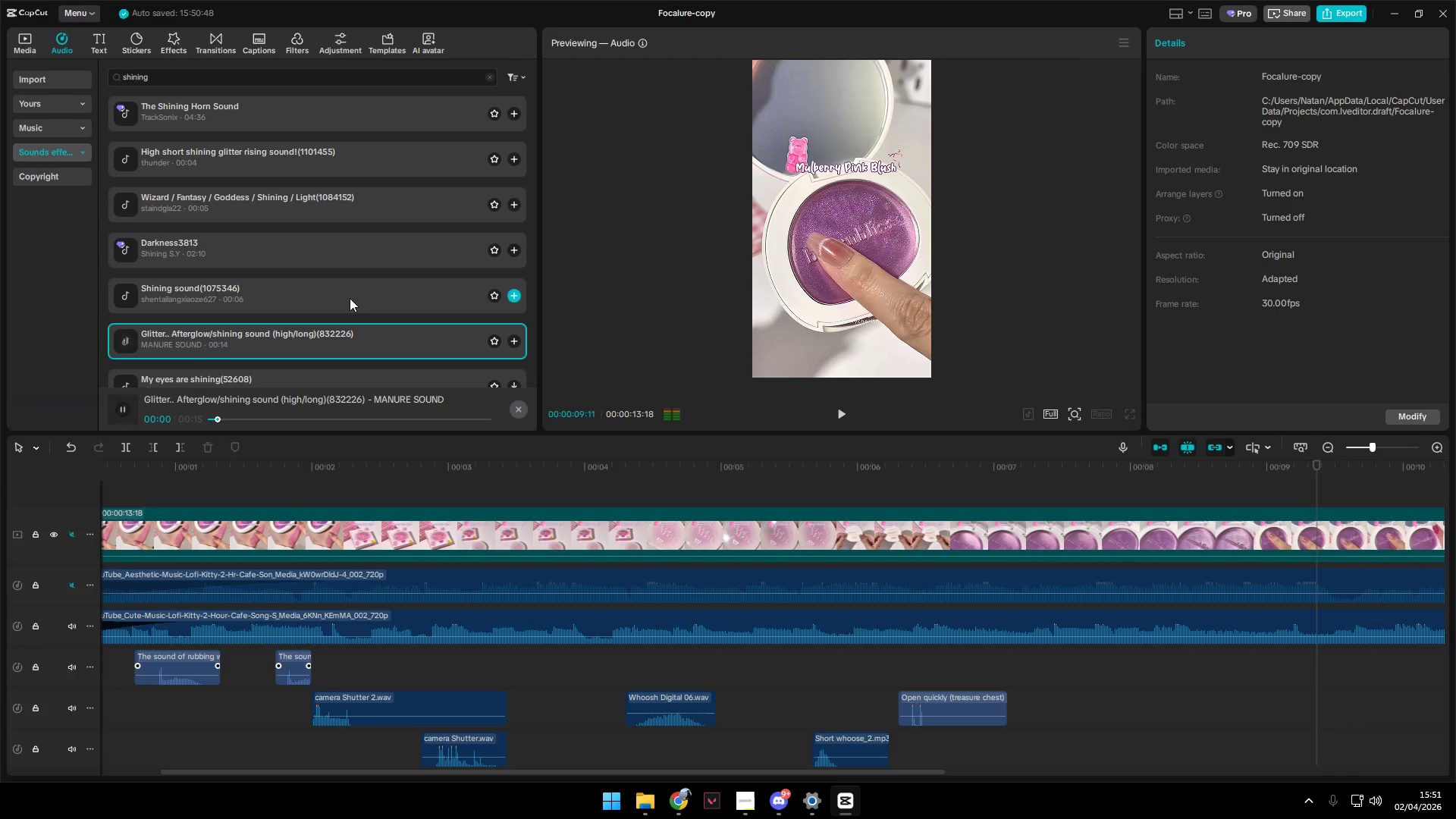 
left_click([307, 165])
 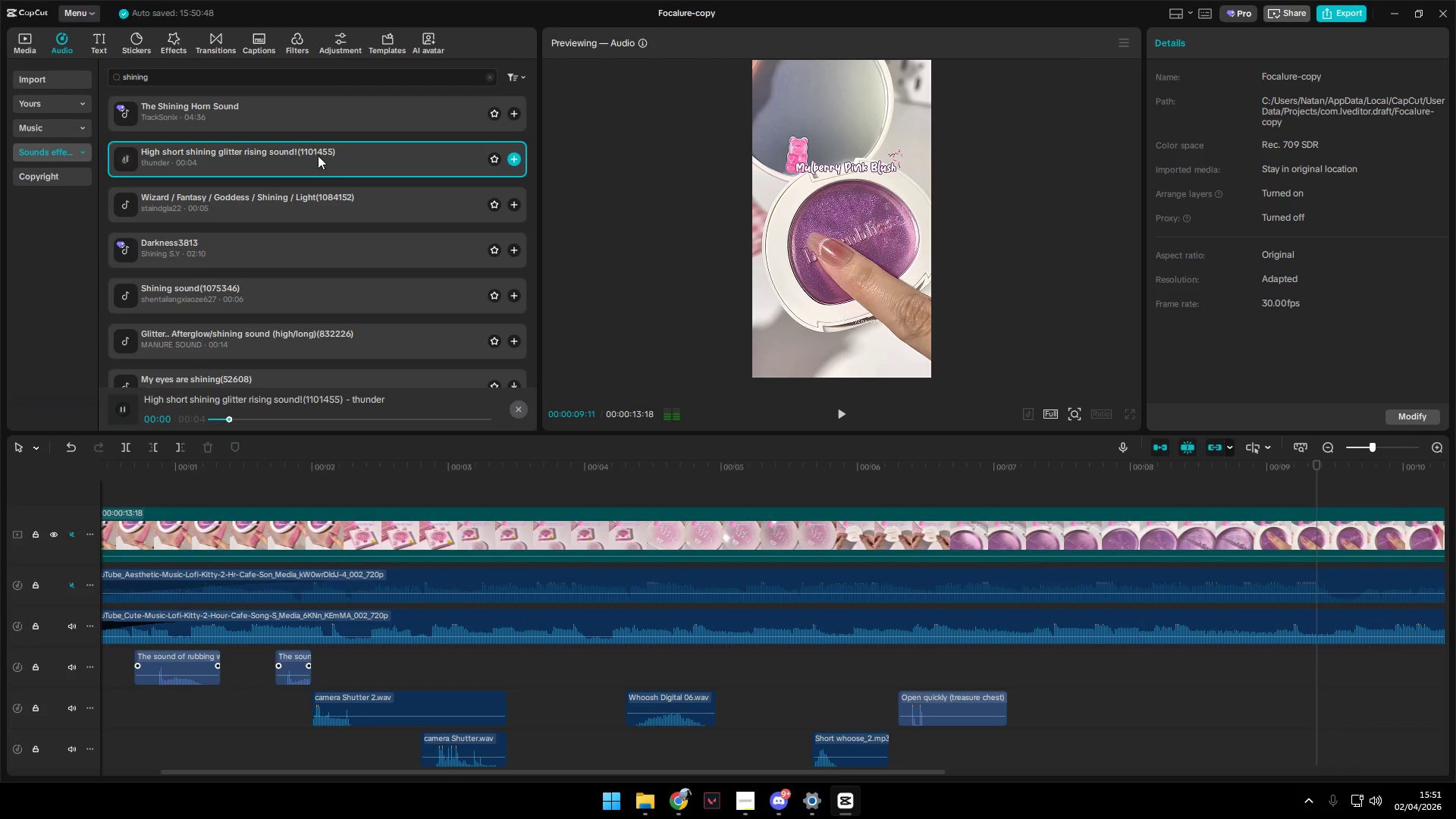 
left_click_drag(start_coordinate=[321, 153], to_coordinate=[945, 674])
 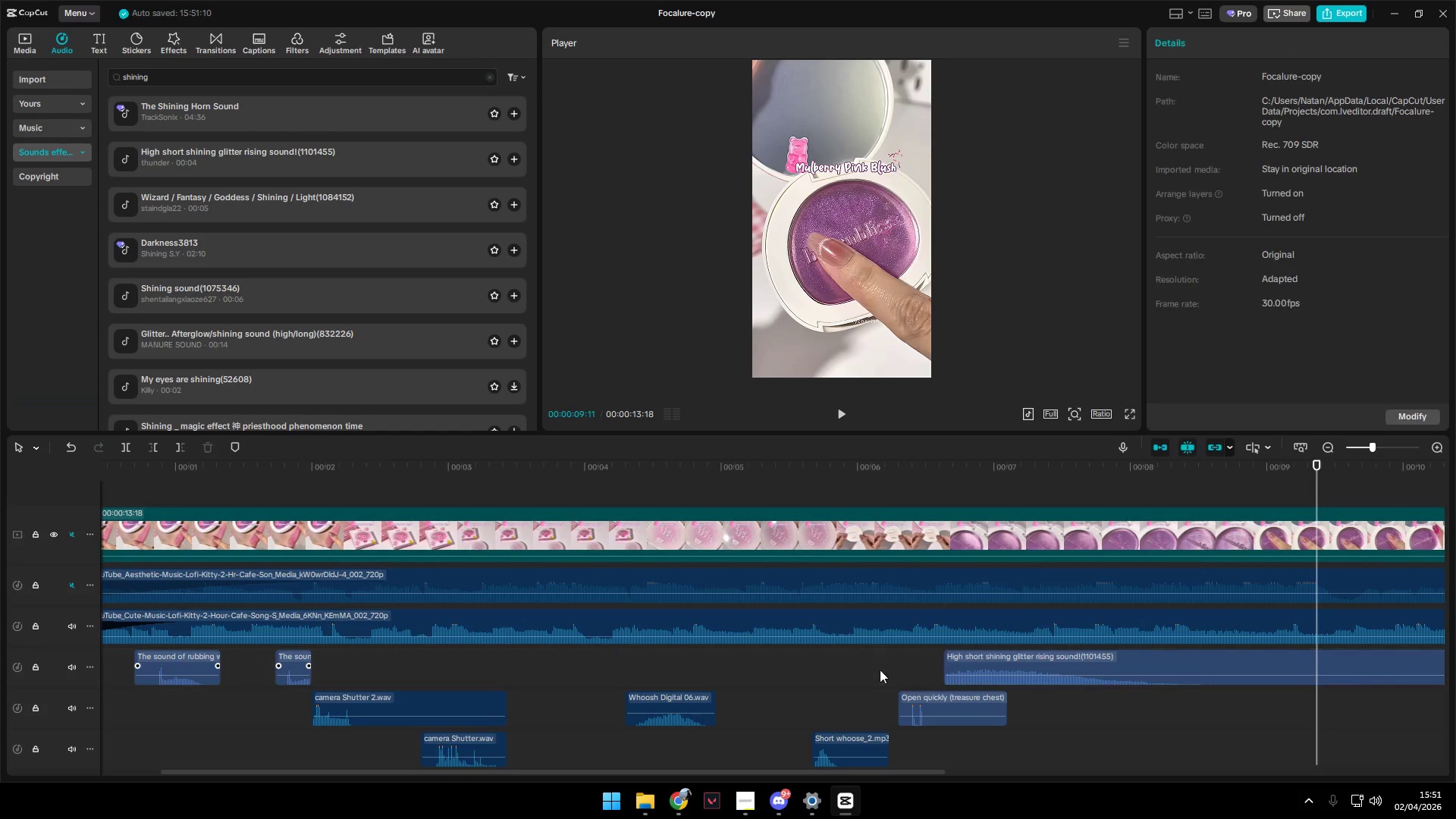 
key(Space)
 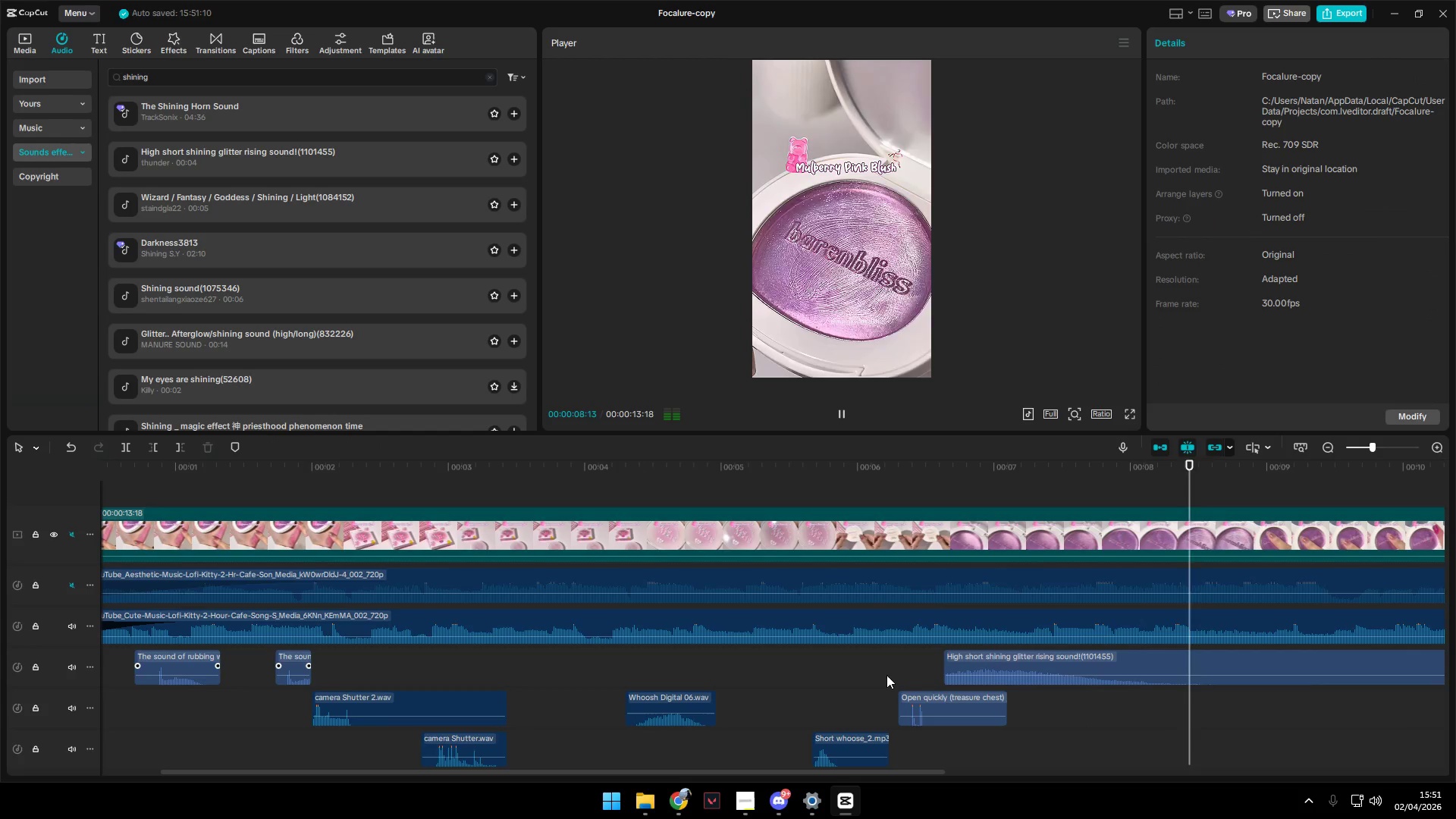 
key(Space)
 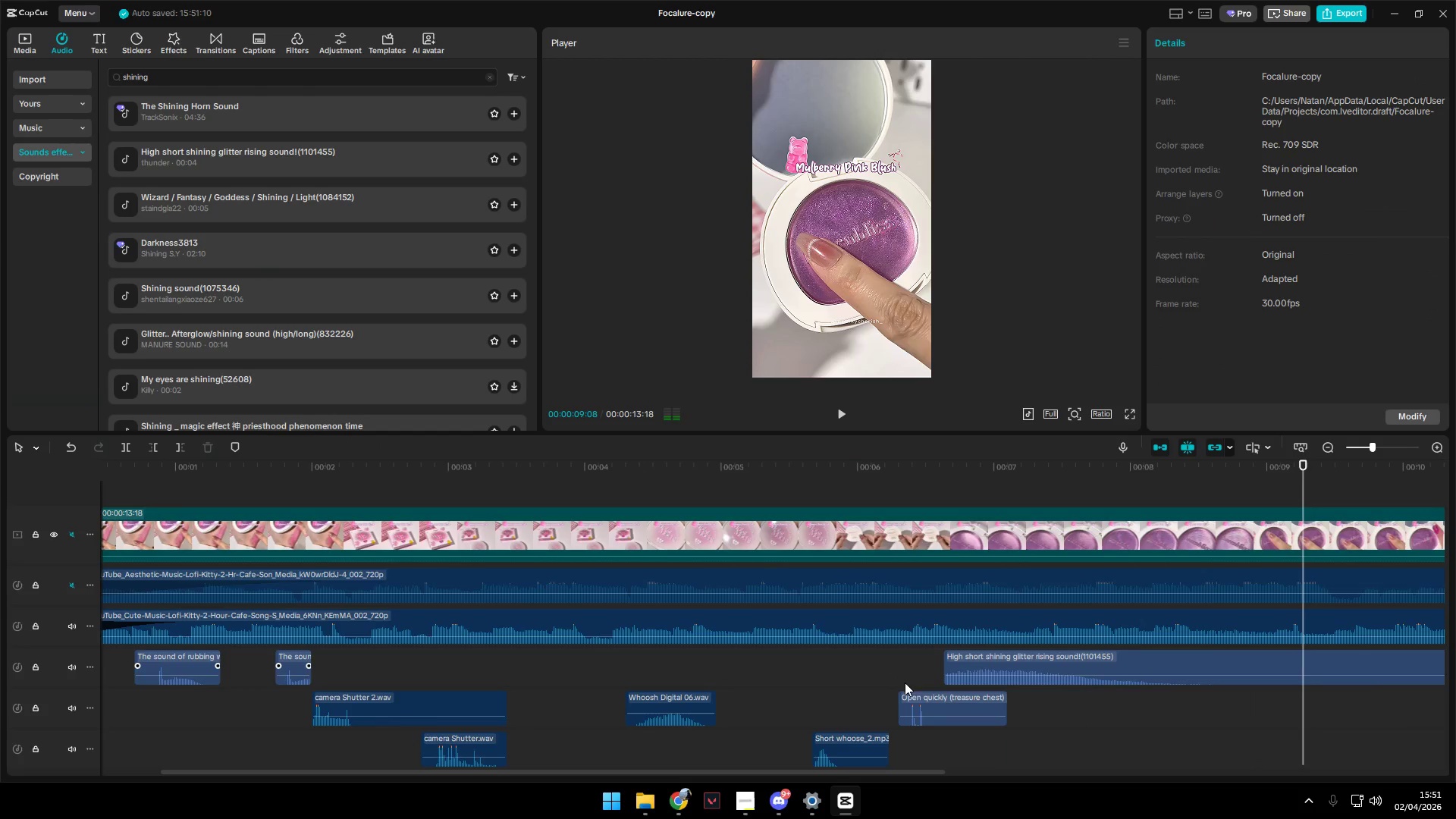 
hold_key(key=ControlLeft, duration=0.84)
 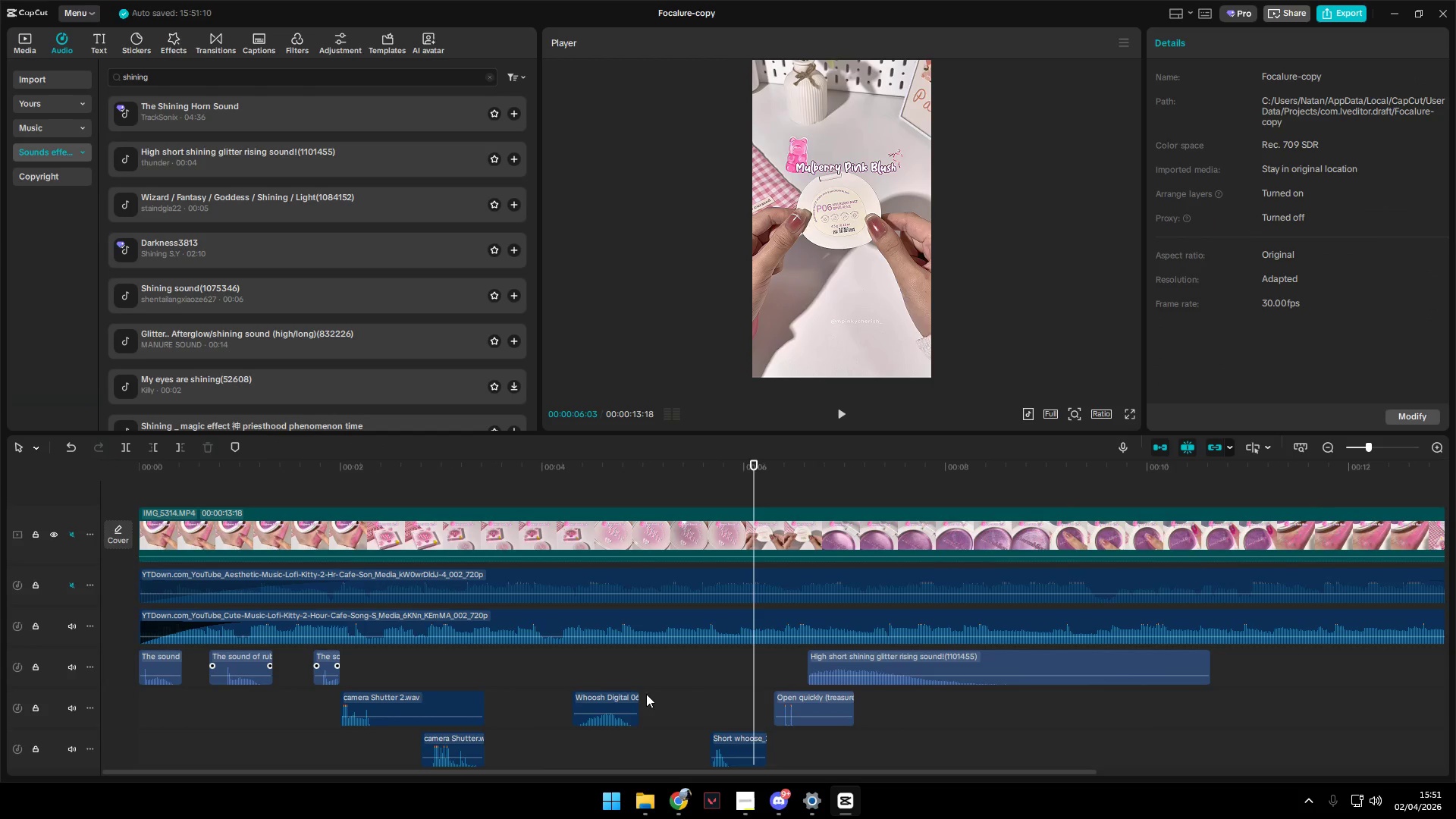 
left_click([754, 673])
 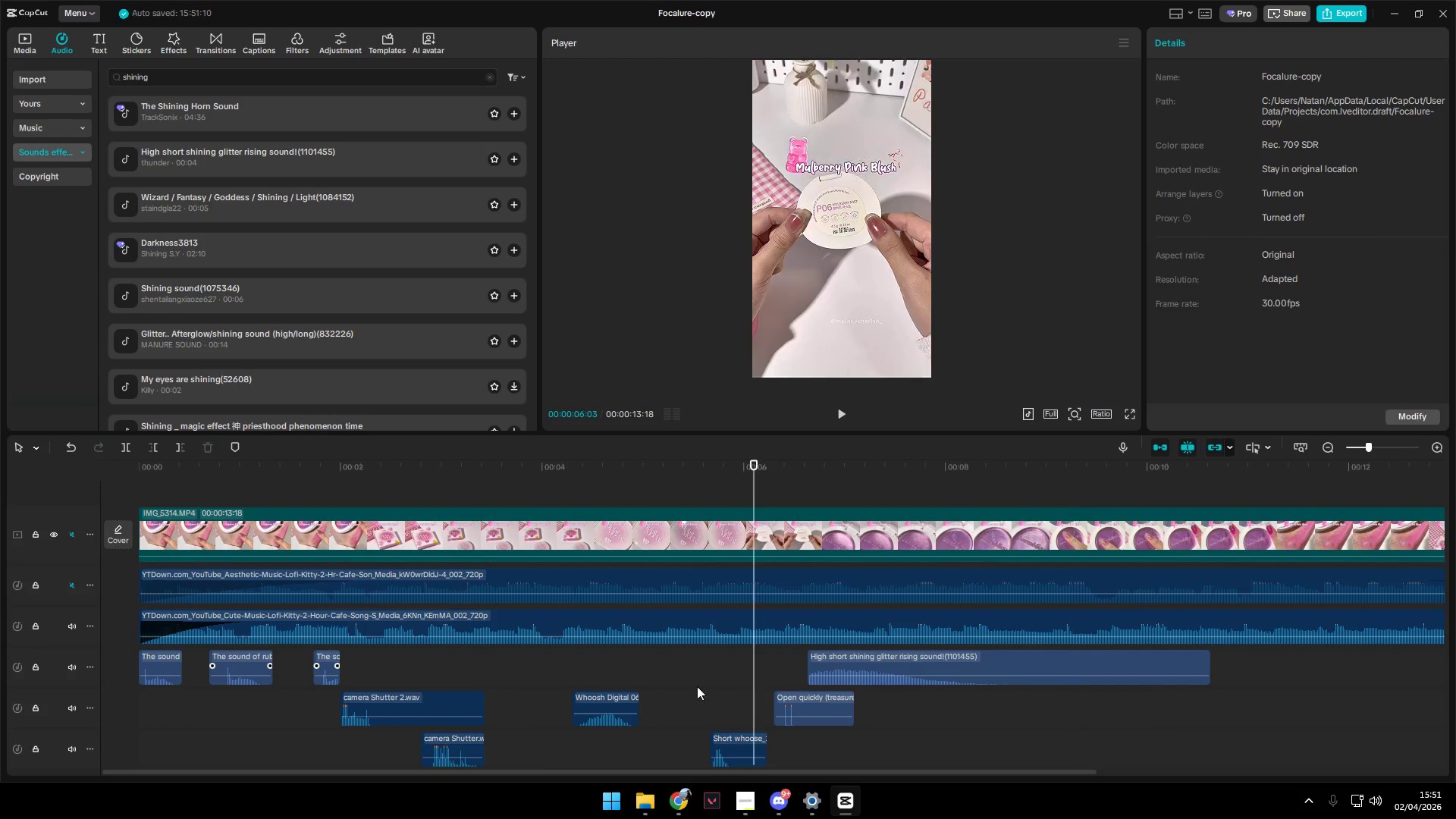 
scroll: coordinate [920, 696], scroll_direction: down, amount: 6.0
 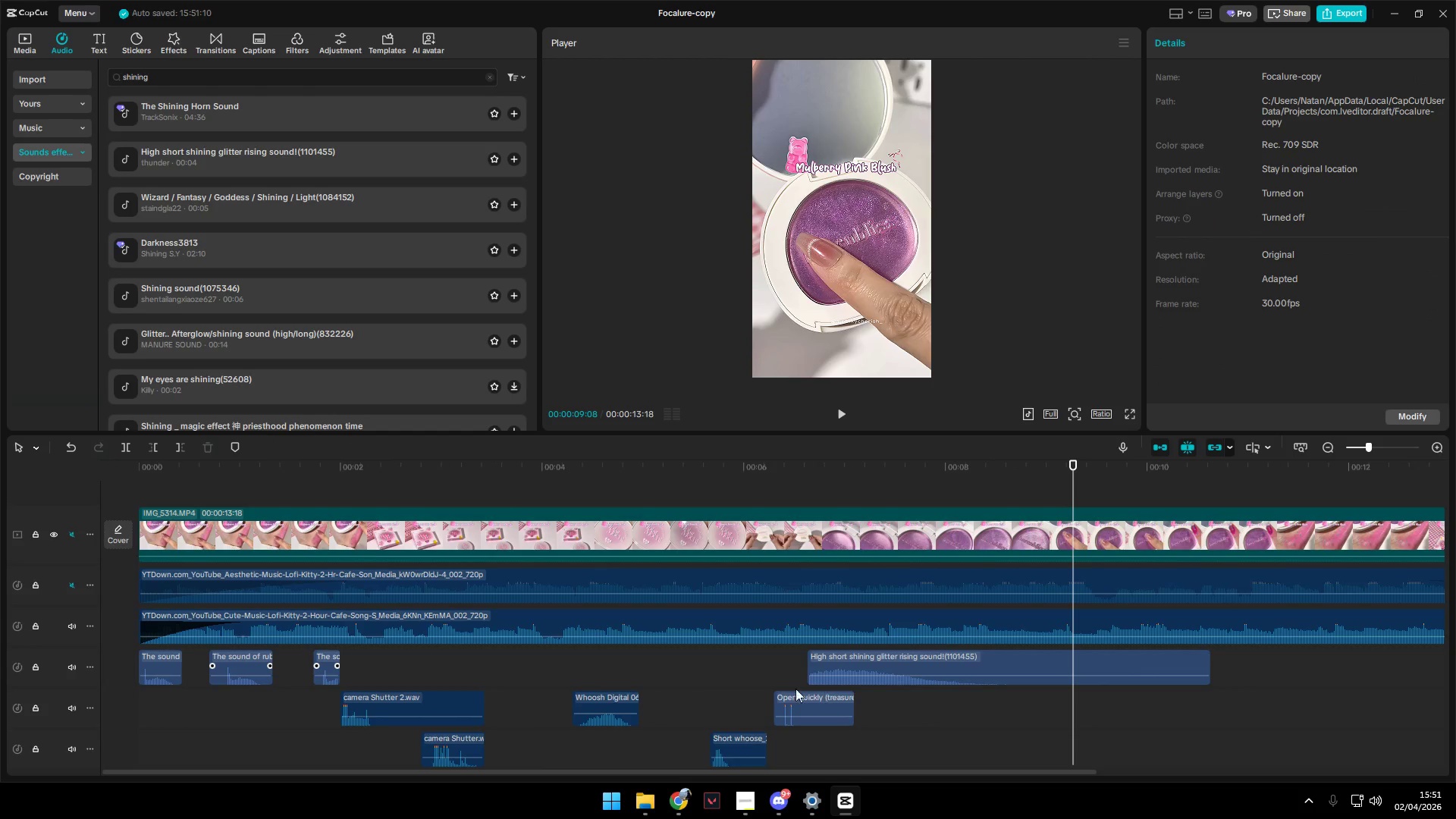 
double_click([642, 695])
 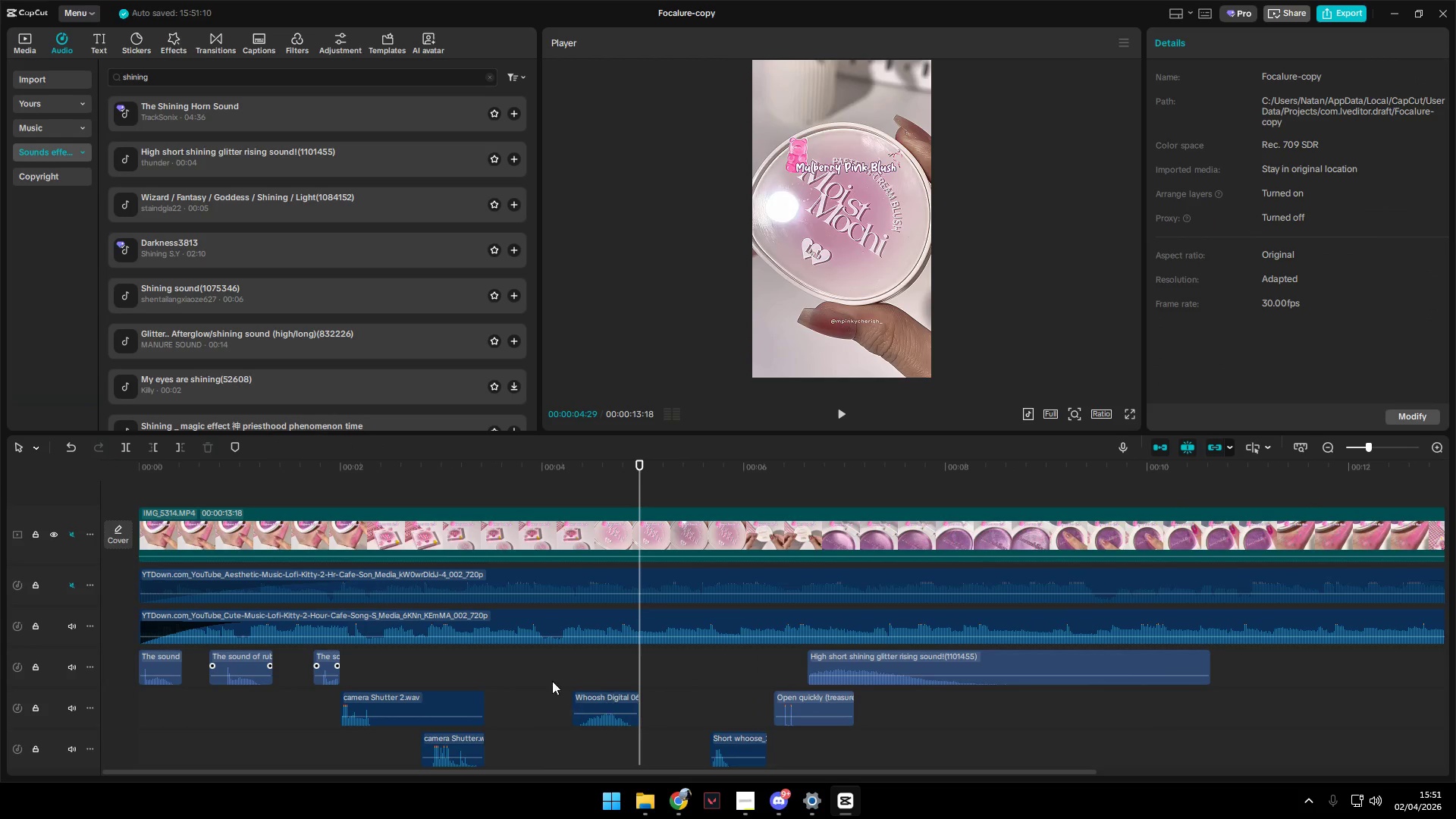 
triple_click([523, 666])
 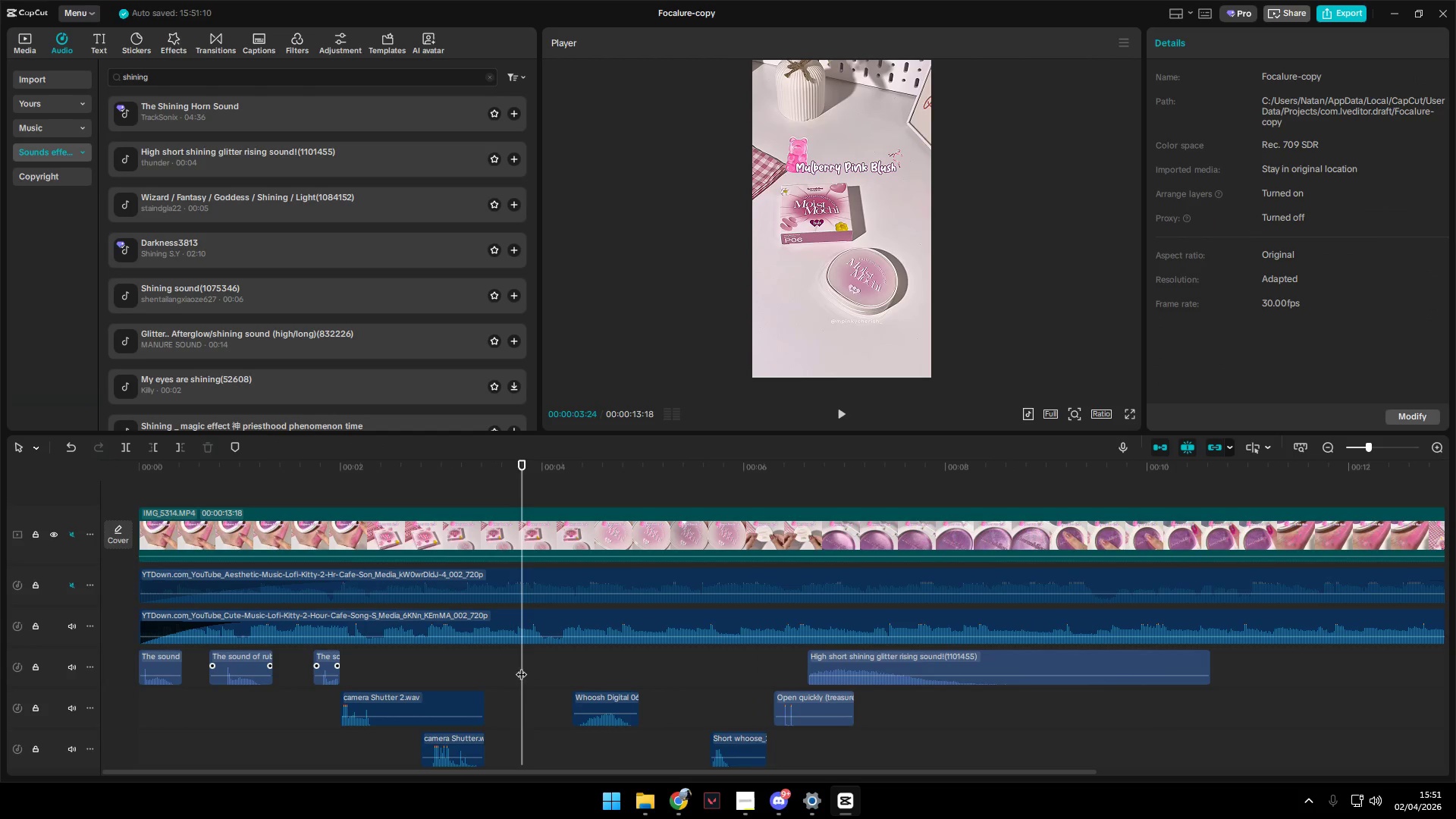 
key(Space)
 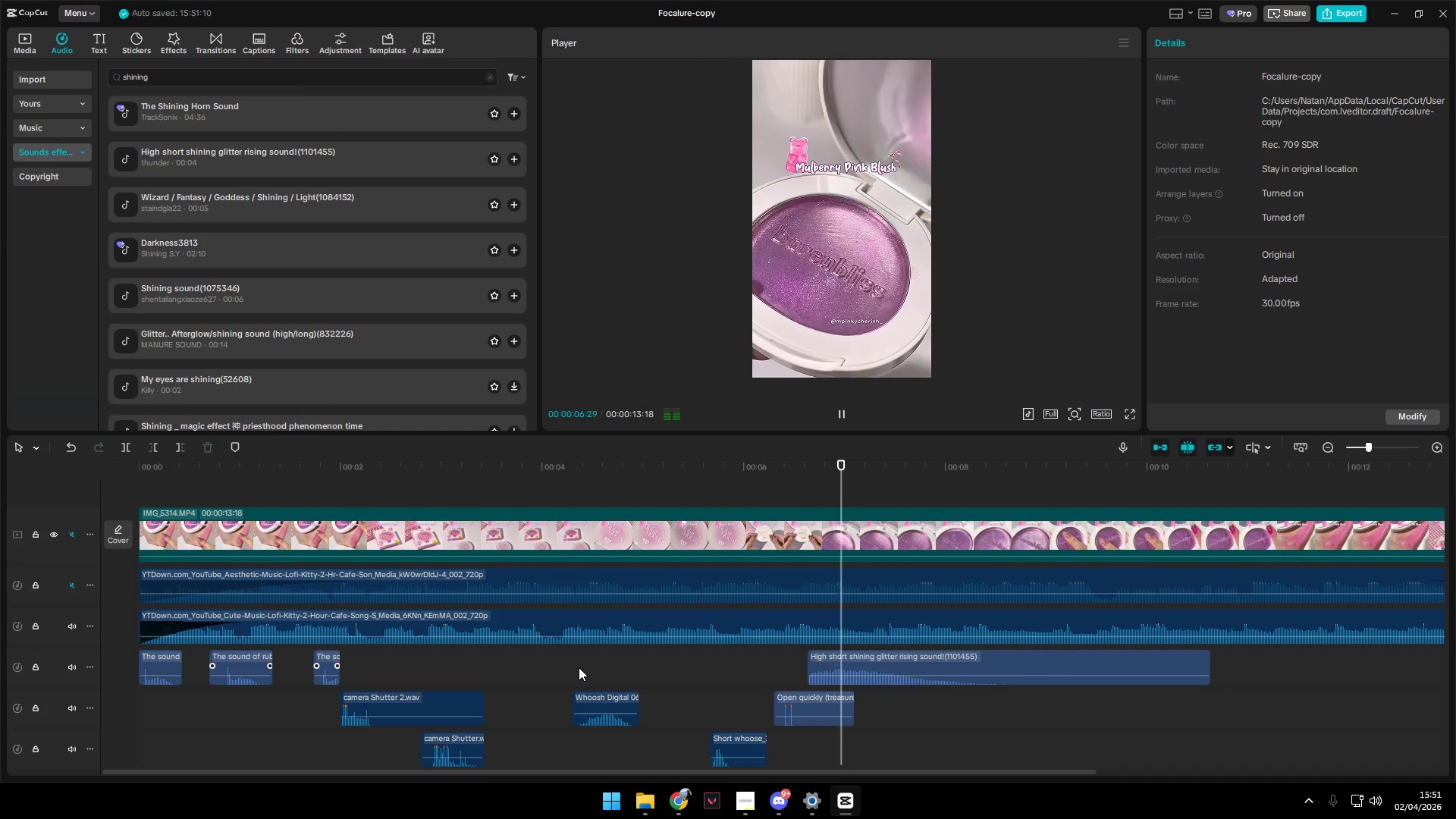 
key(Space)
 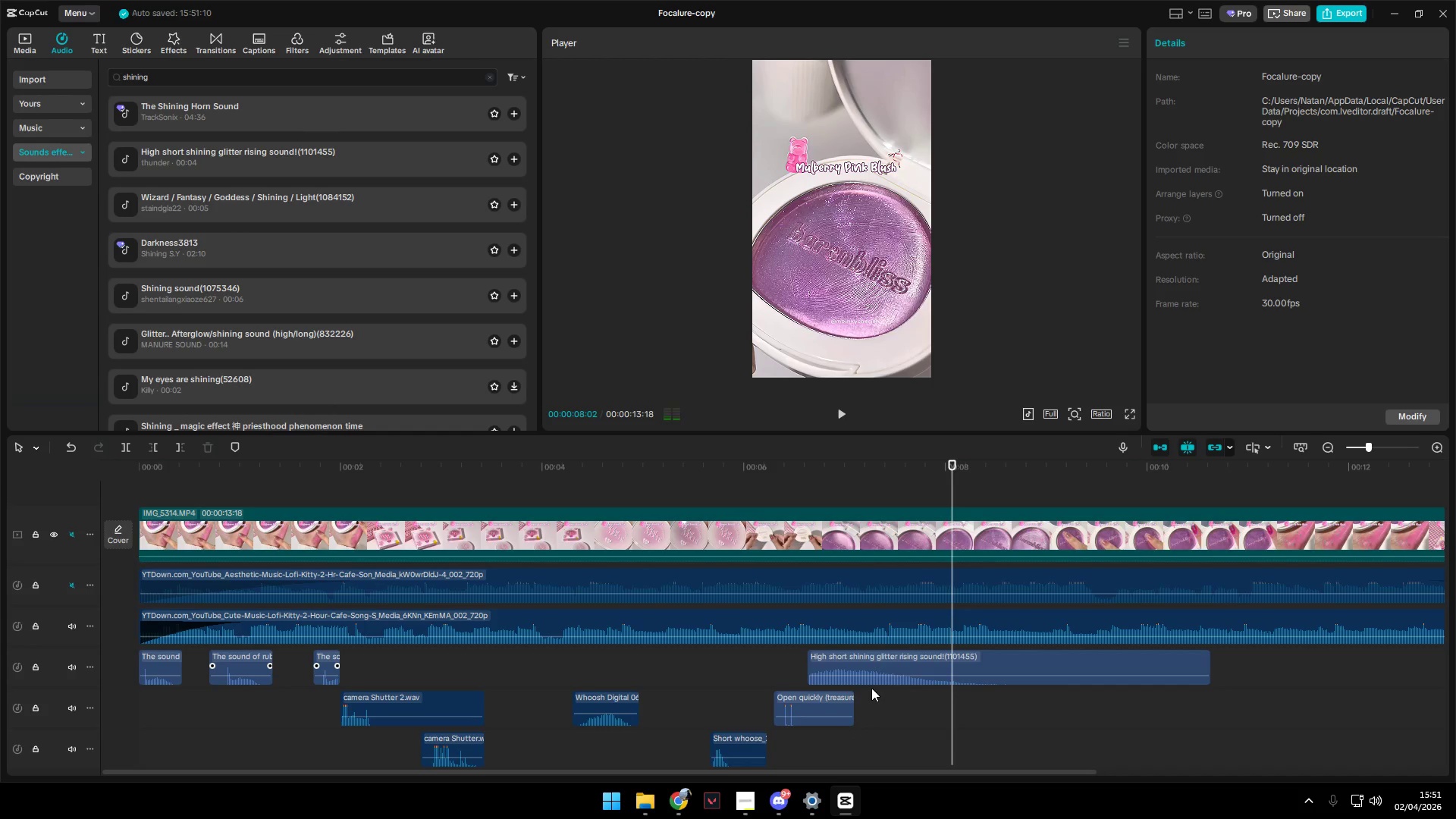 
left_click_drag(start_coordinate=[880, 660], to_coordinate=[992, 661])
 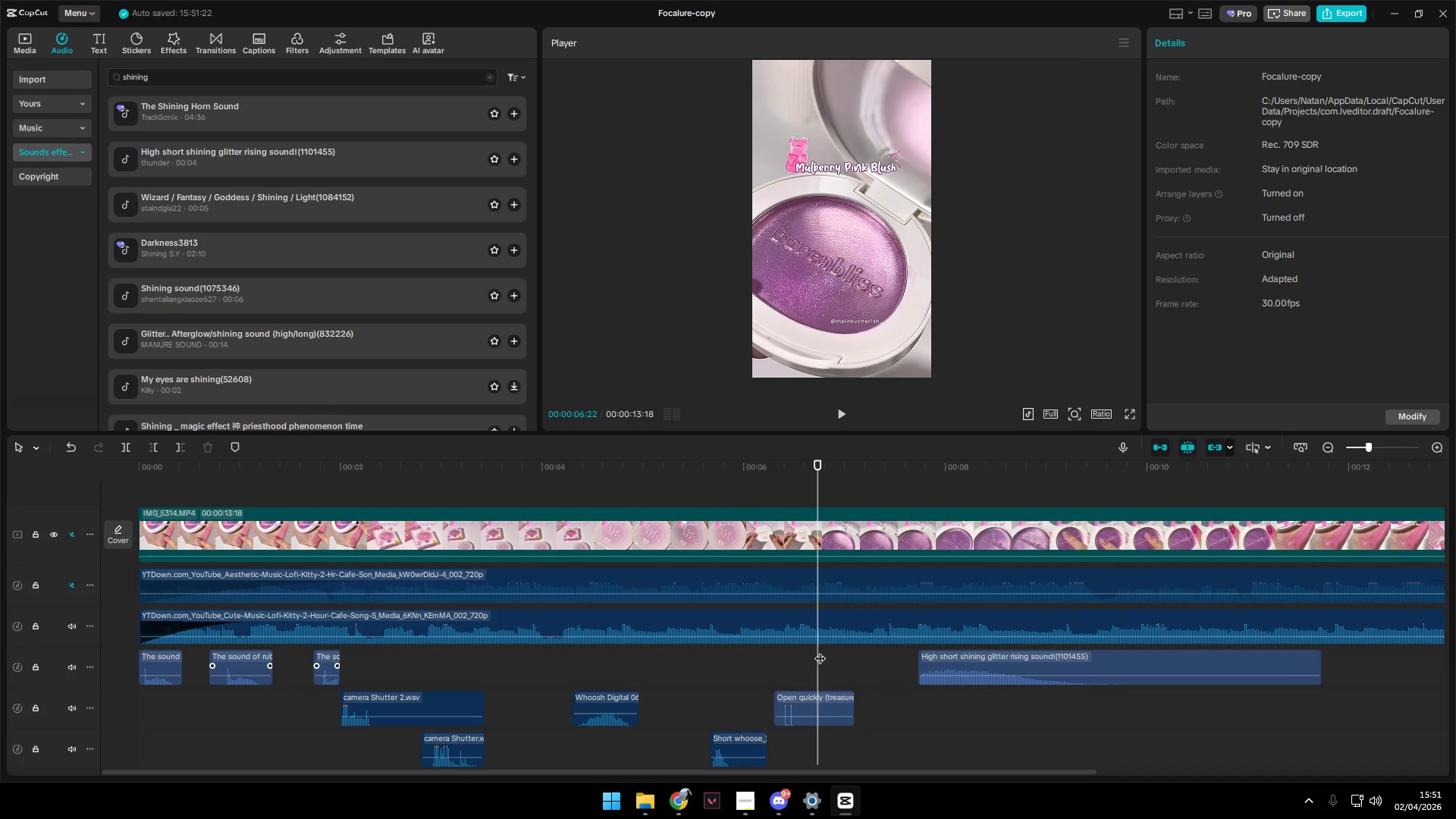 
left_click_drag(start_coordinate=[814, 652], to_coordinate=[901, 661])
 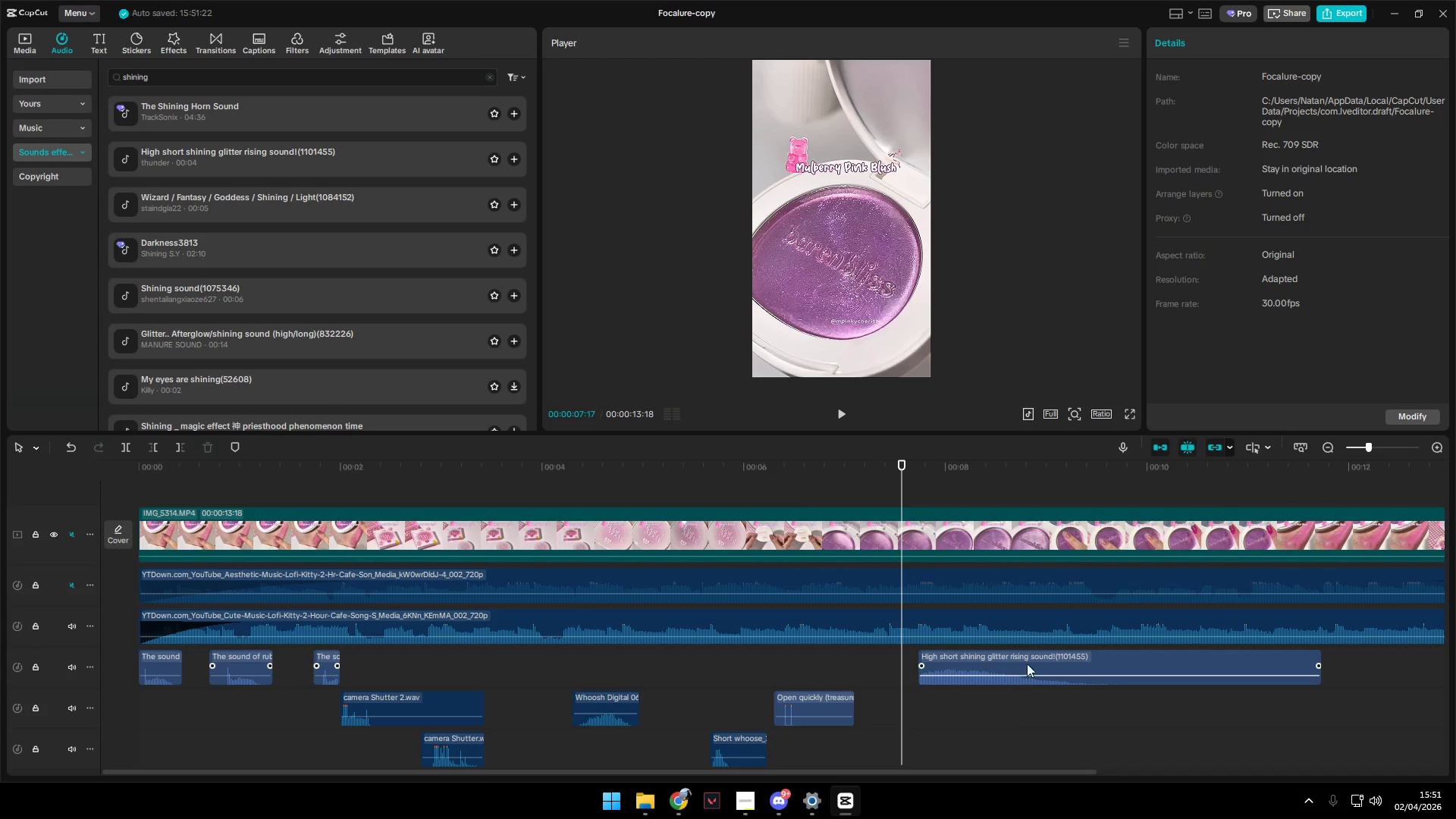 
left_click_drag(start_coordinate=[1025, 660], to_coordinate=[991, 660])
 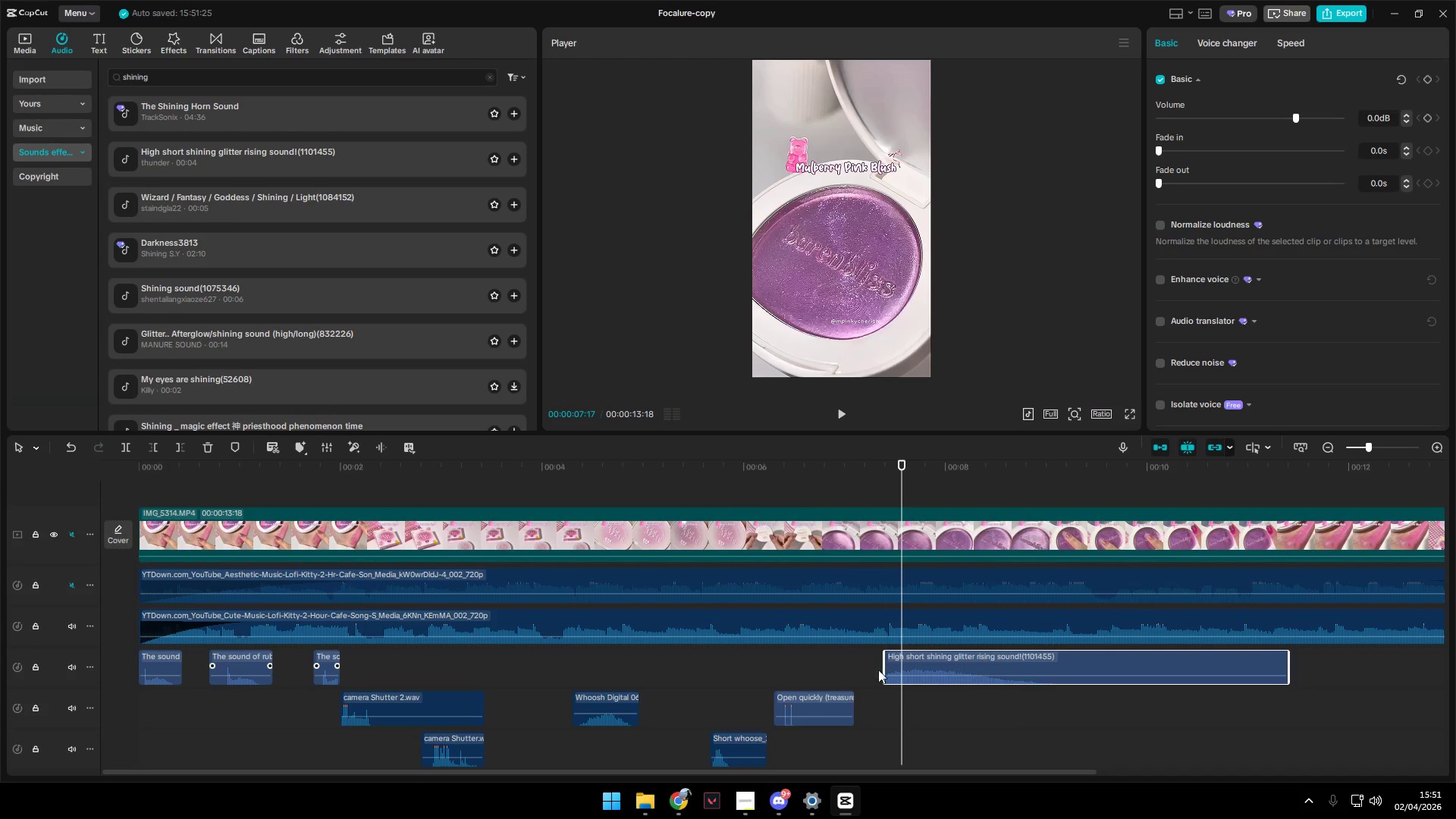 
left_click([876, 670])
 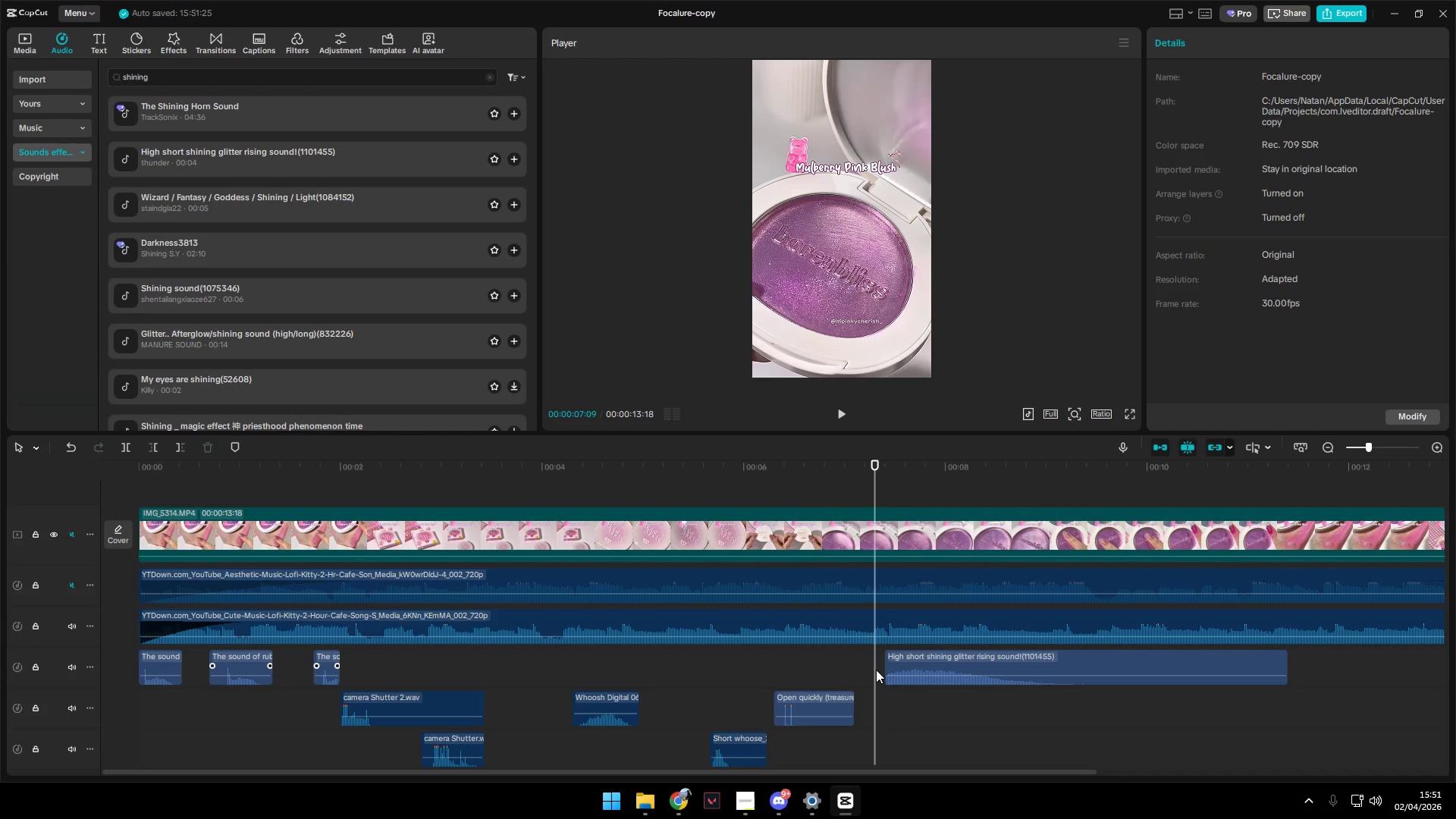 
key(Space)
 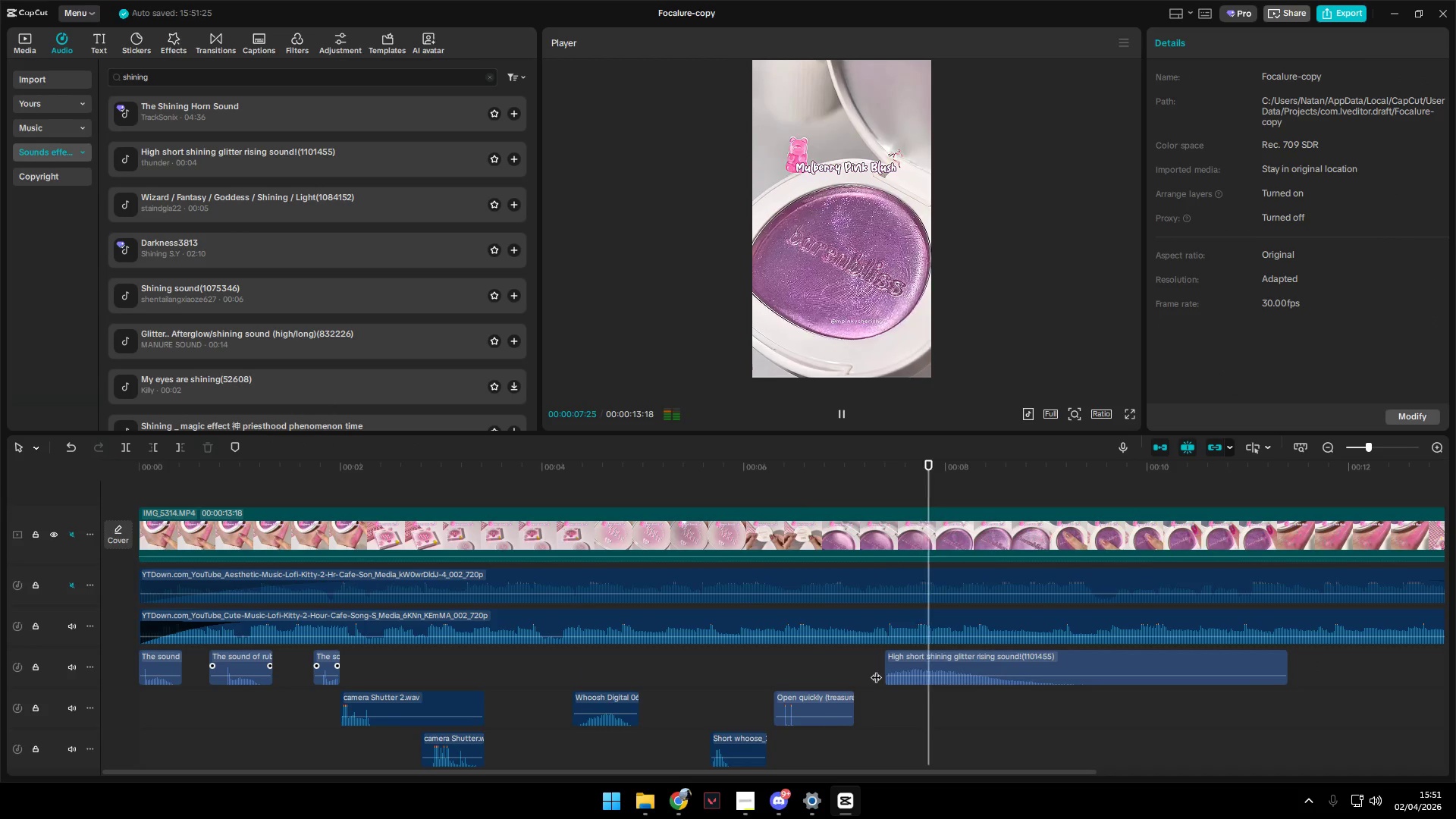 
key(Space)
 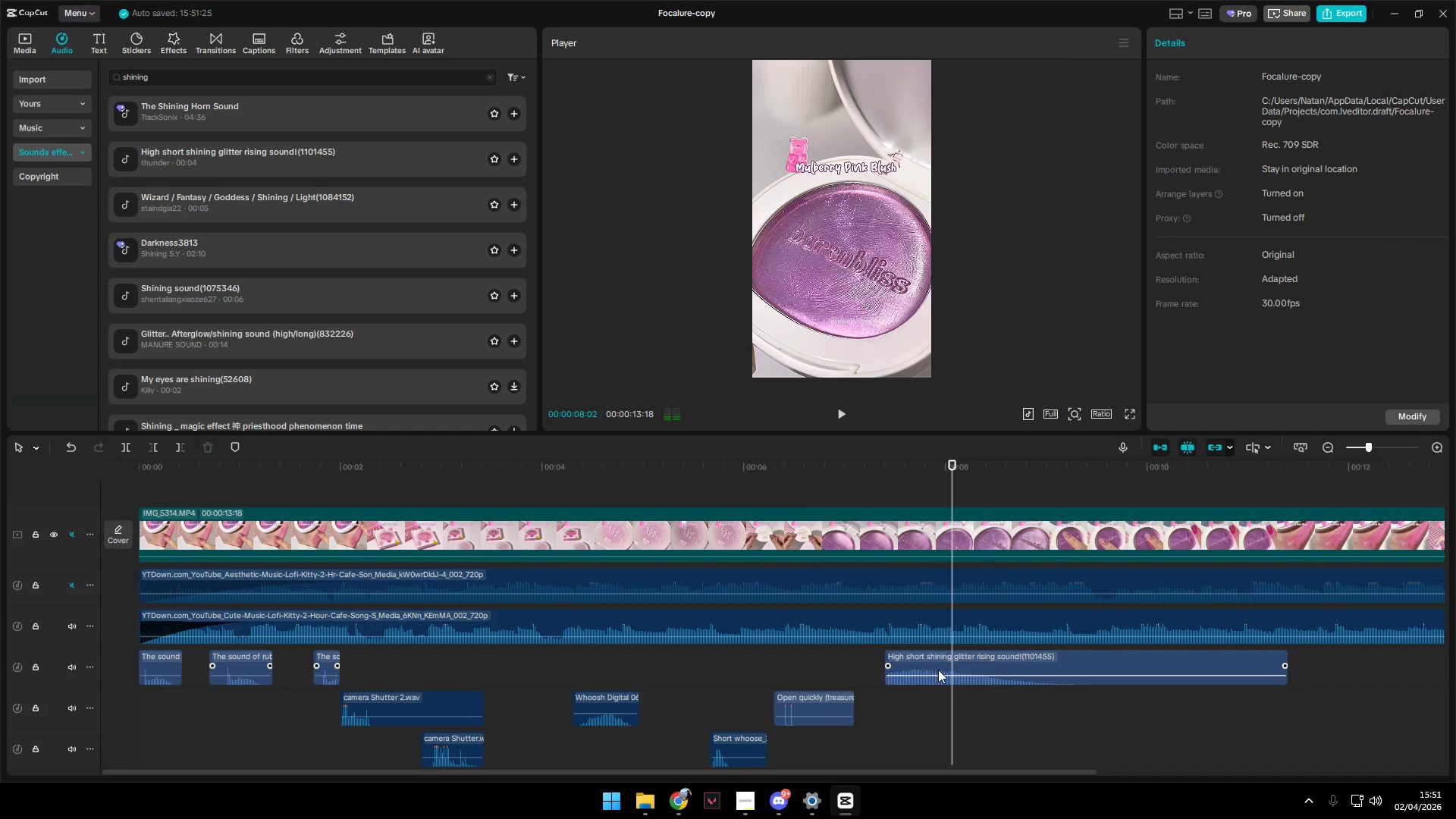 
left_click_drag(start_coordinate=[943, 664], to_coordinate=[952, 664])
 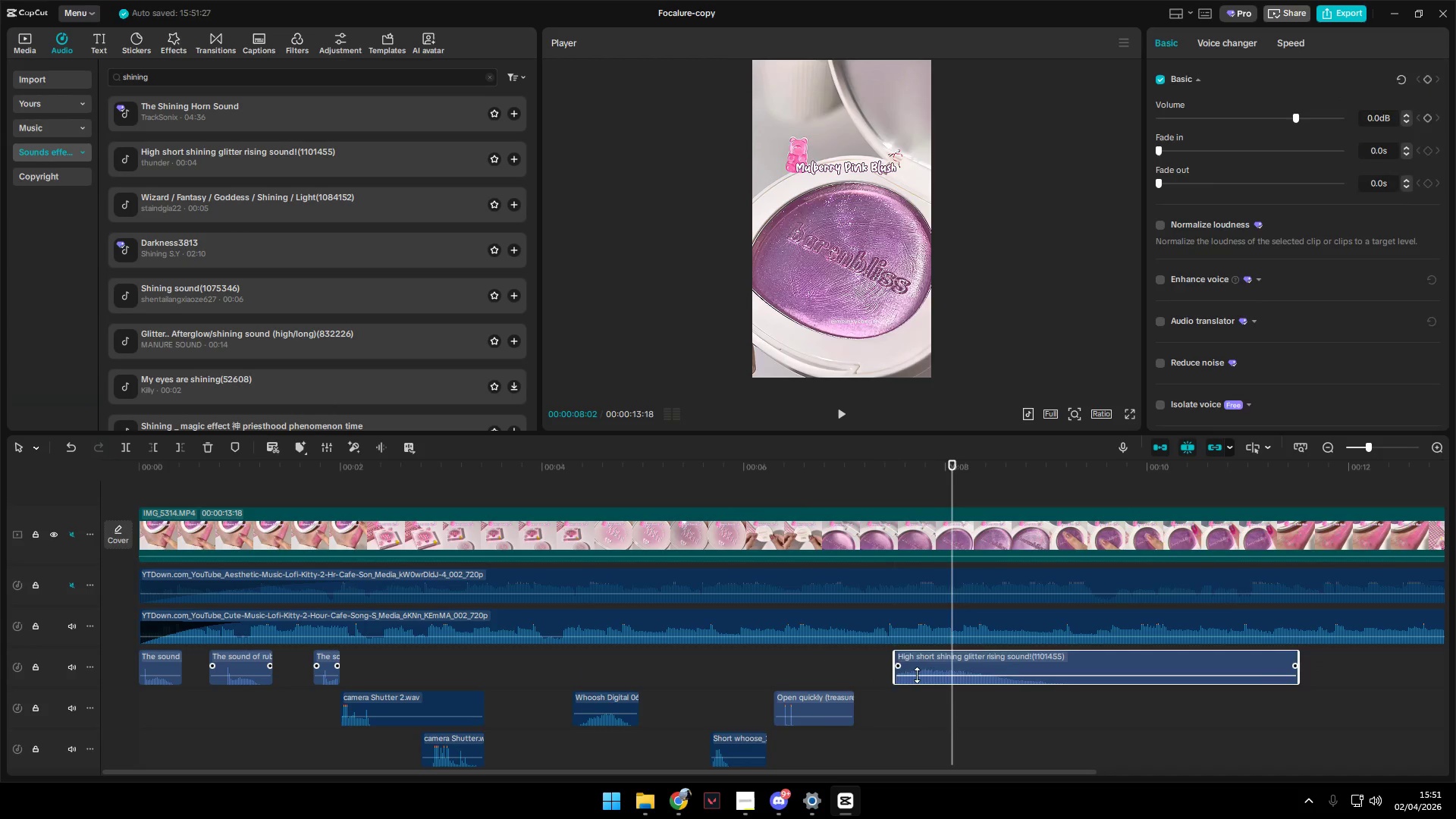 
left_click([877, 682])
 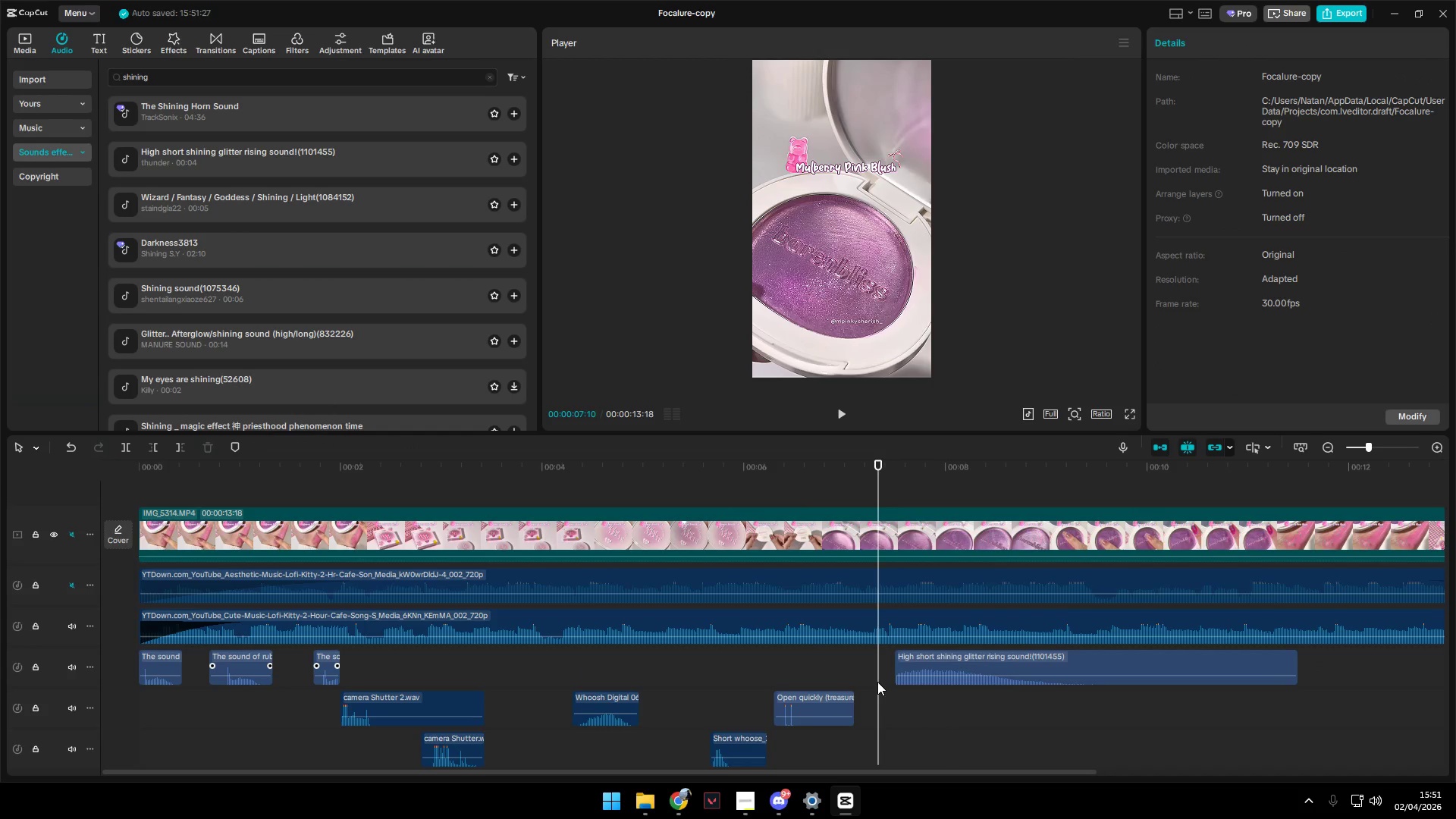 
left_click_drag(start_coordinate=[877, 682], to_coordinate=[903, 682])
 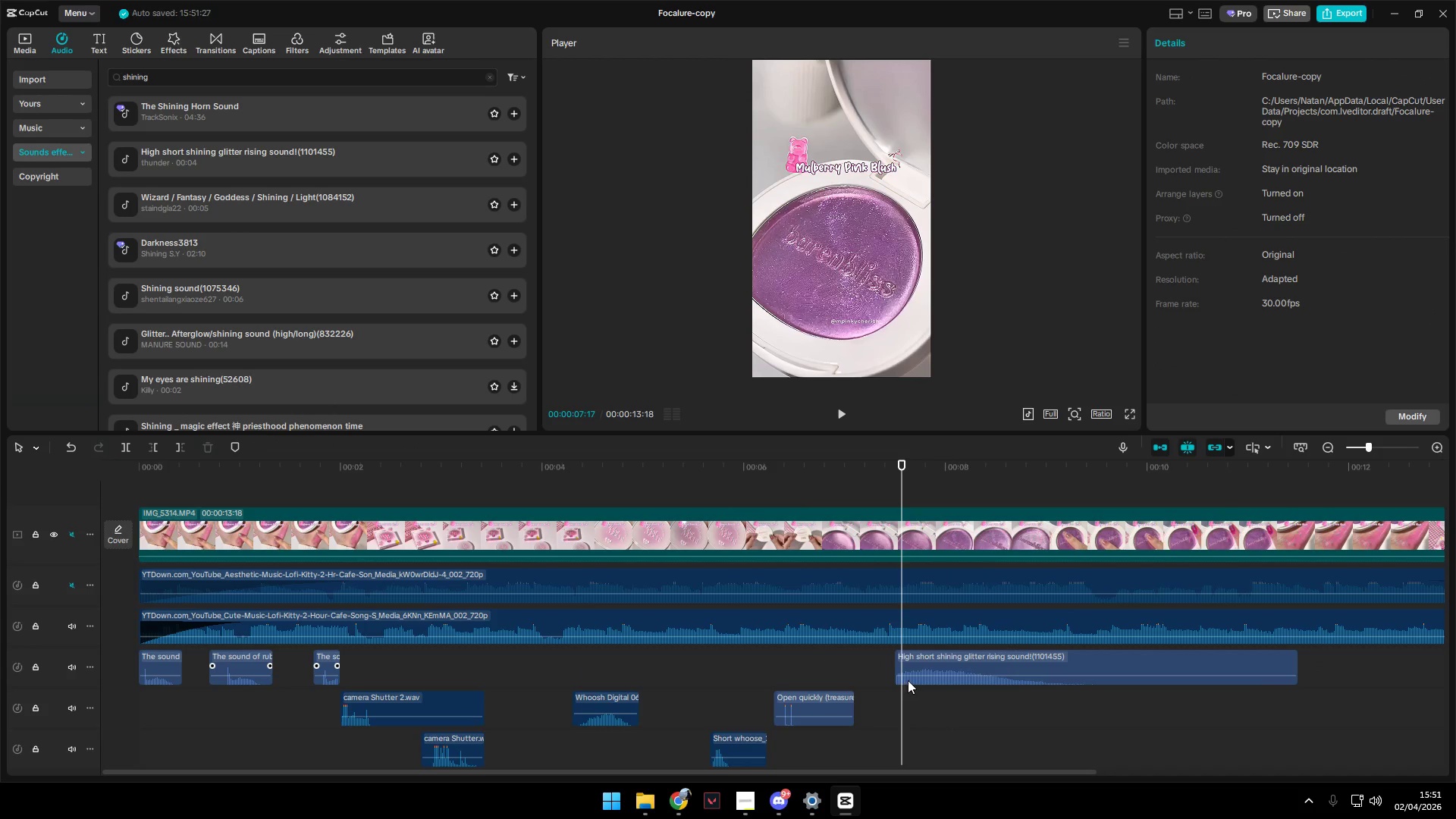 
key(Space)
 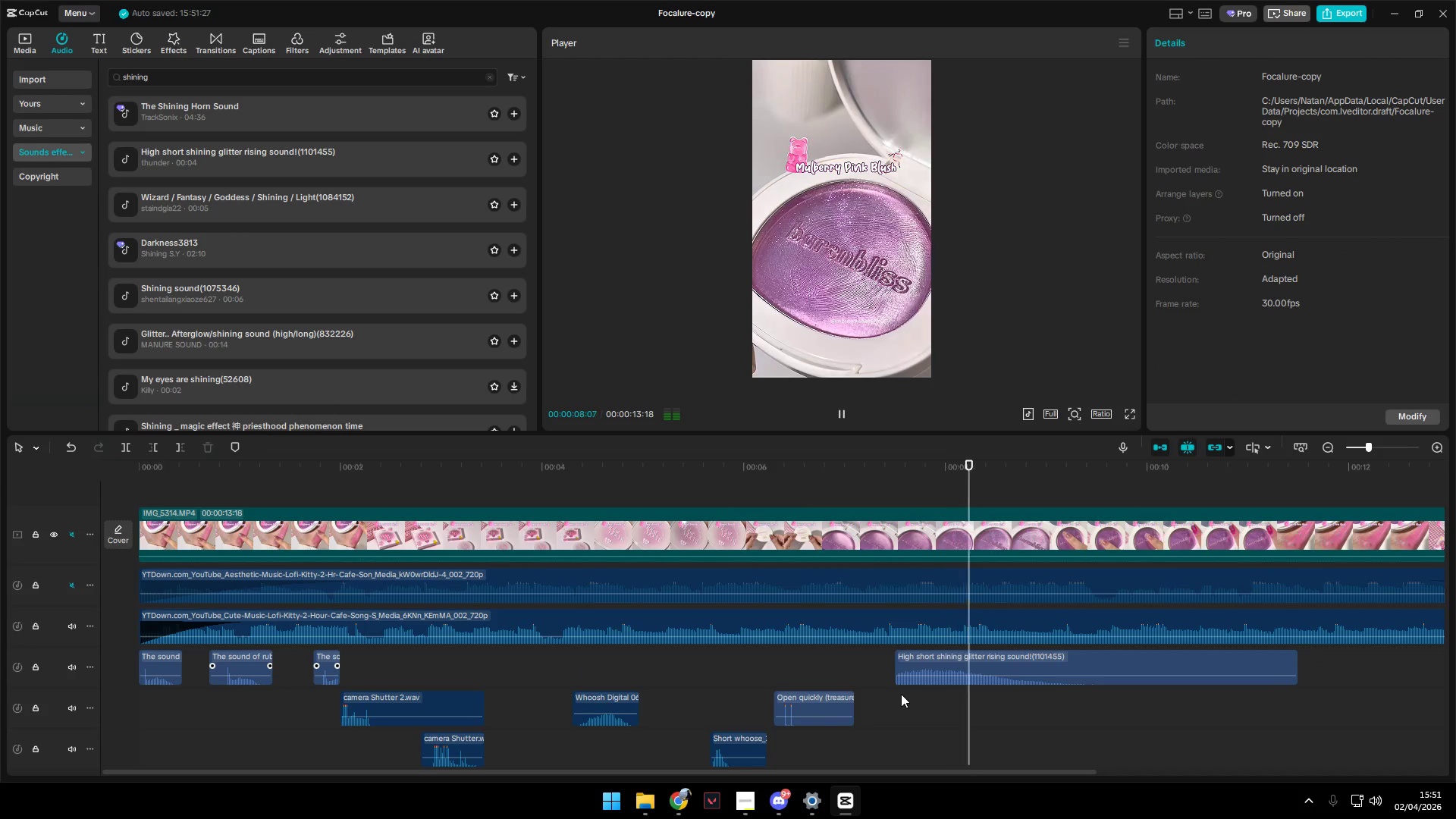 
key(Space)
 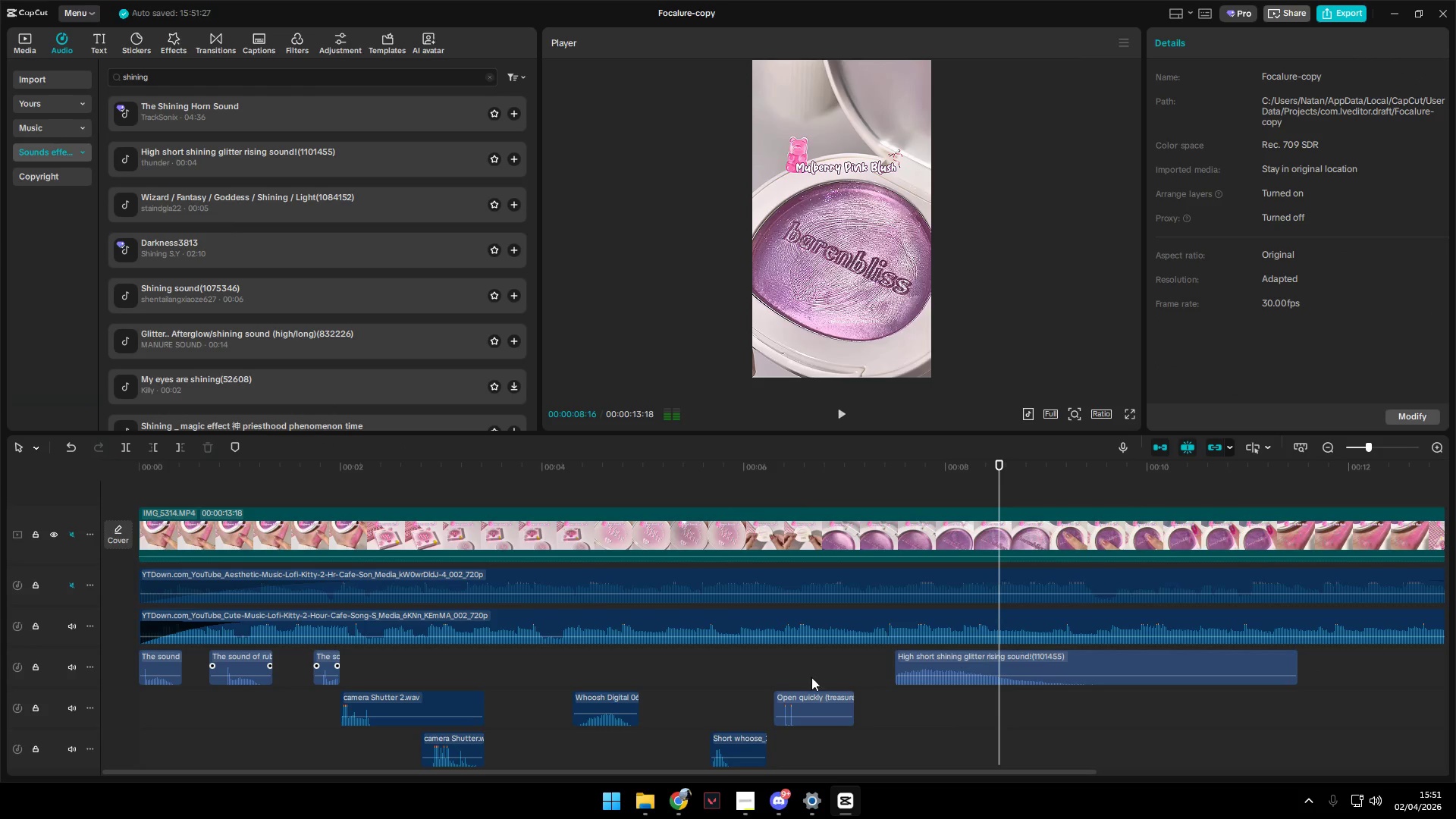 
left_click([801, 674])
 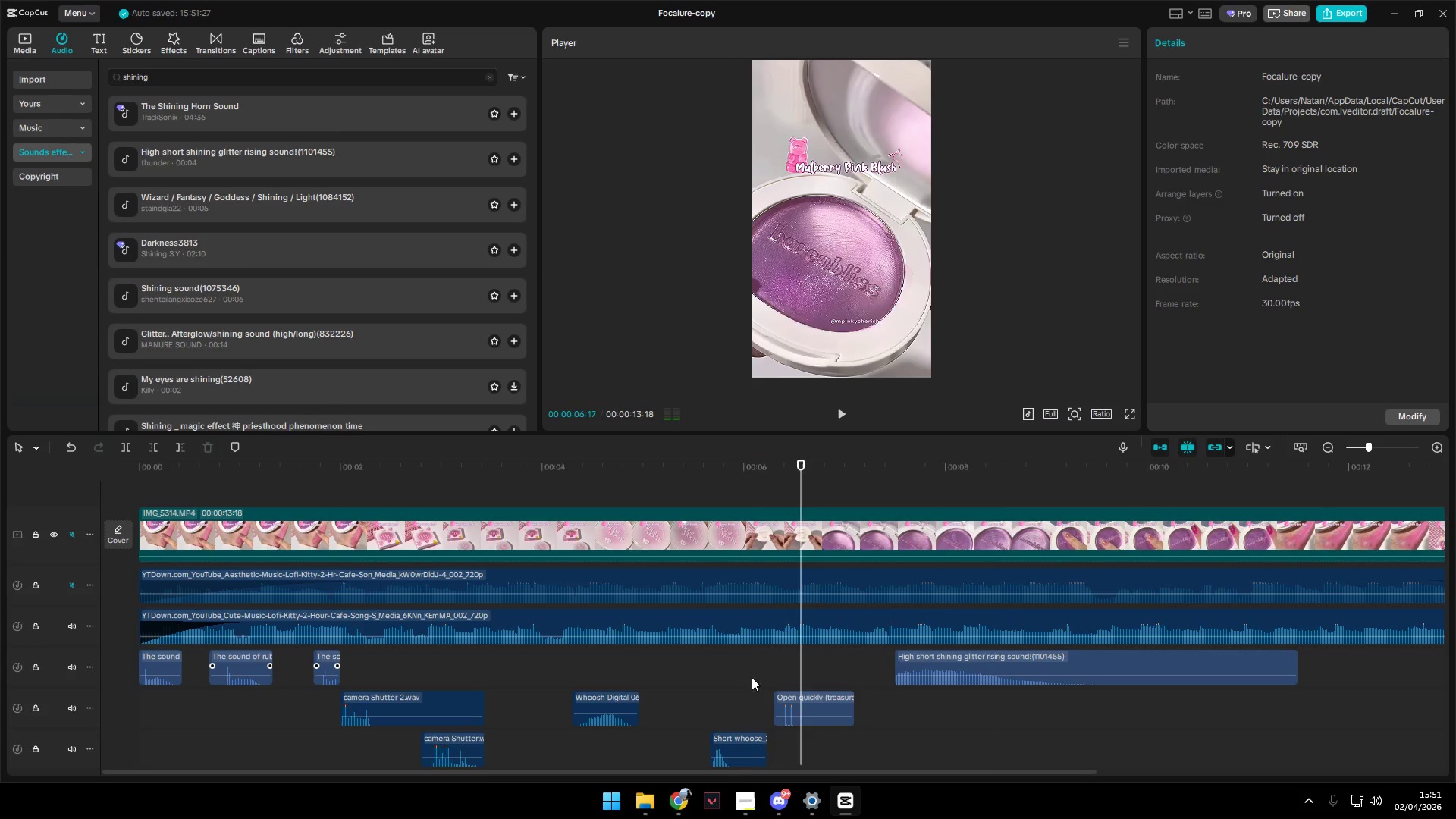 
key(Space)
 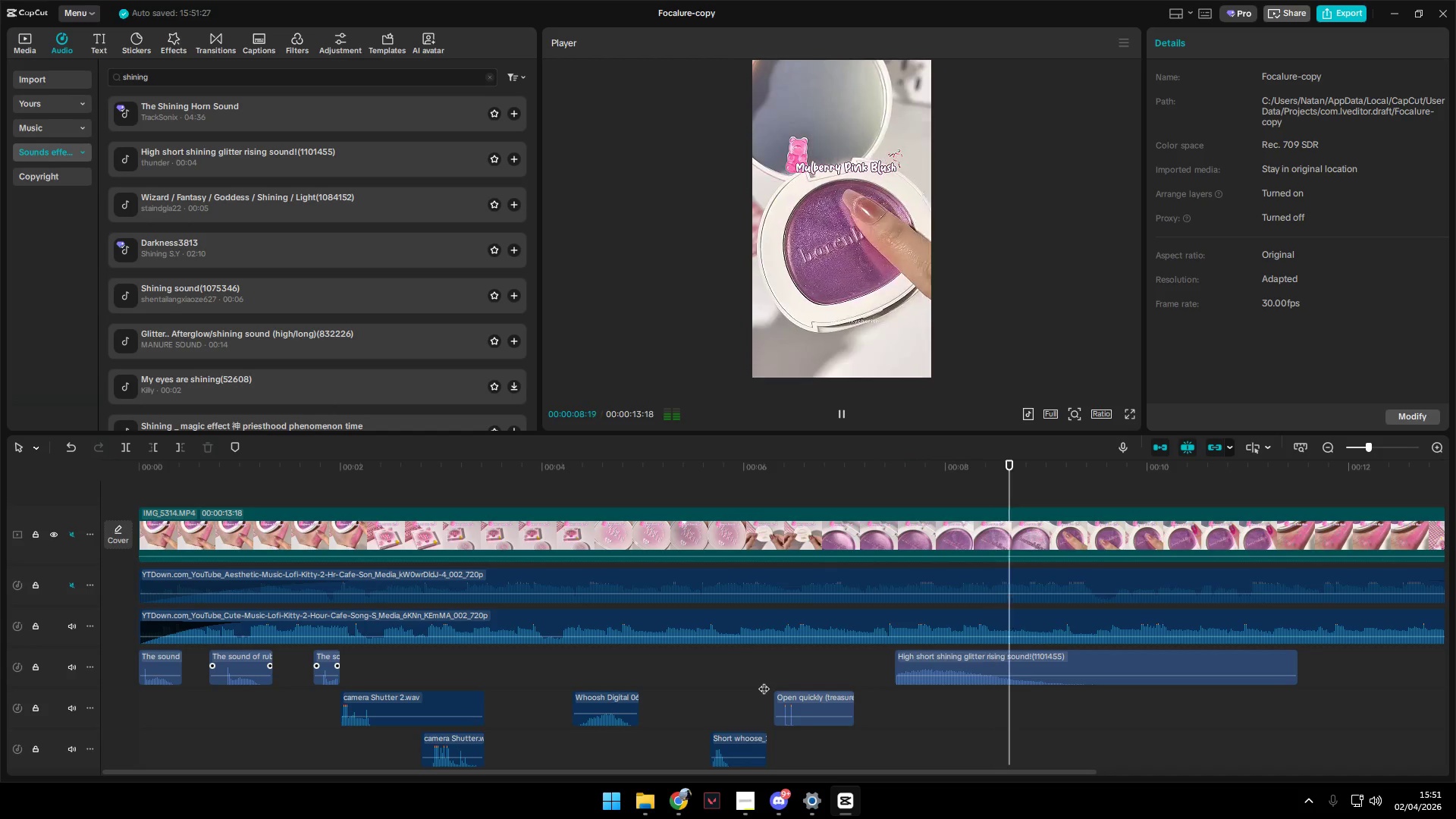 
key(Space)
 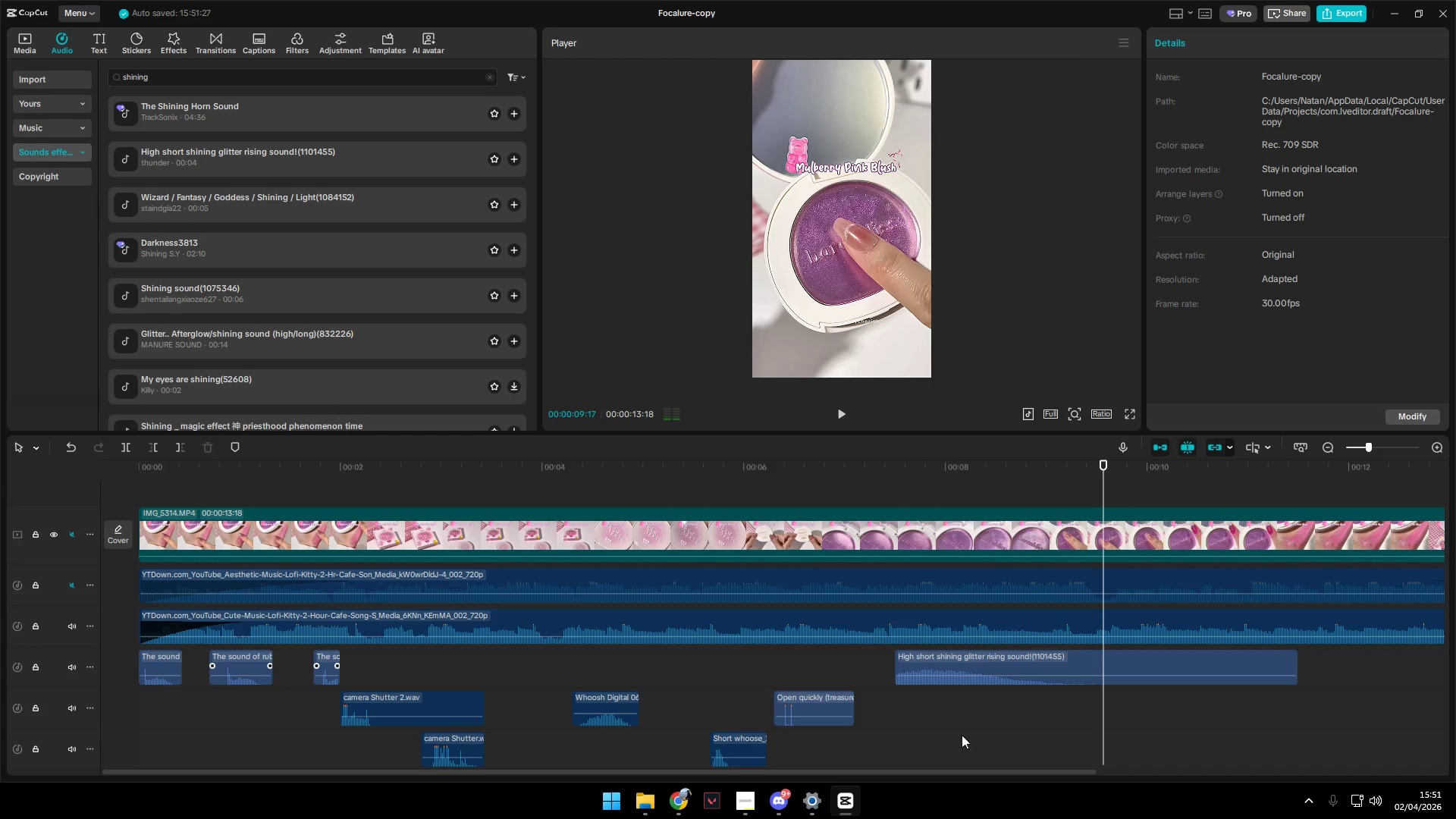 
left_click([1004, 720])
 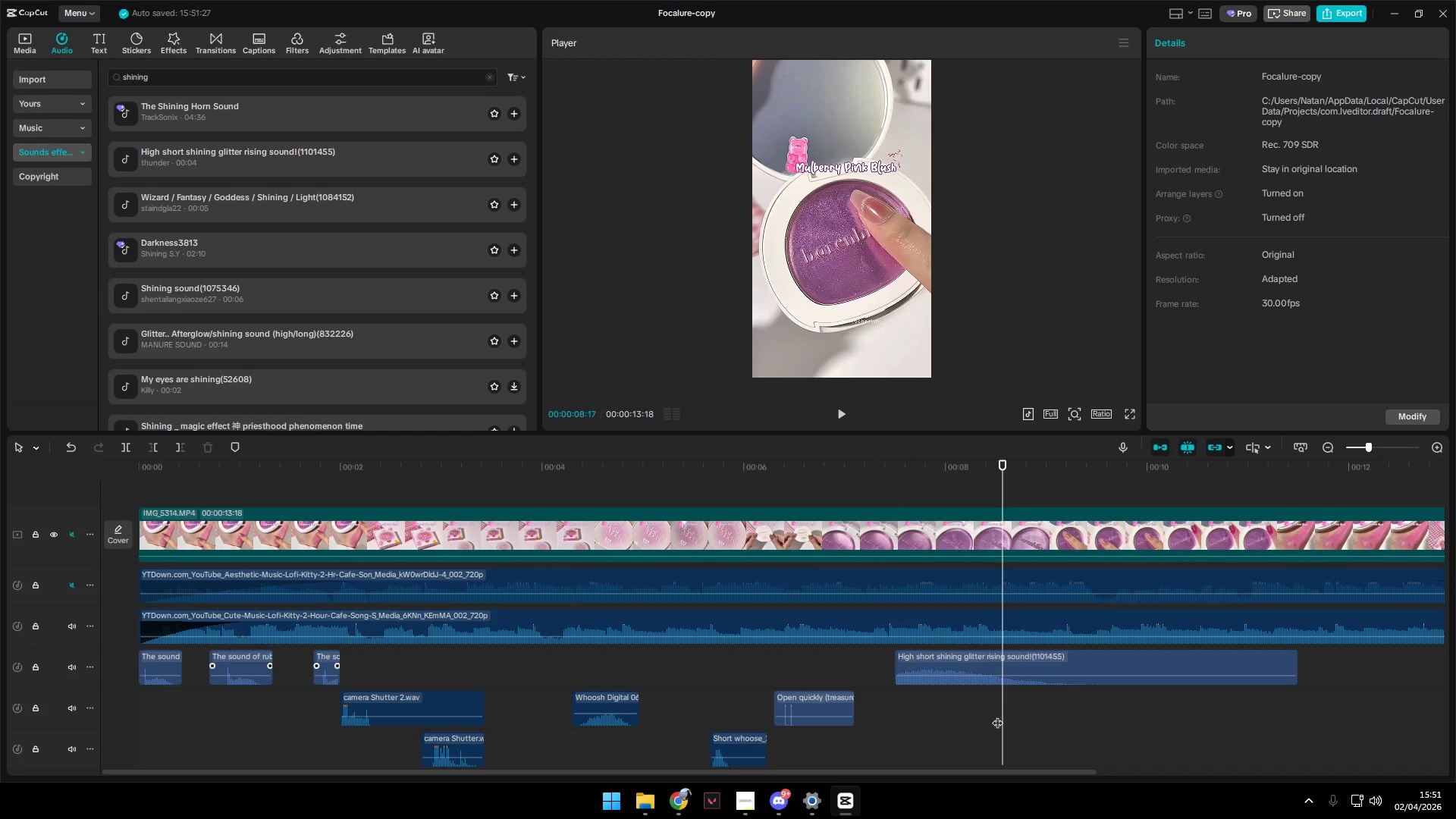 
left_click_drag(start_coordinate=[997, 715], to_coordinate=[1009, 712])
 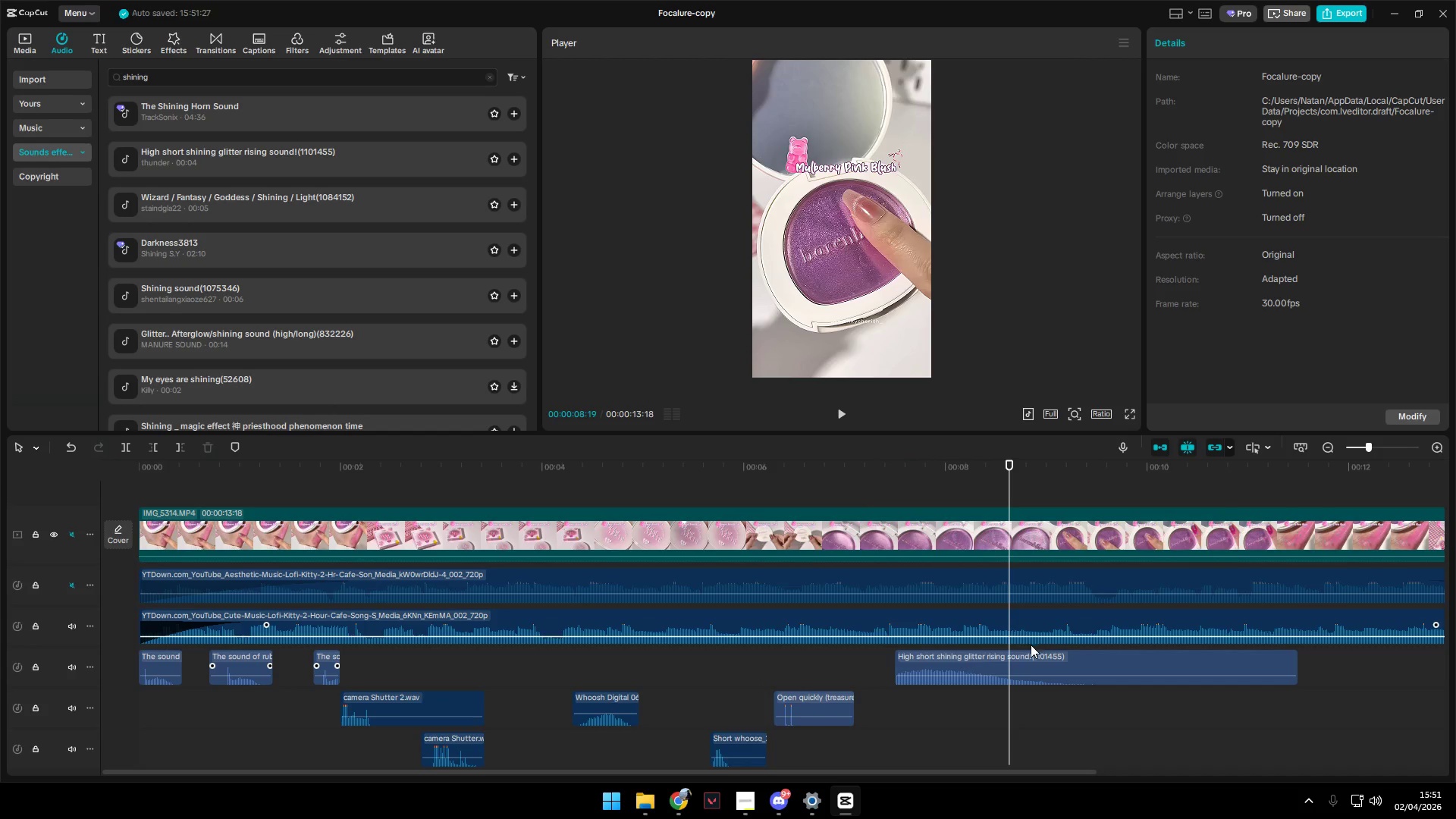 
left_click([1023, 658])
 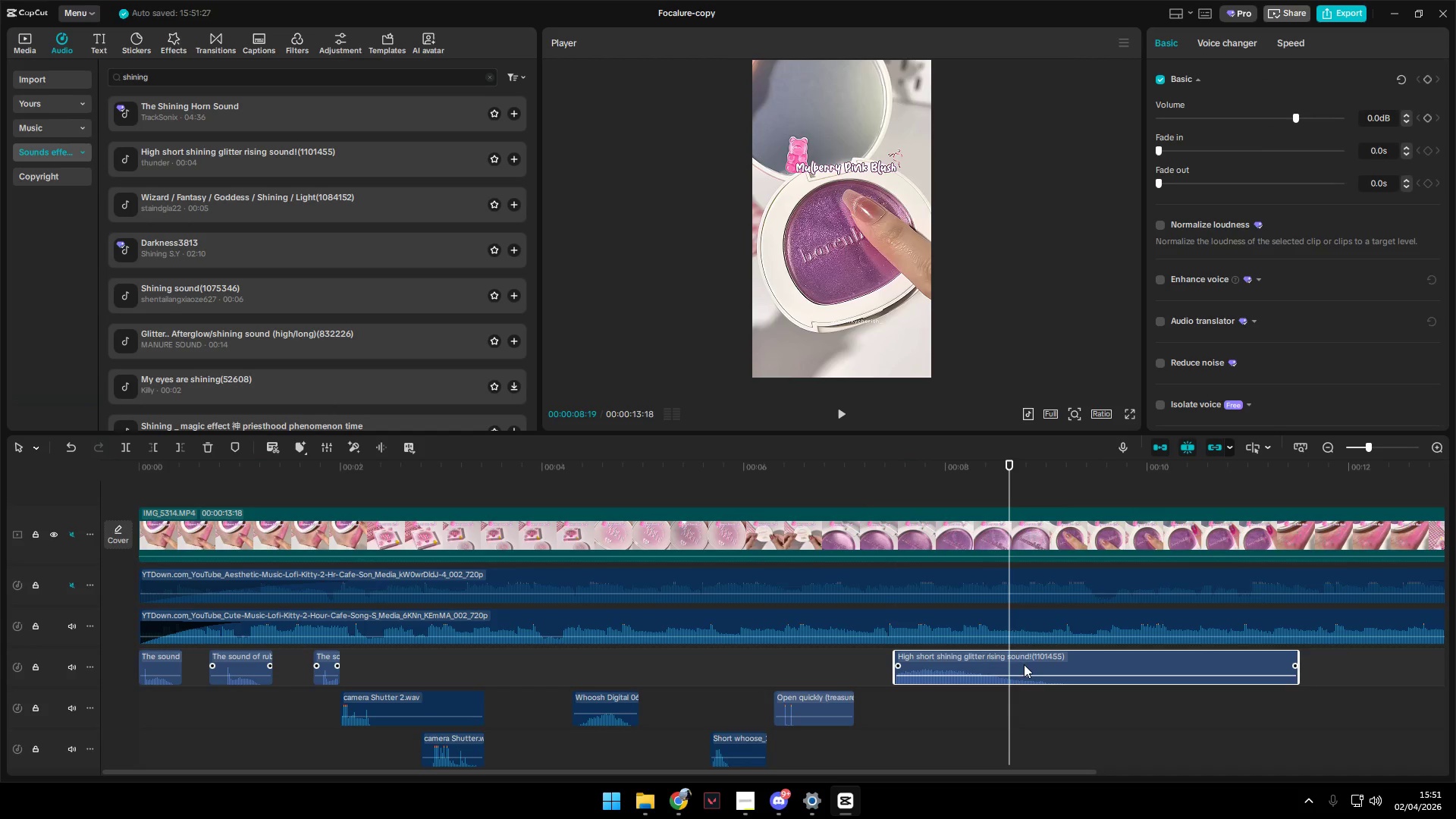 
key(W)
 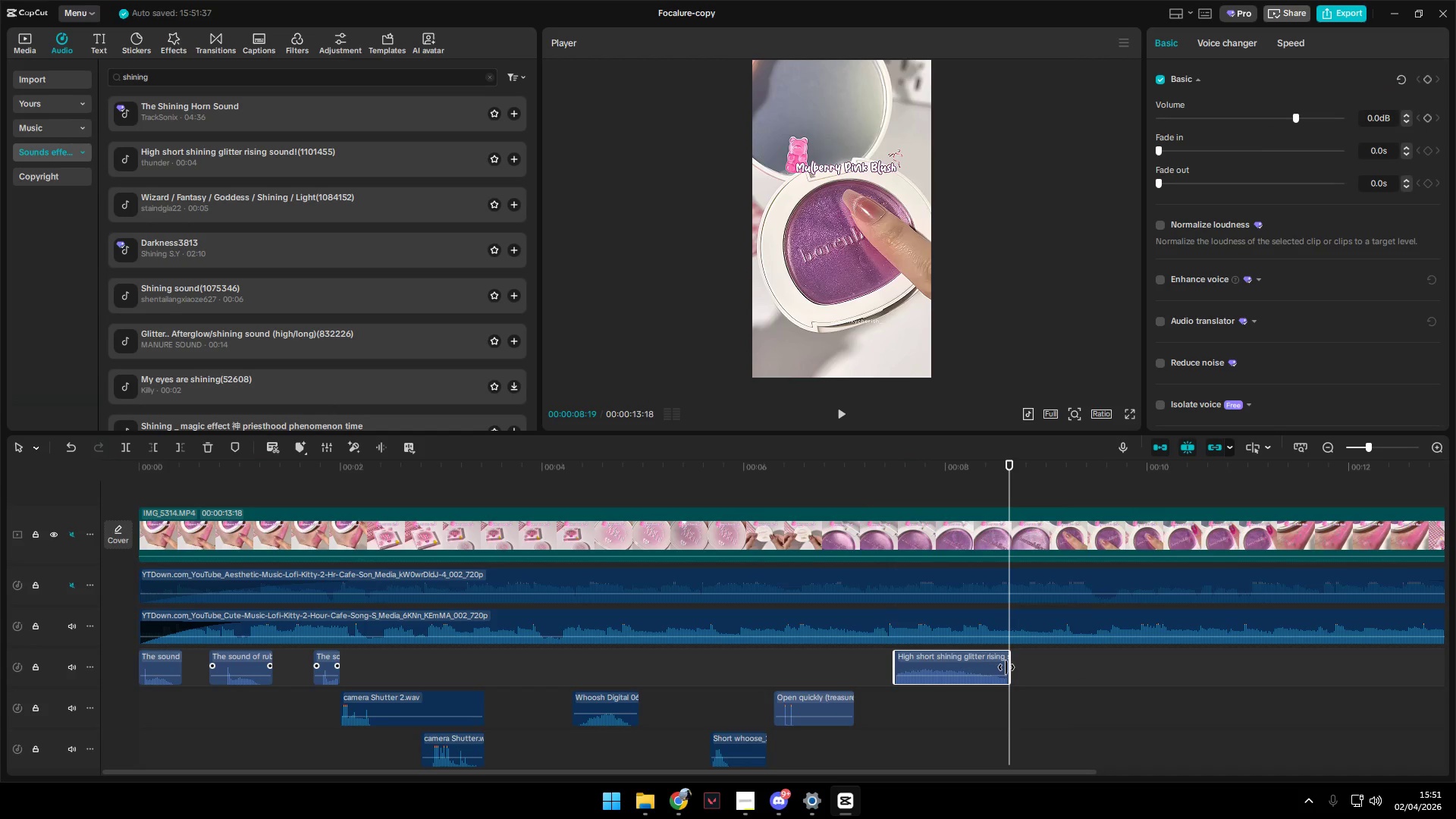 
left_click_drag(start_coordinate=[1003, 668], to_coordinate=[970, 669])
 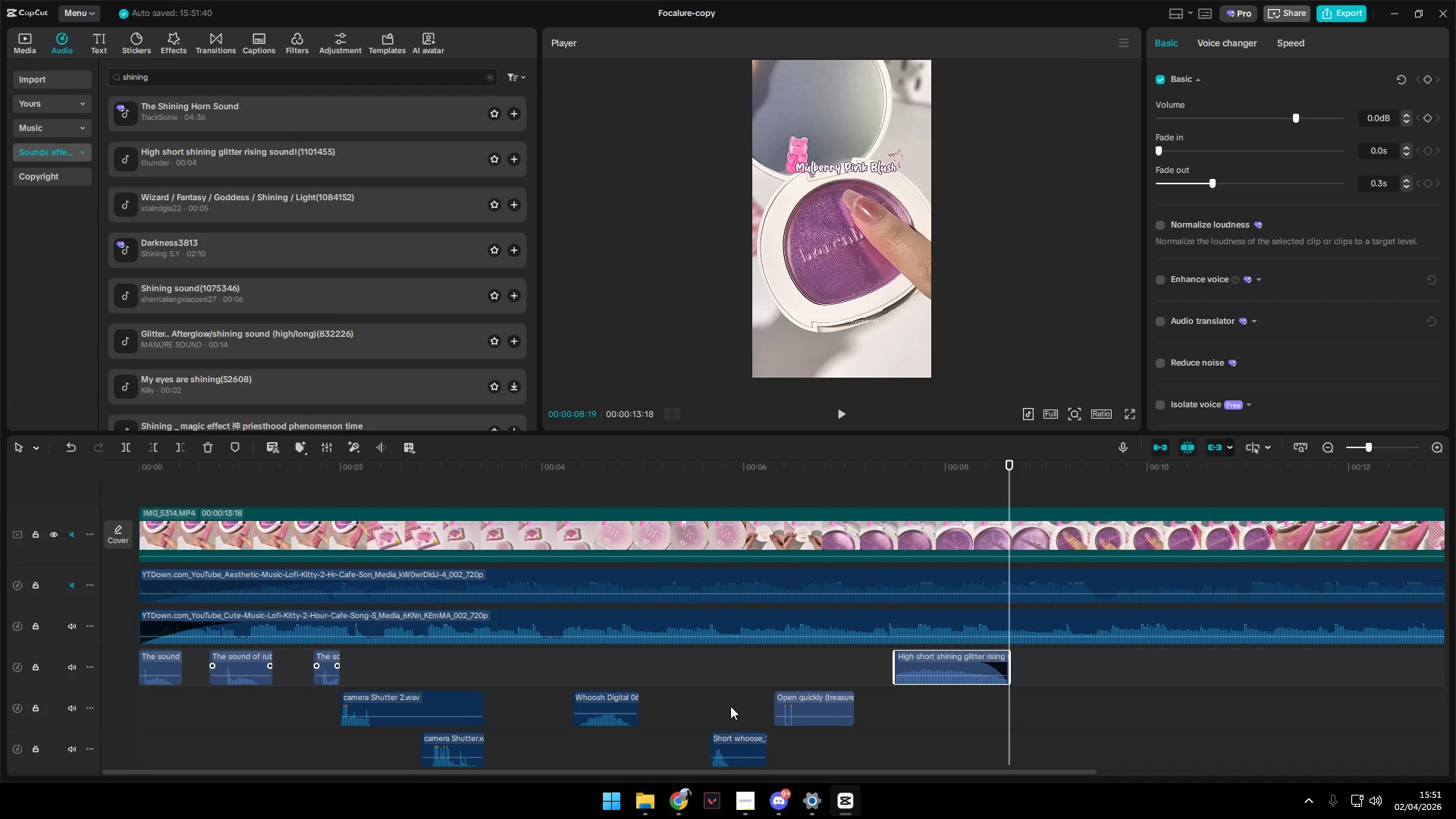 
key(Space)
 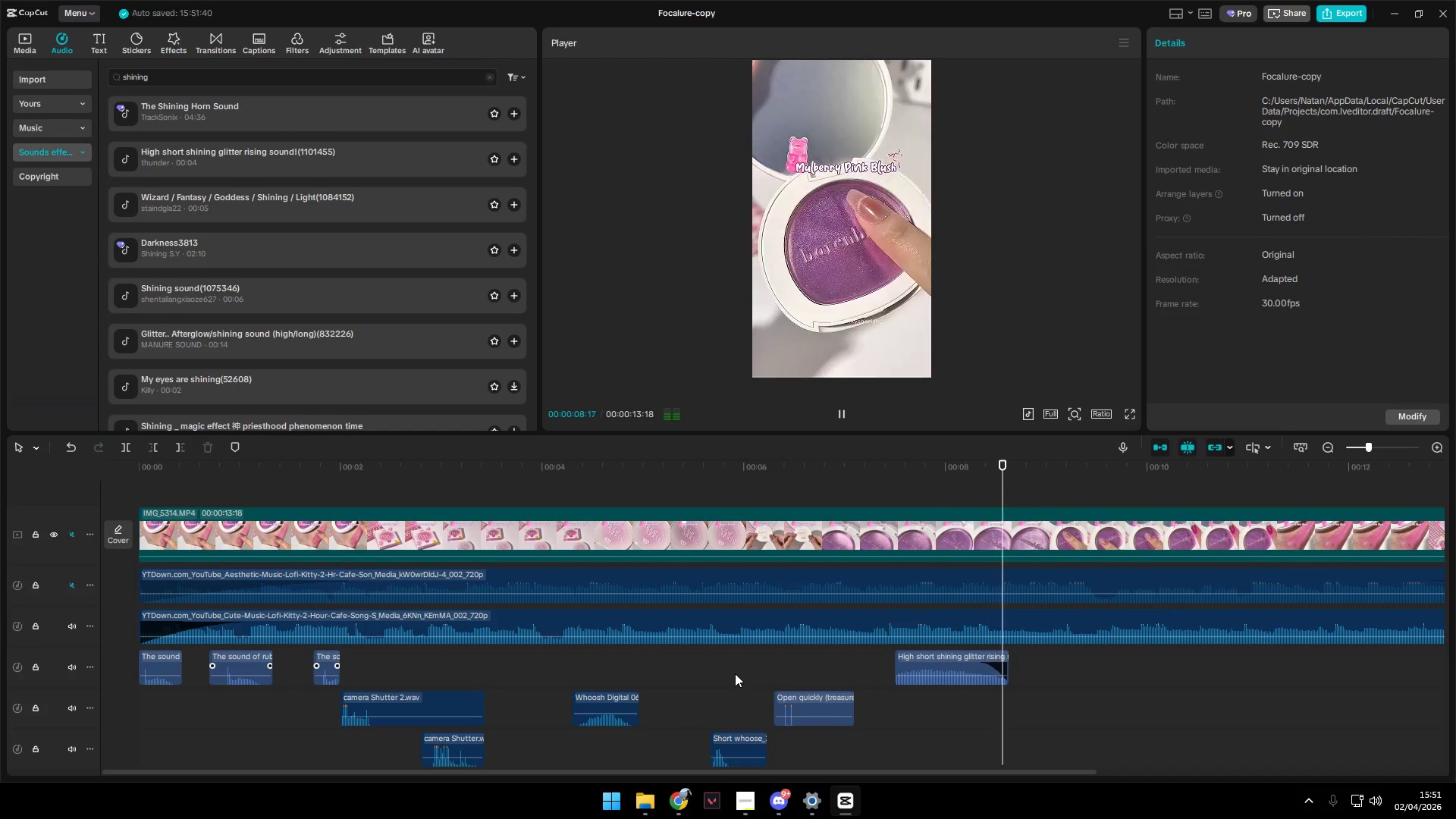 
key(Space)
 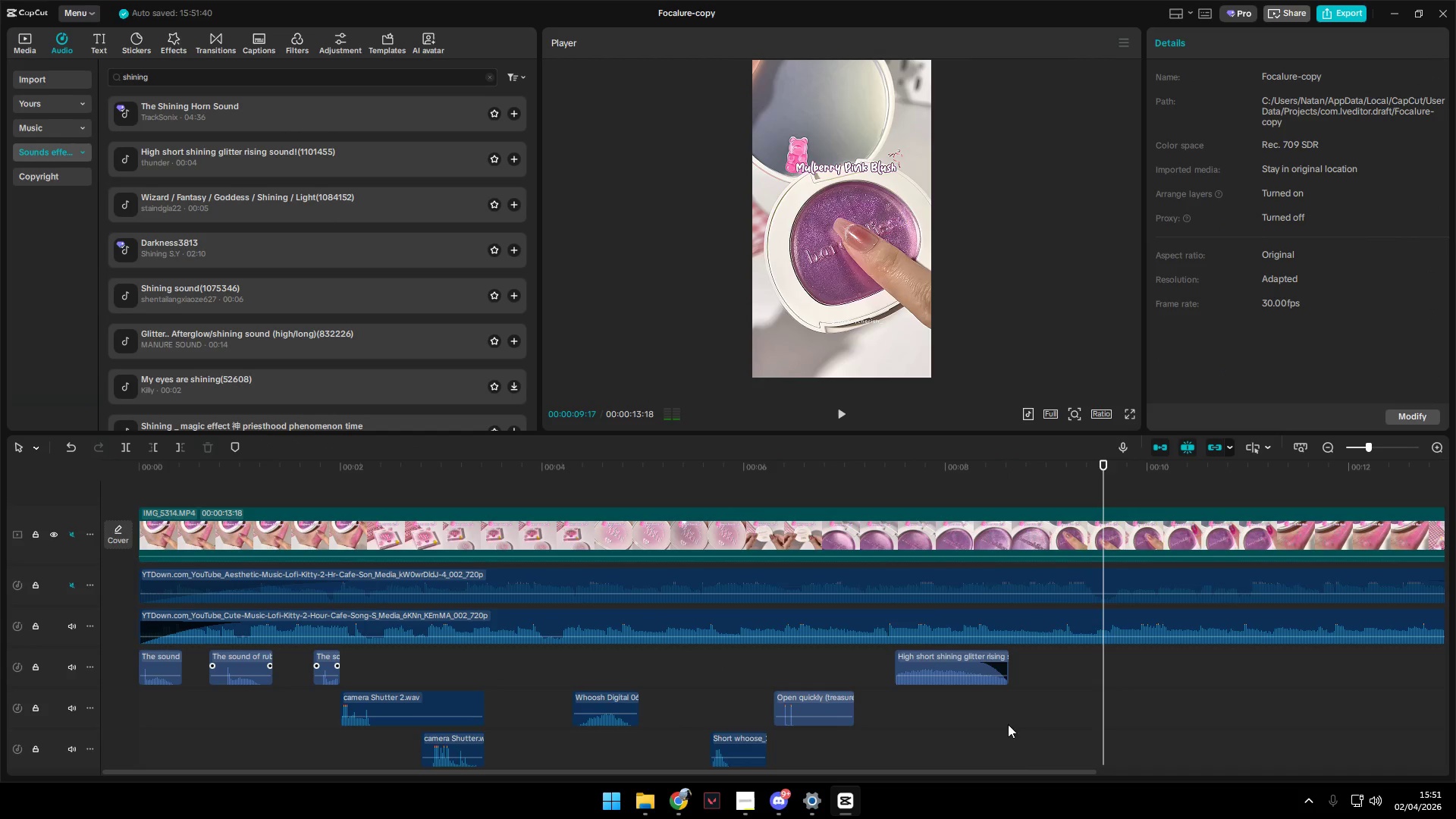 
left_click([1033, 721])
 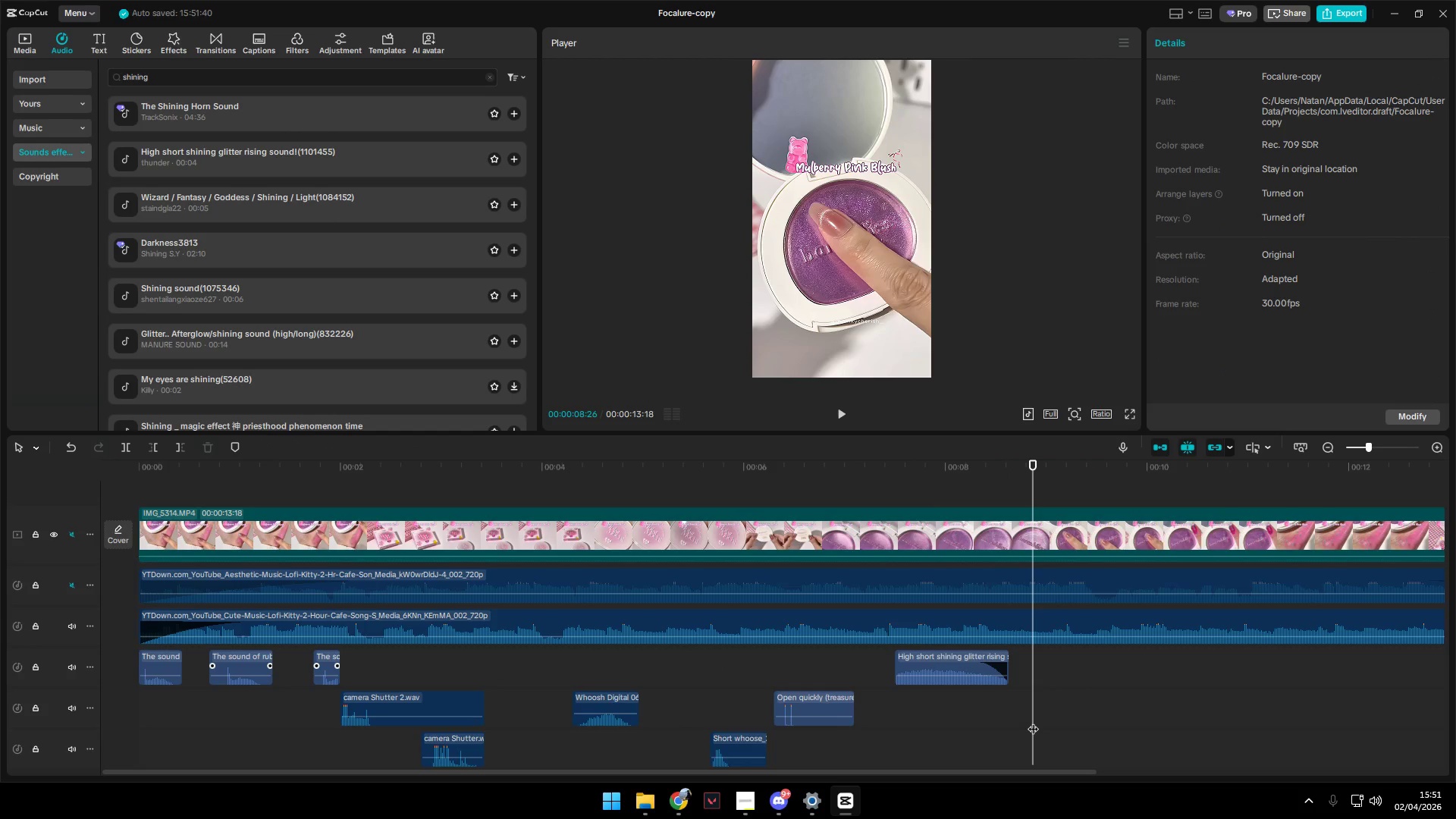 
left_click_drag(start_coordinate=[1031, 721], to_coordinate=[1014, 723])
 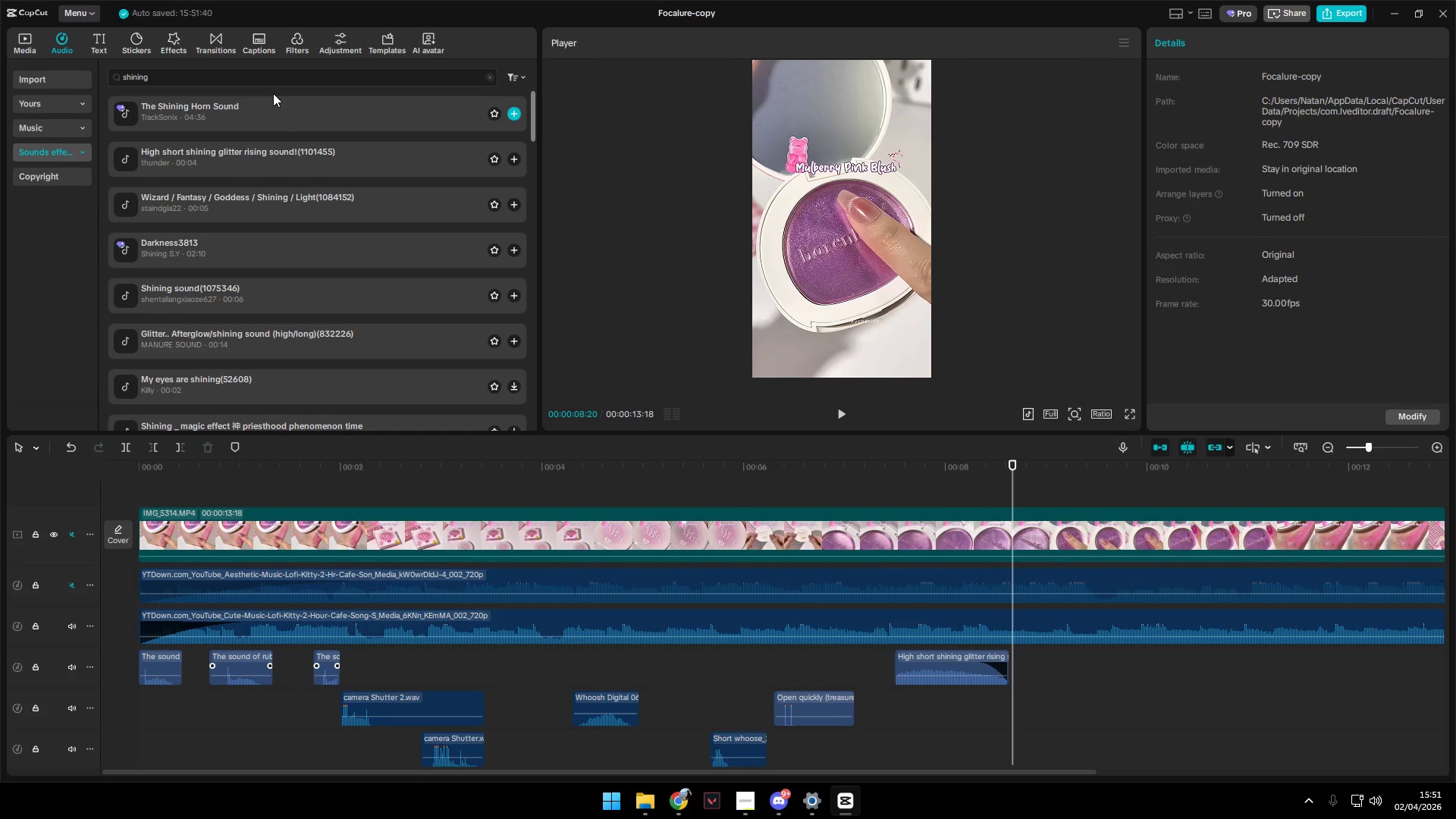 
left_click_drag(start_coordinate=[260, 75], to_coordinate=[33, 80])
 